 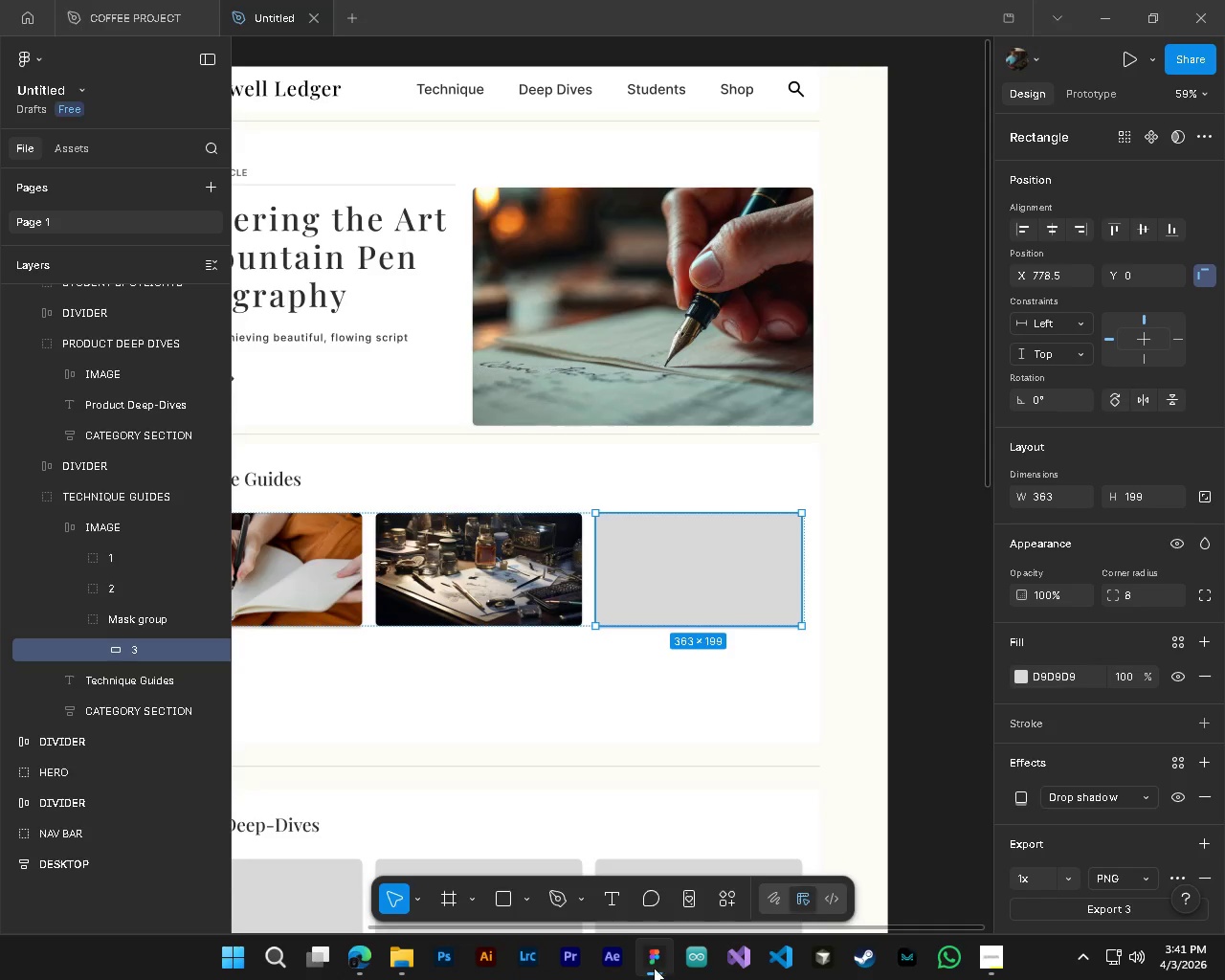 
key(Alt+Control+AltLeft)
 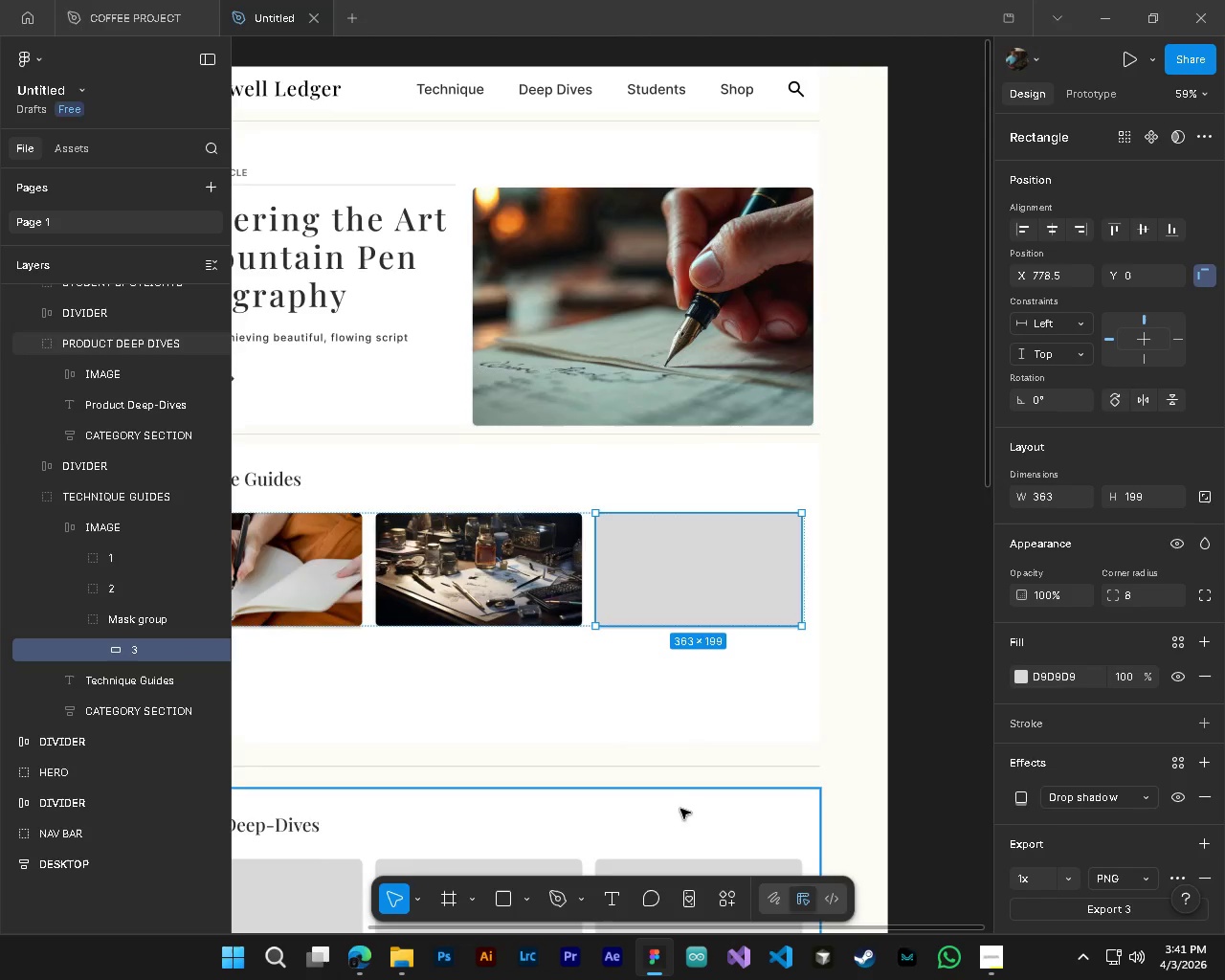 
scroll: coordinate [495, 768], scroll_direction: down, amount: 6.0
 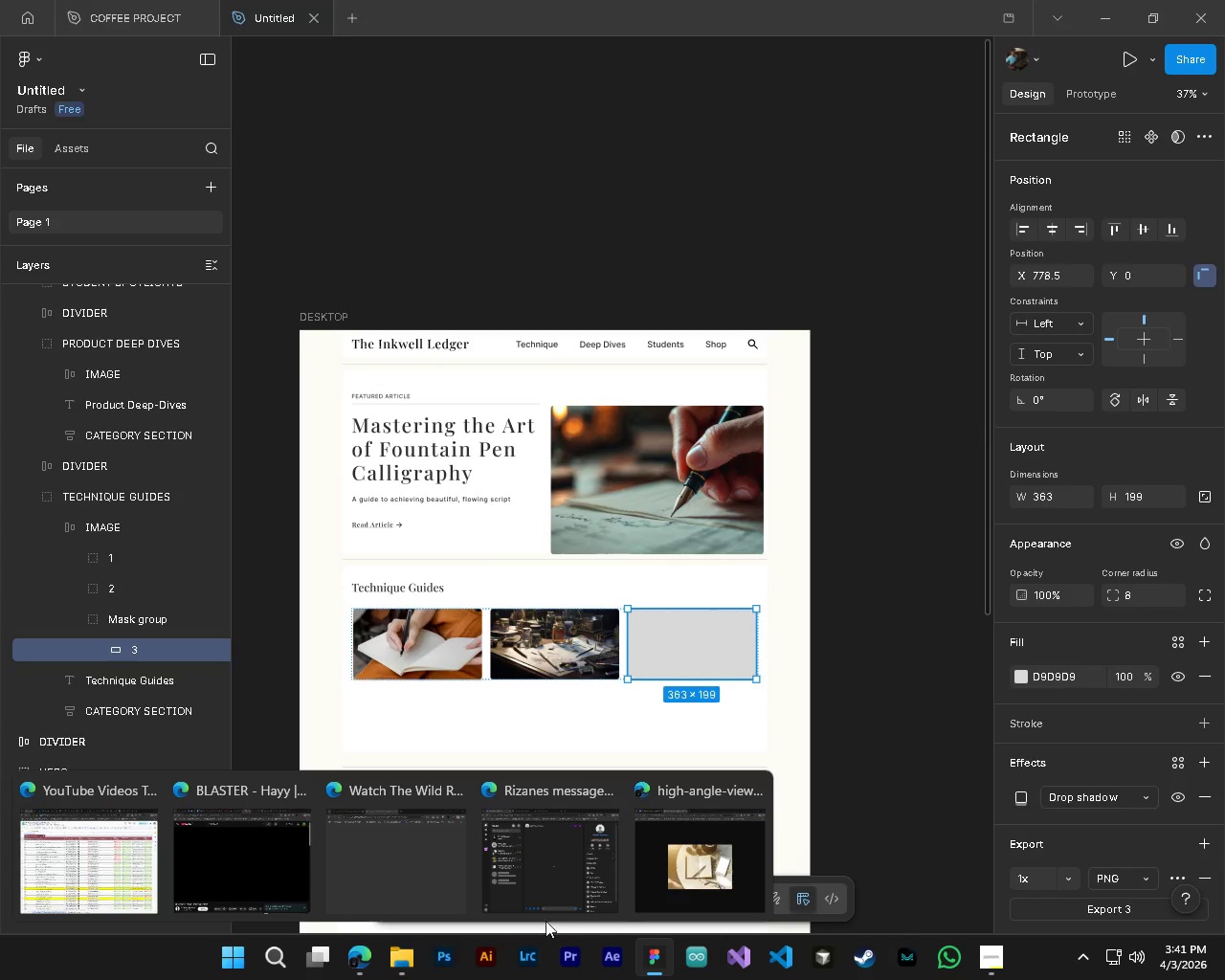 
left_click([693, 849])
 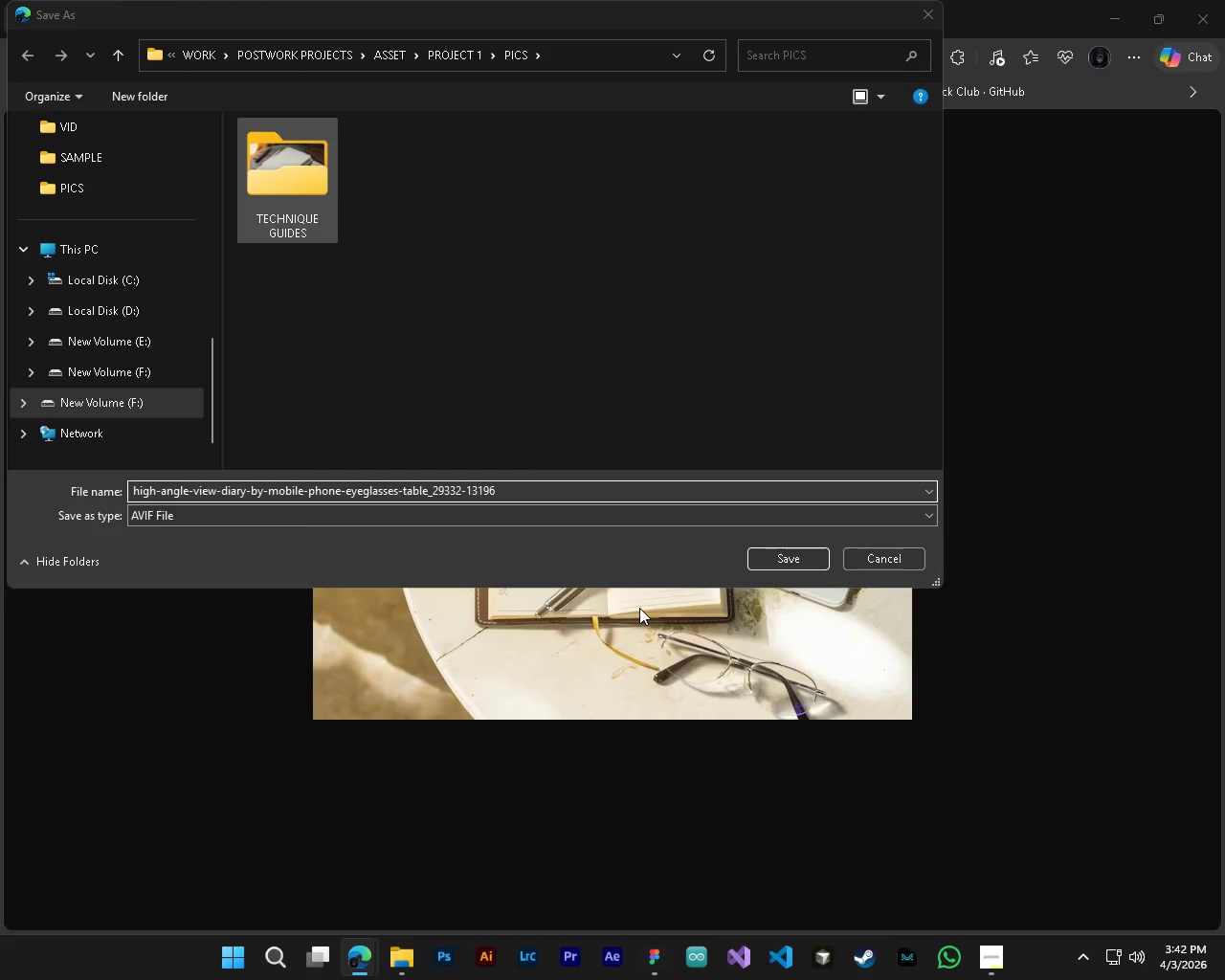 
double_click([298, 212])
 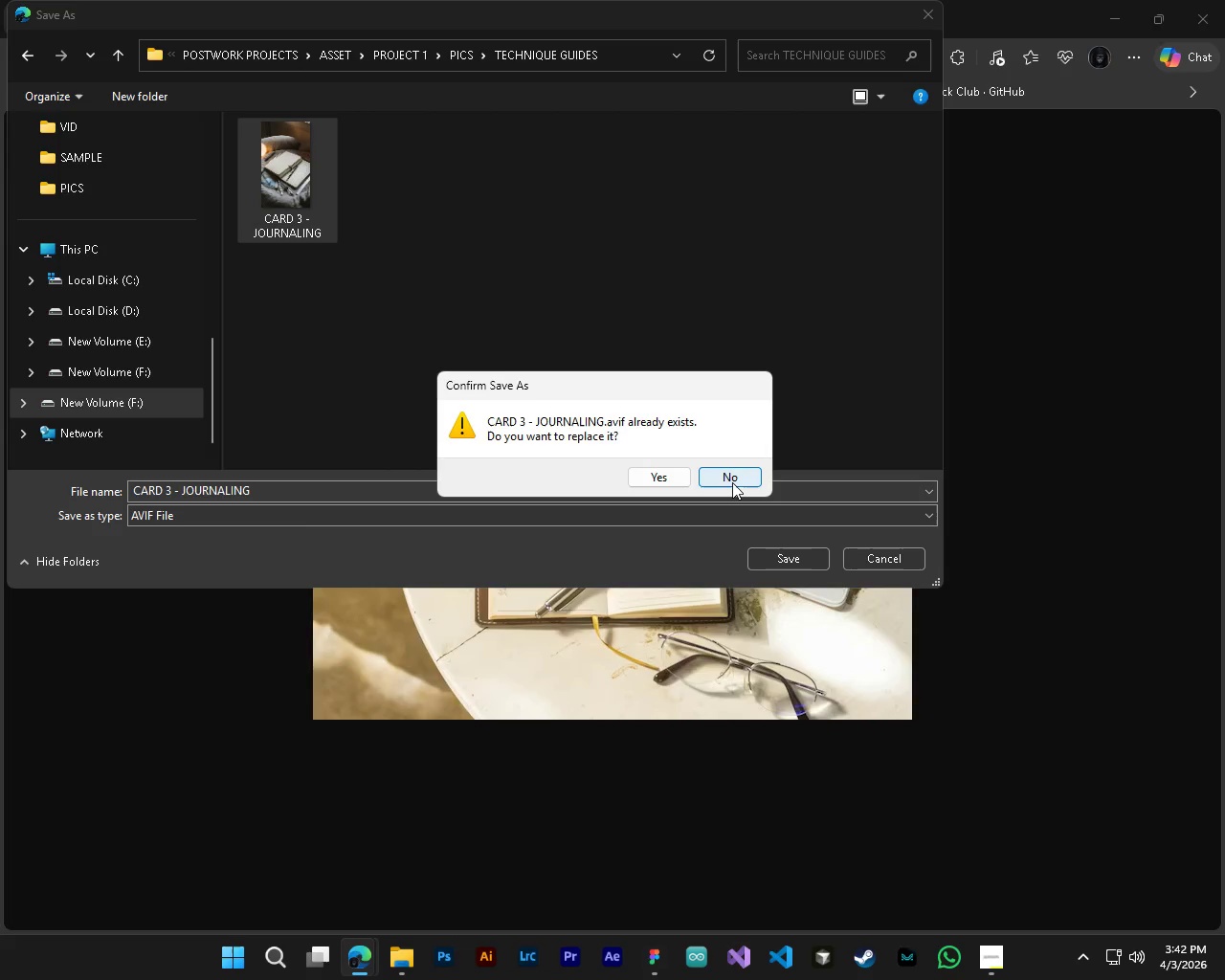 
left_click([732, 482])
 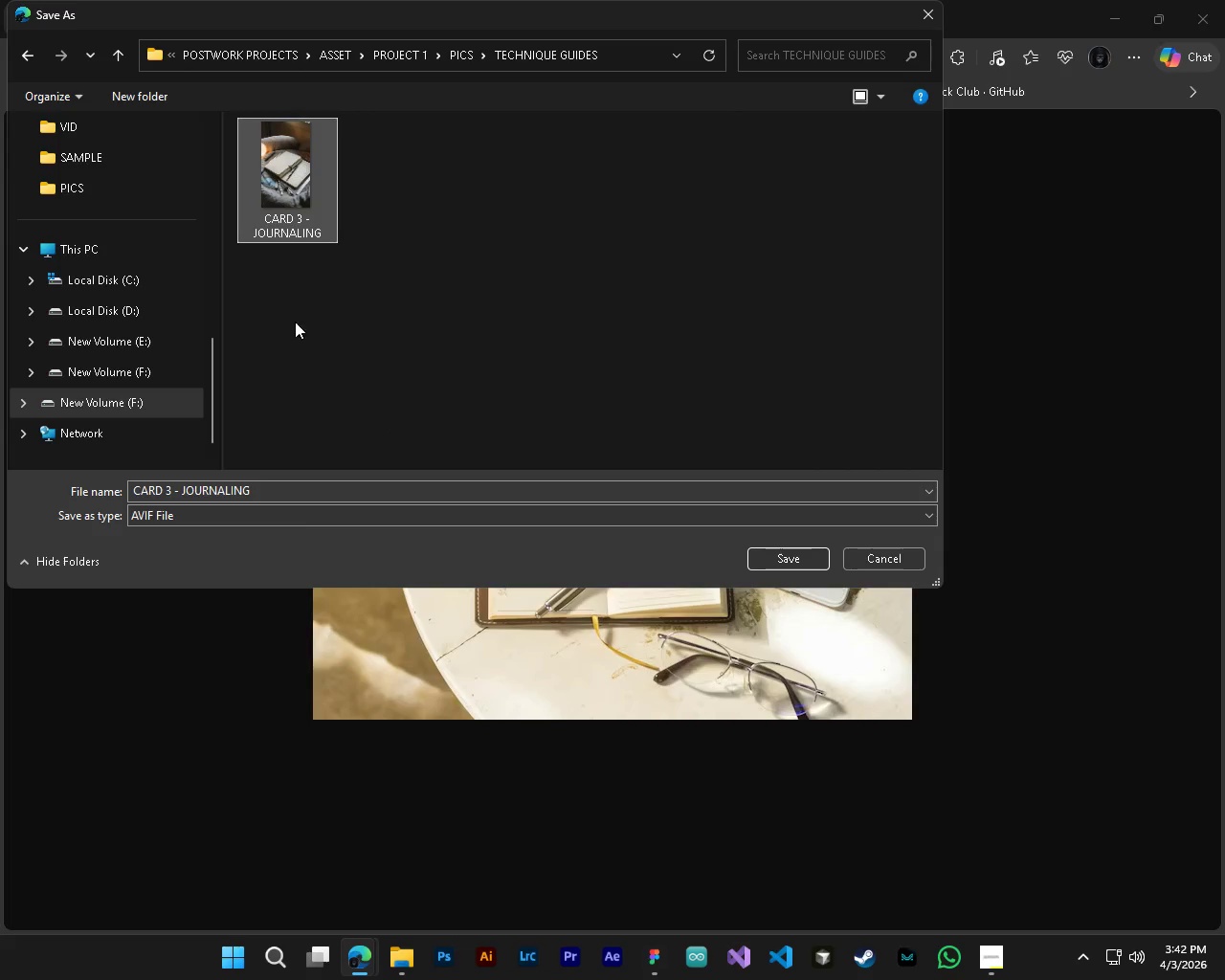 
left_click([278, 213])
 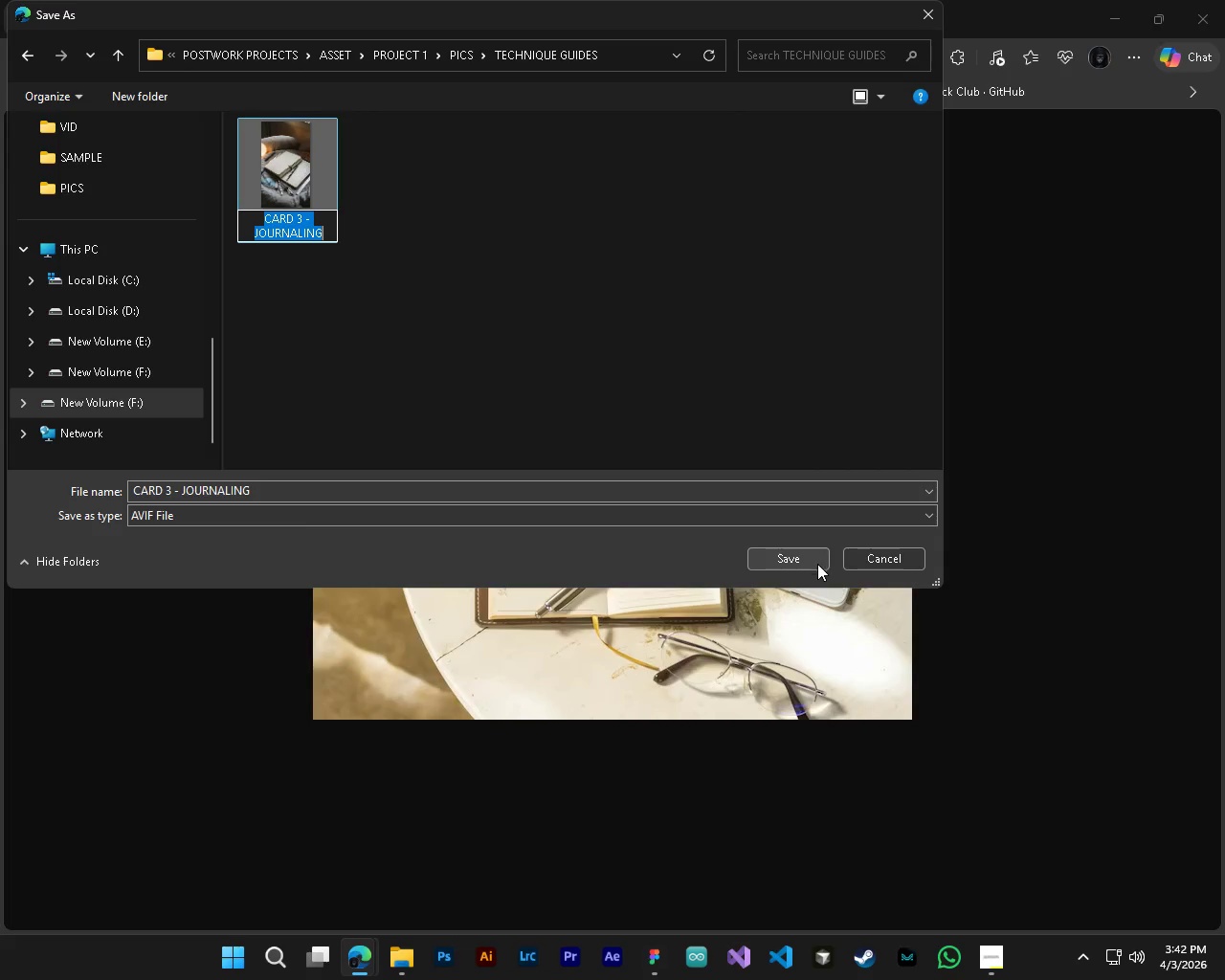 
left_click([782, 564])
 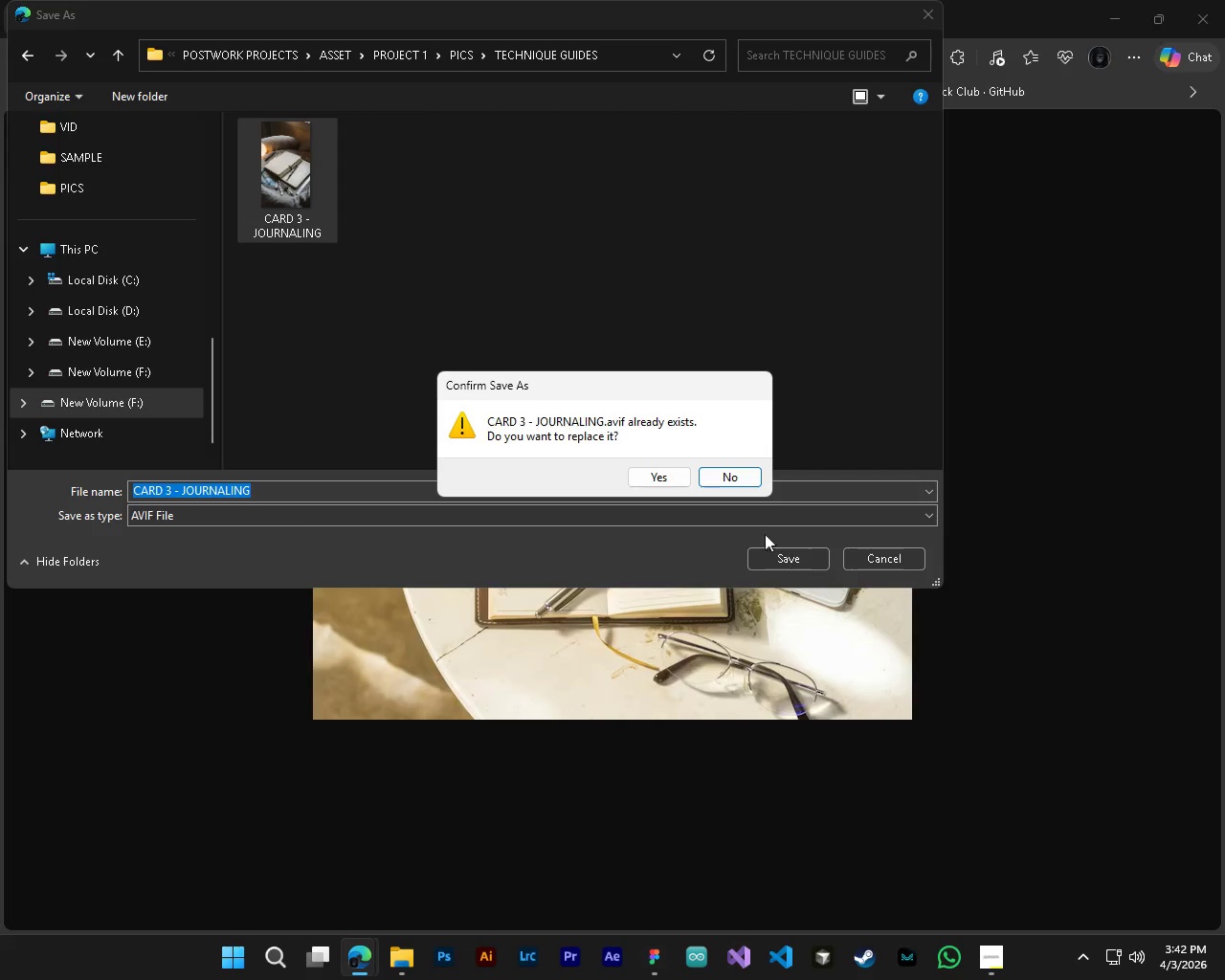 
left_click([632, 482])
 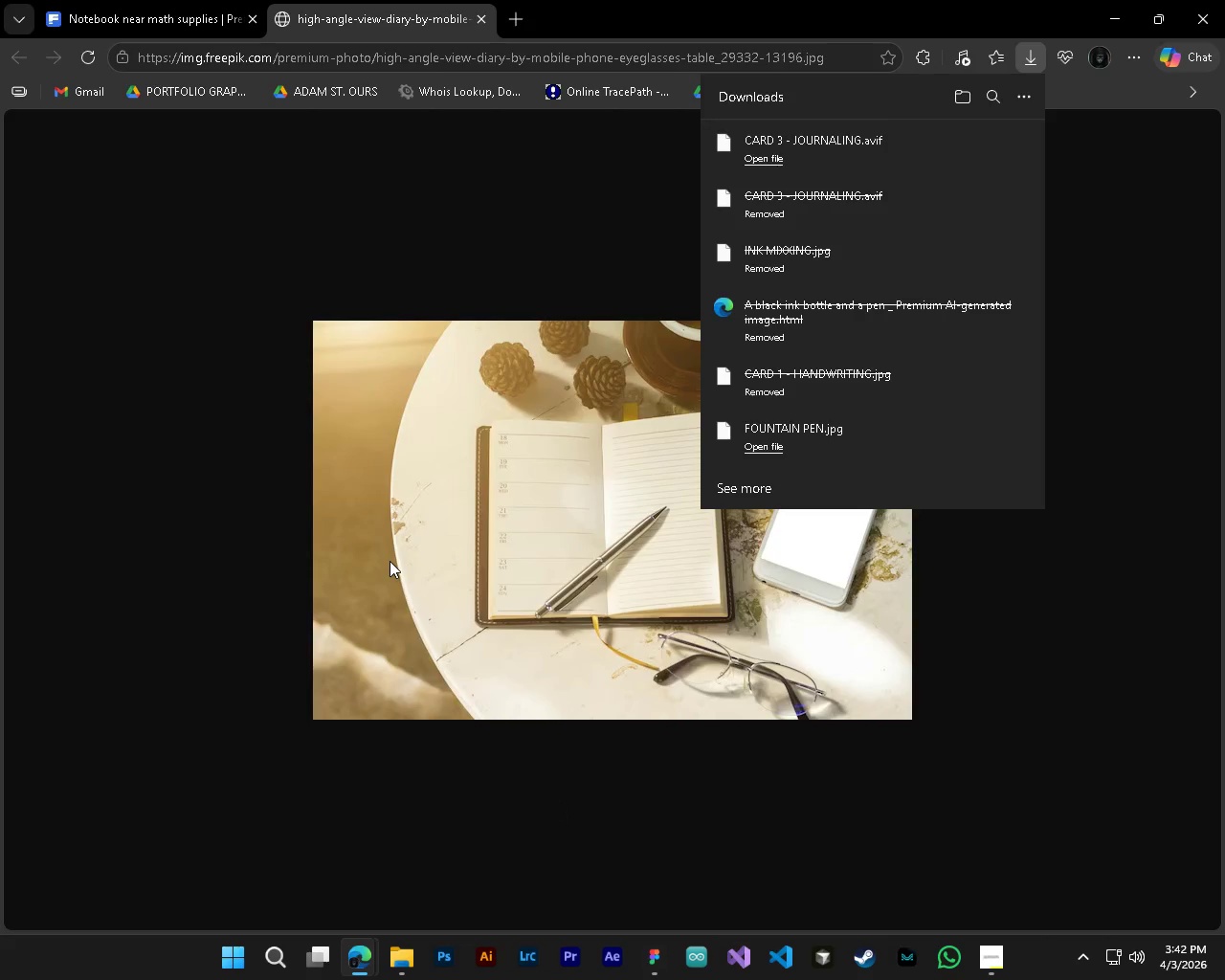 
wait(5.38)
 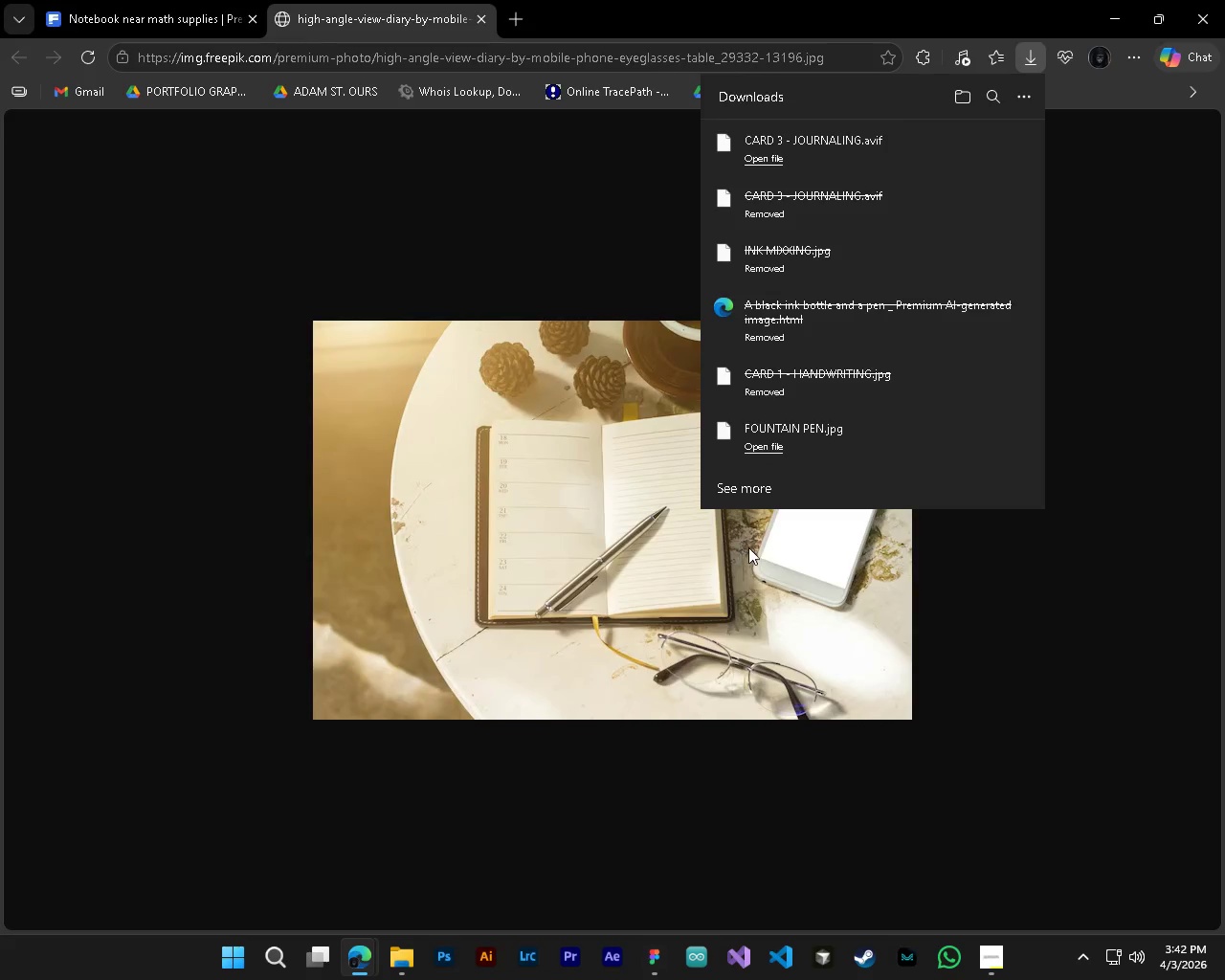 
left_click([652, 970])
 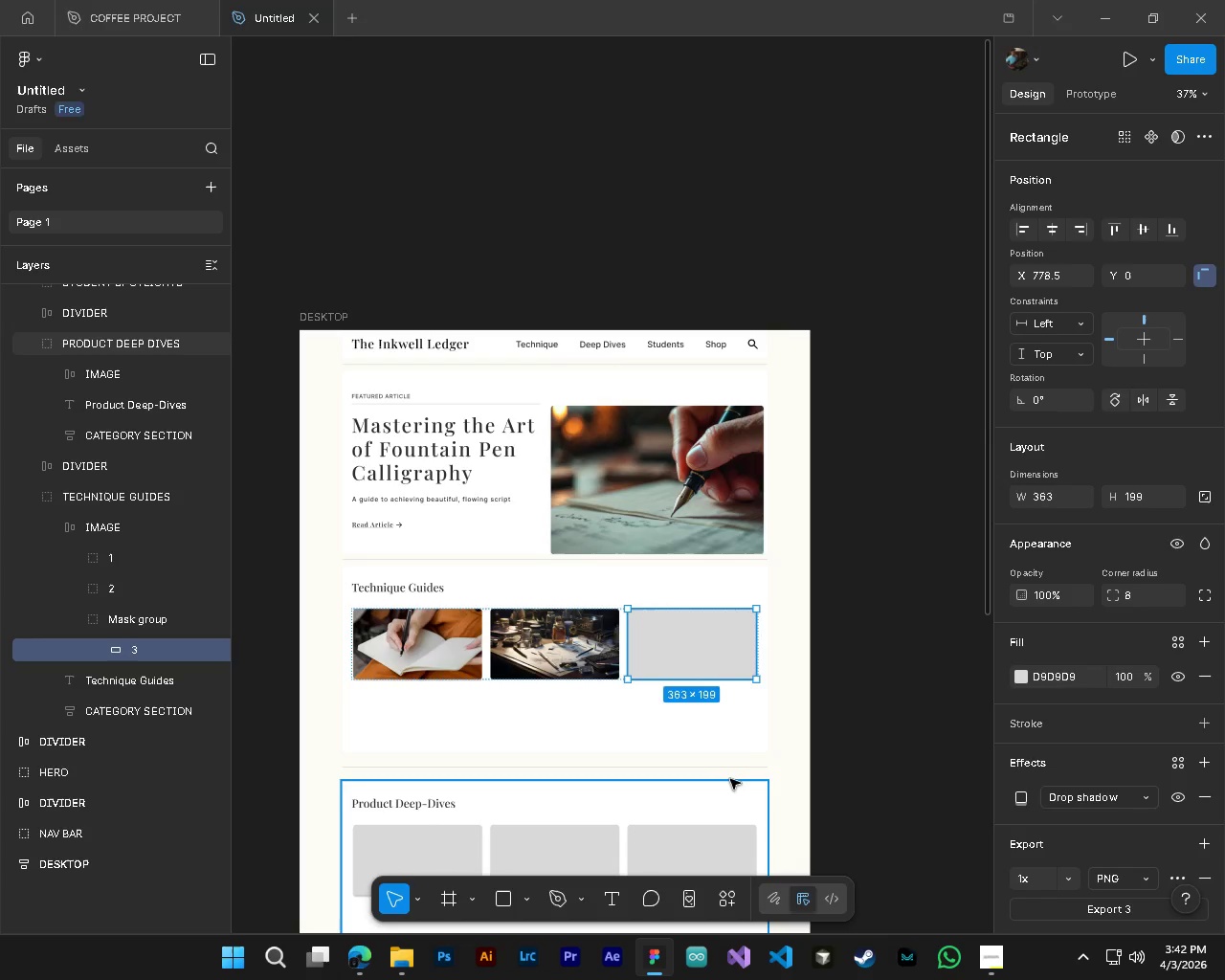 
hold_key(key=ControlLeft, duration=0.48)
hold_key(key=AltLeft, duration=0.39)
scroll: coordinate [630, 688], scroll_direction: up, amount: 4.0
 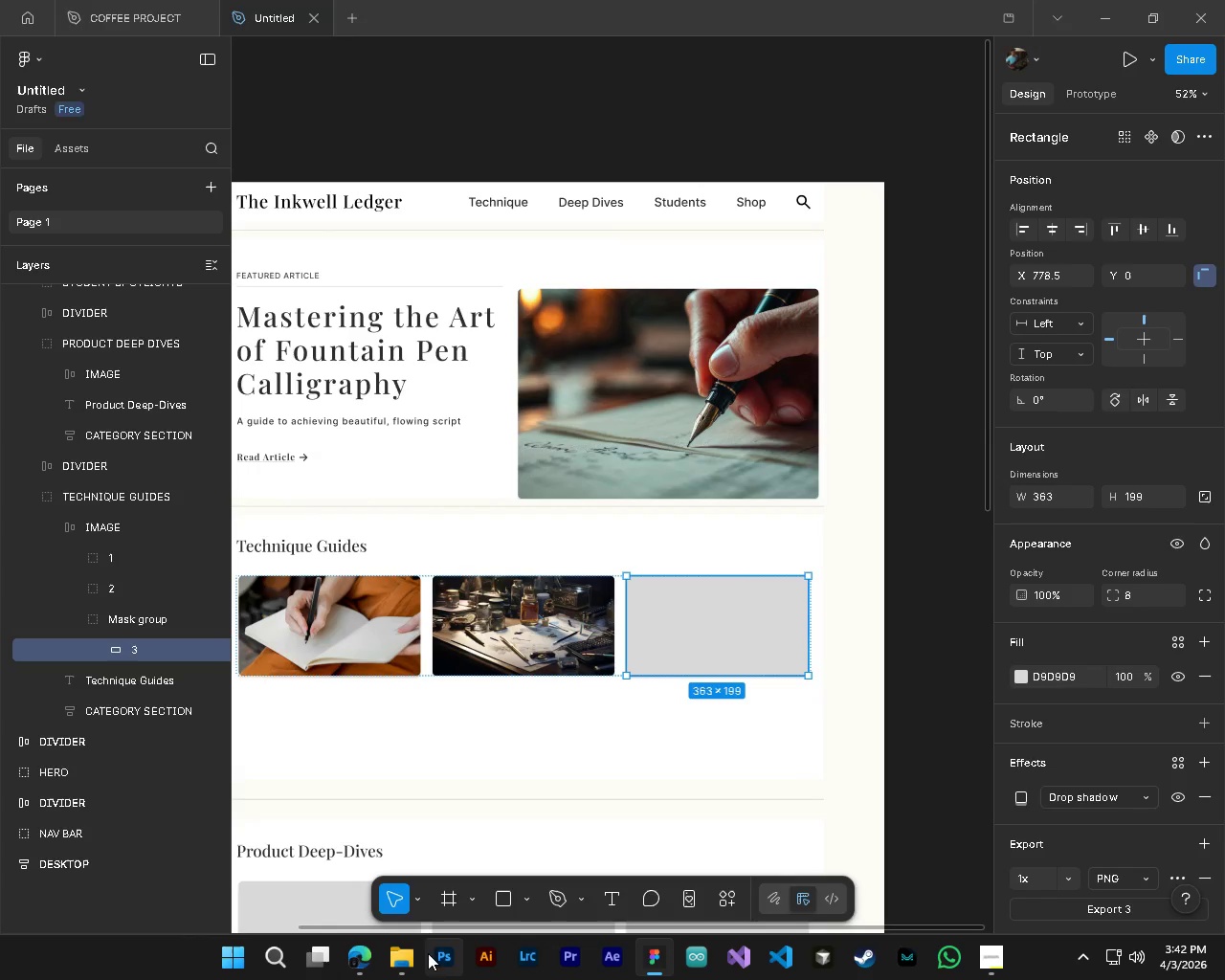 
left_click([407, 956])
 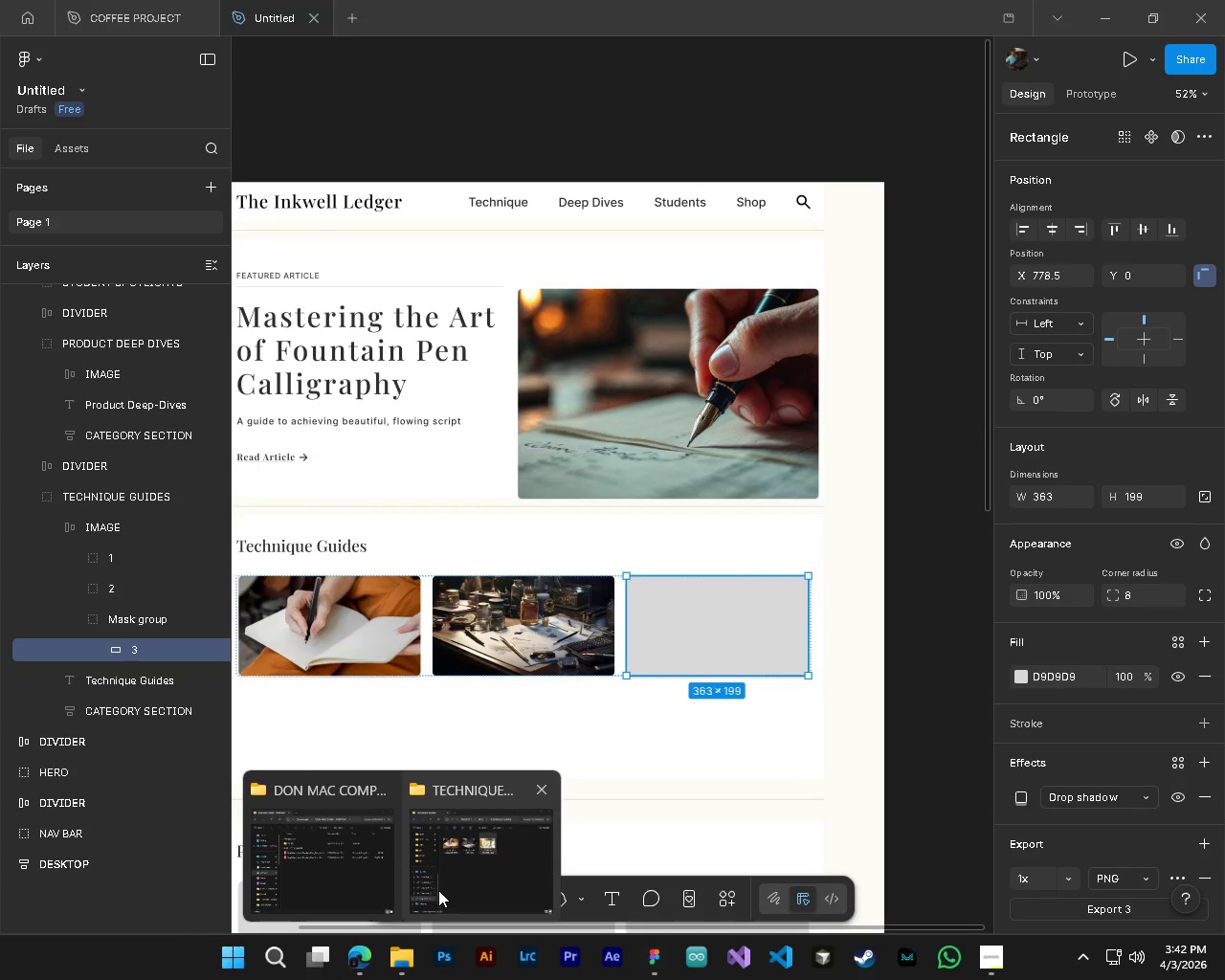 
left_click([458, 847])
 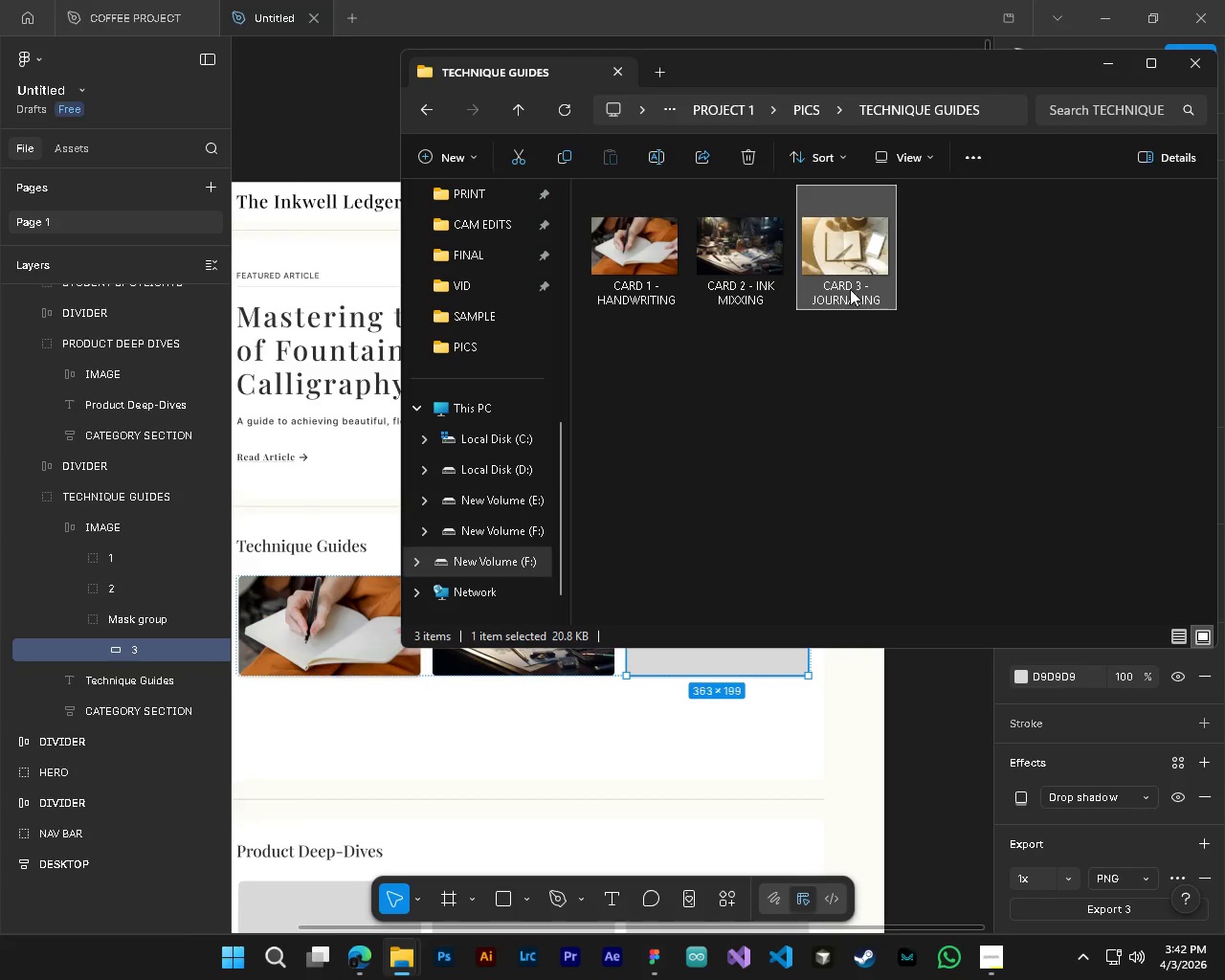 
left_click_drag(start_coordinate=[845, 286], to_coordinate=[682, 740])
 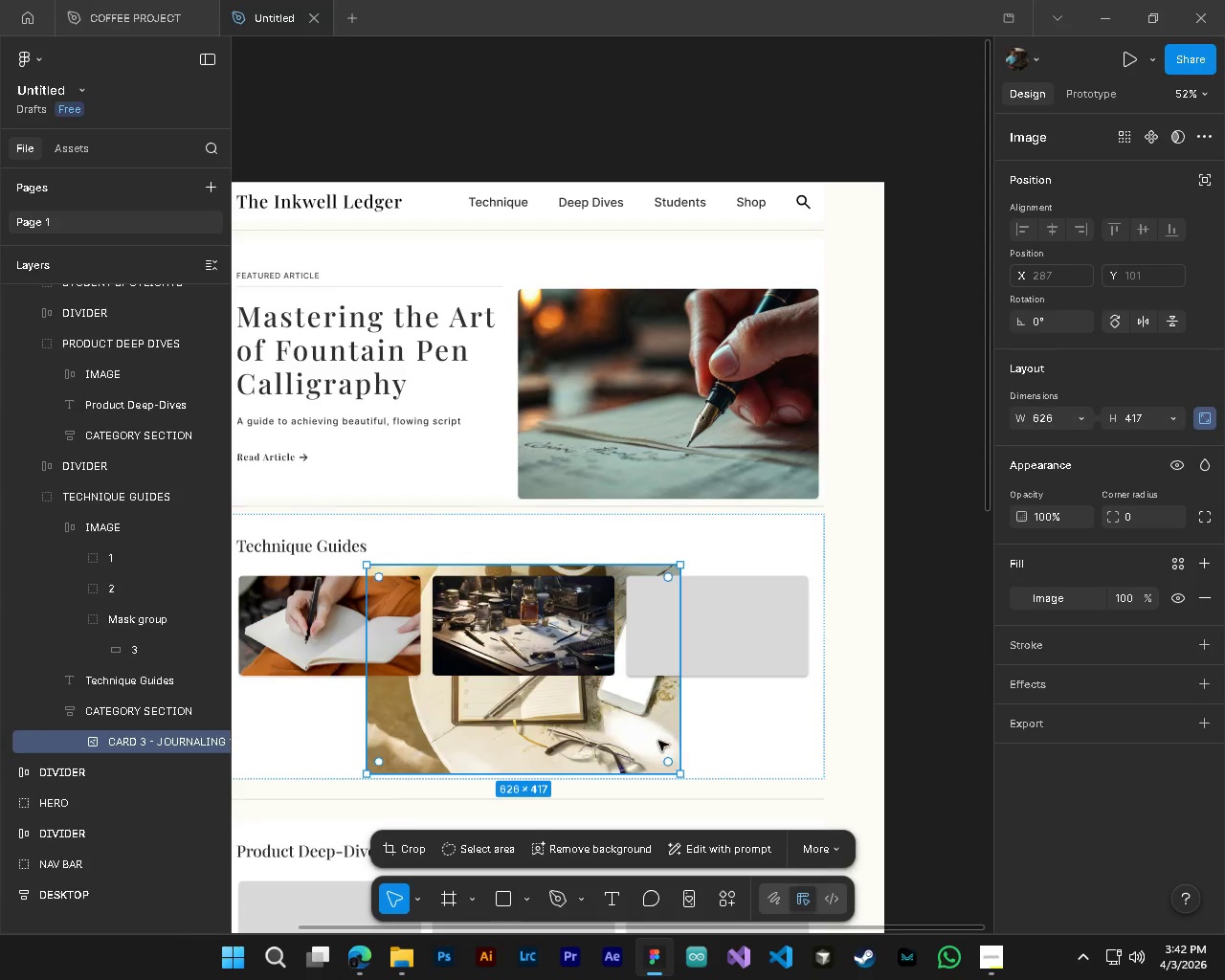 
hold_key(key=ControlLeft, duration=0.44)
 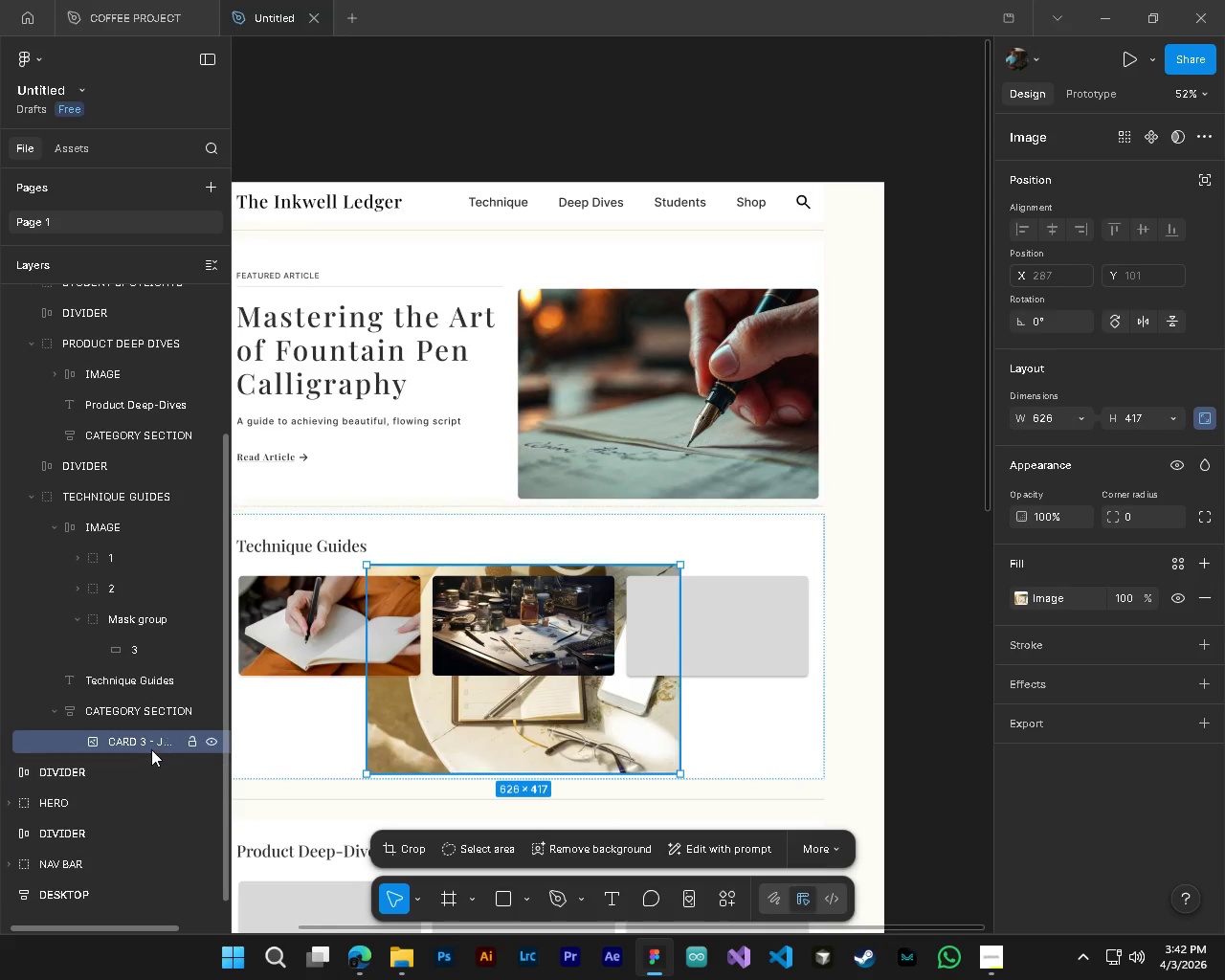 
hold_key(key=AltLeft, duration=0.36)
 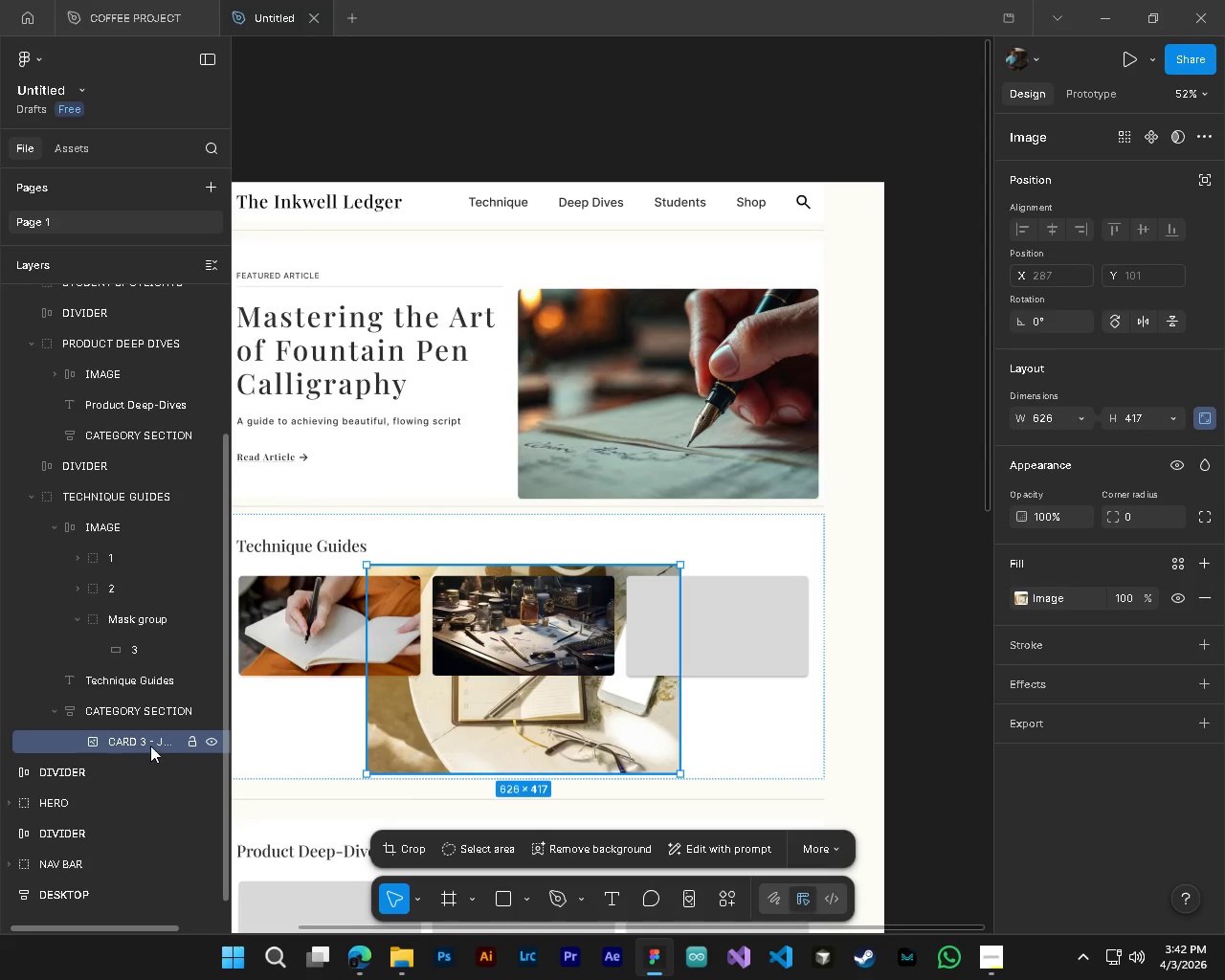 
left_click_drag(start_coordinate=[148, 741], to_coordinate=[155, 643])
 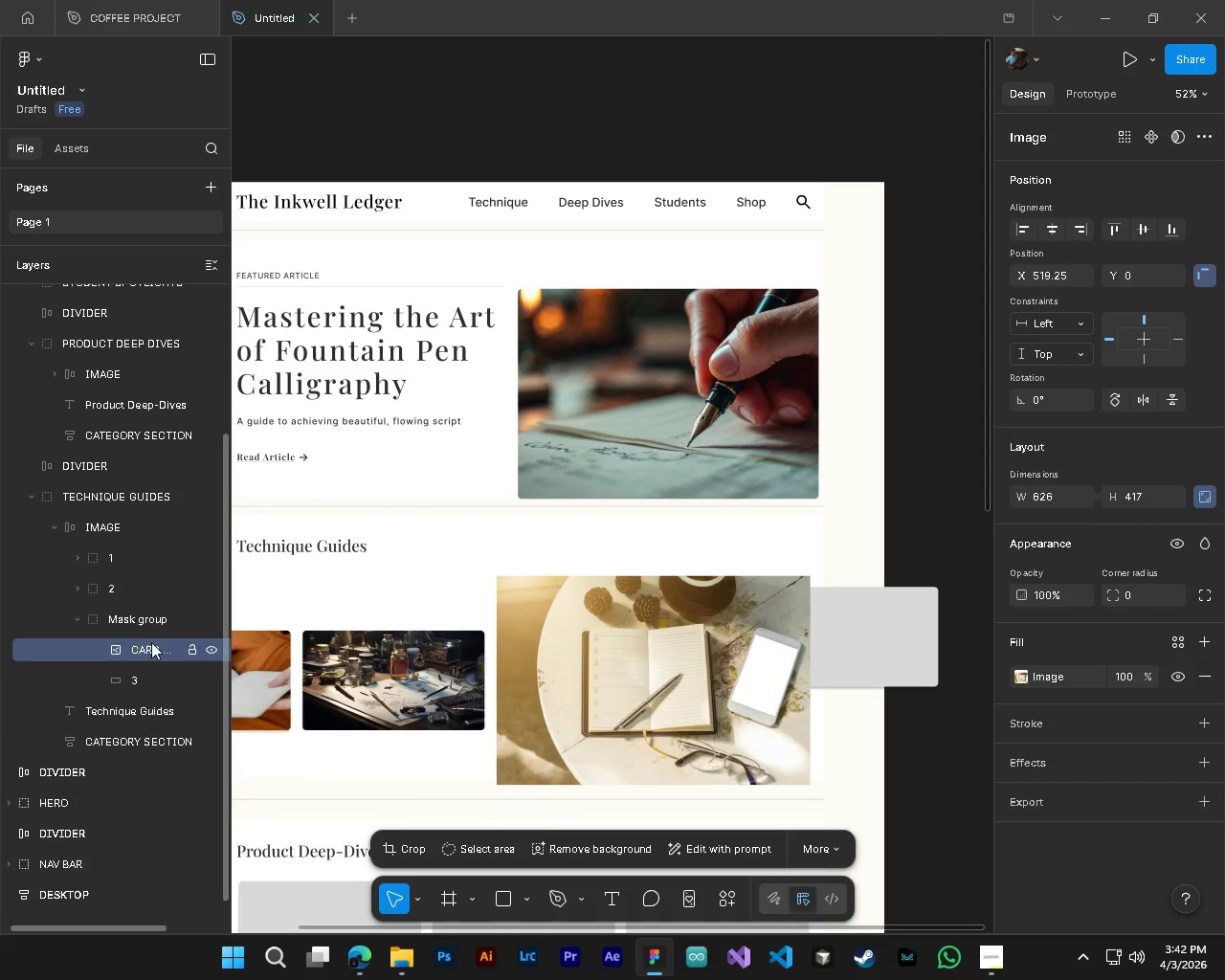 
key(Control+ControlLeft)
 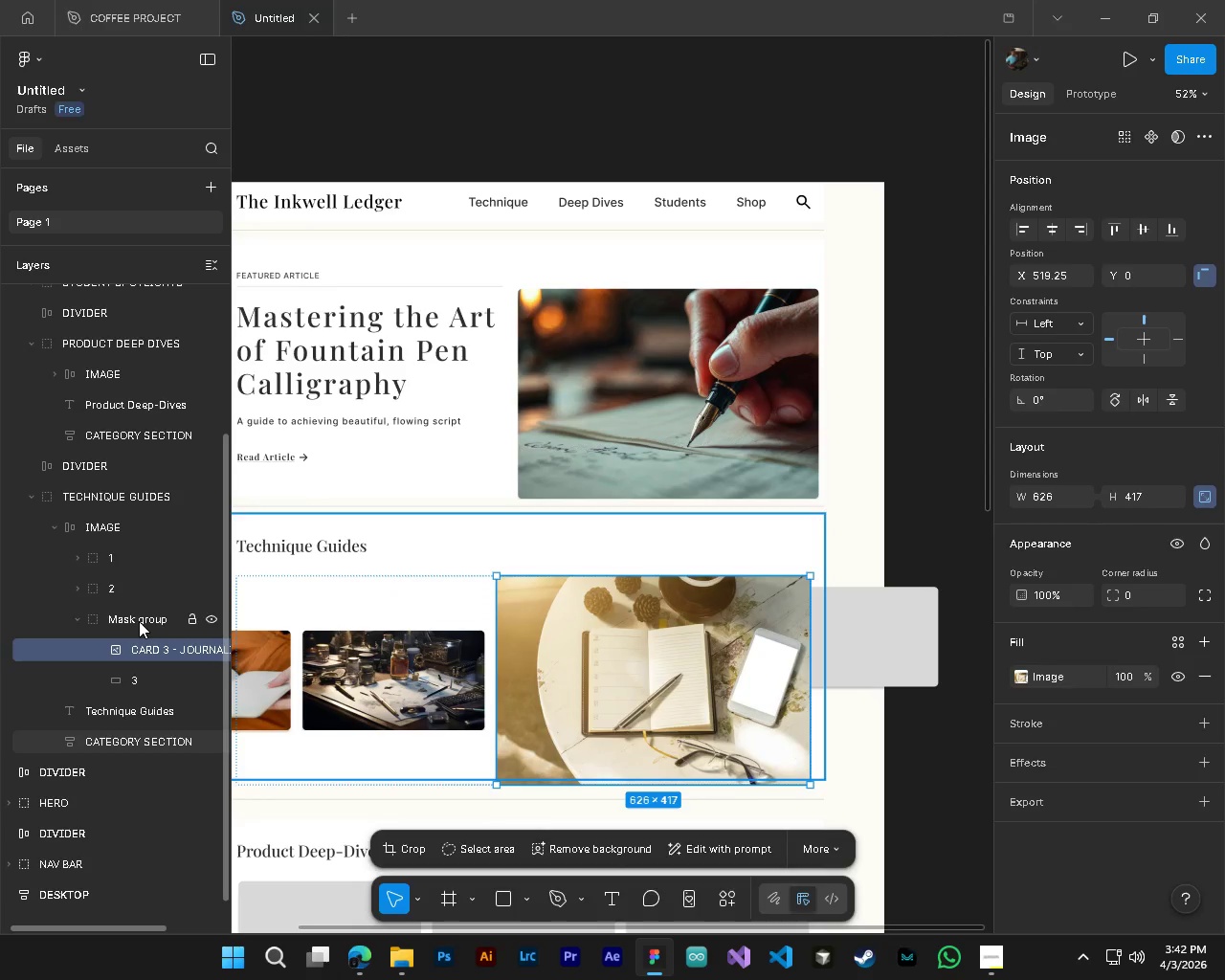 
double_click([139, 621])
 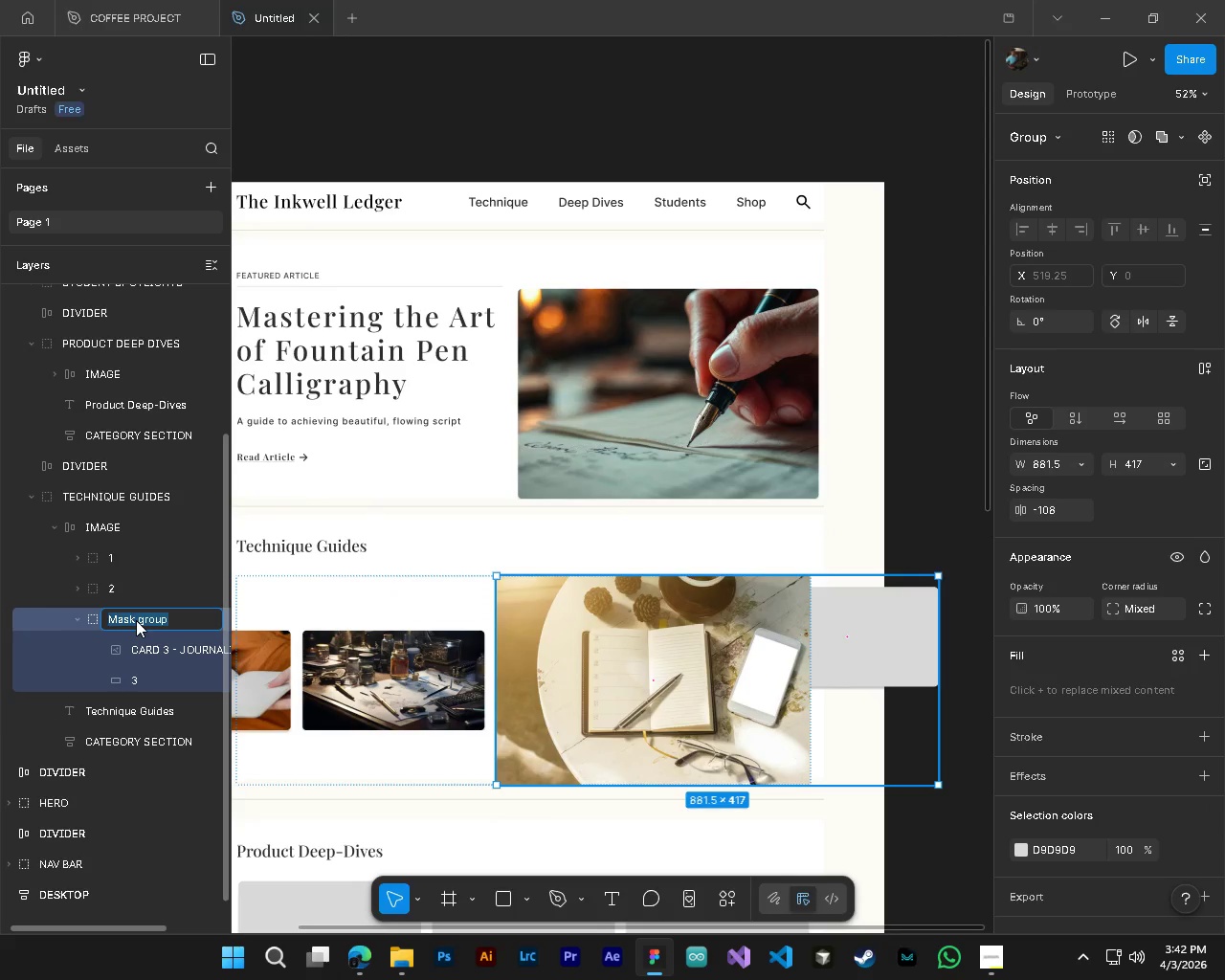 
key(3)
 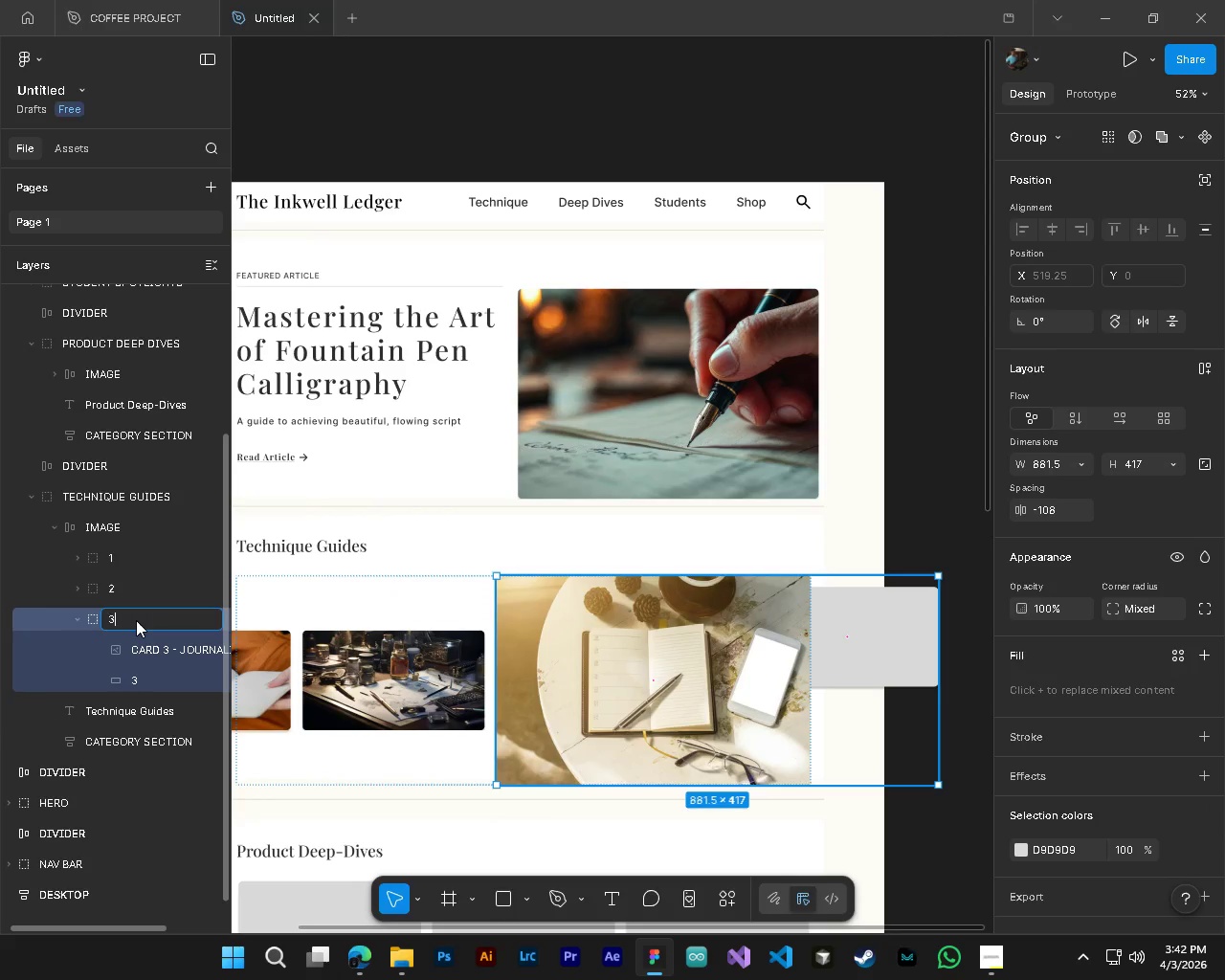 
key(NumpadEnter)
 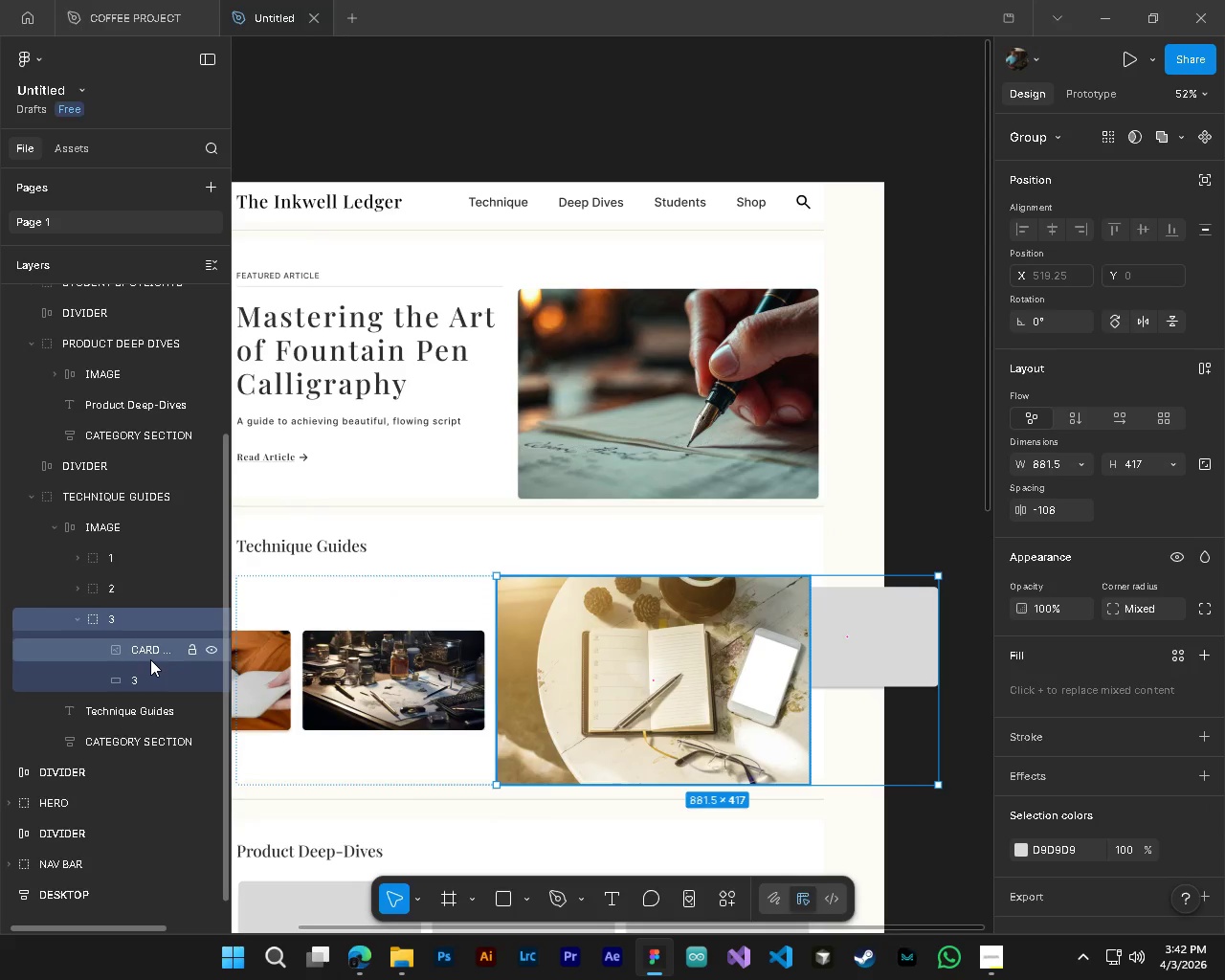 
left_click([144, 649])
 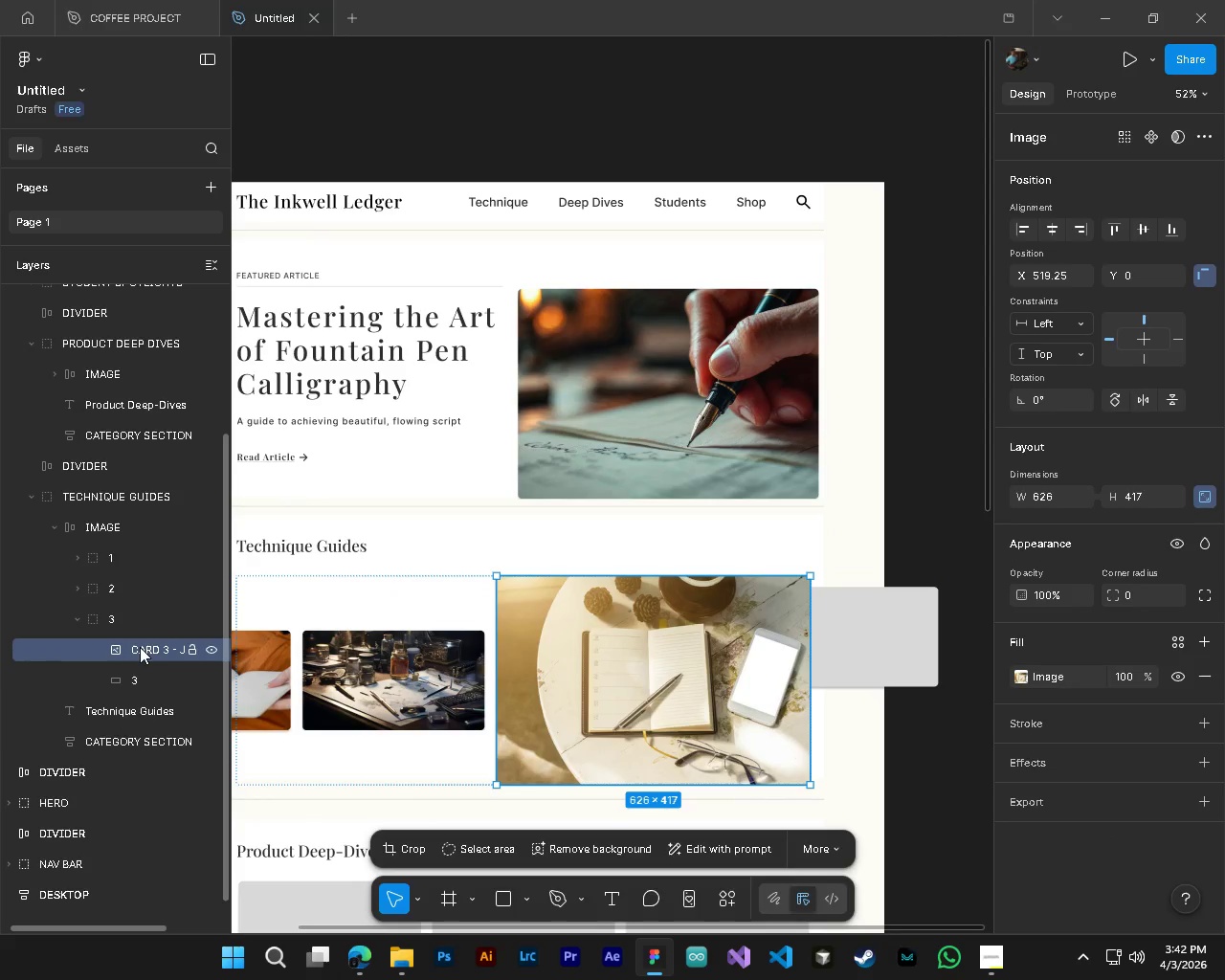 
left_click_drag(start_coordinate=[141, 649], to_coordinate=[146, 687])
 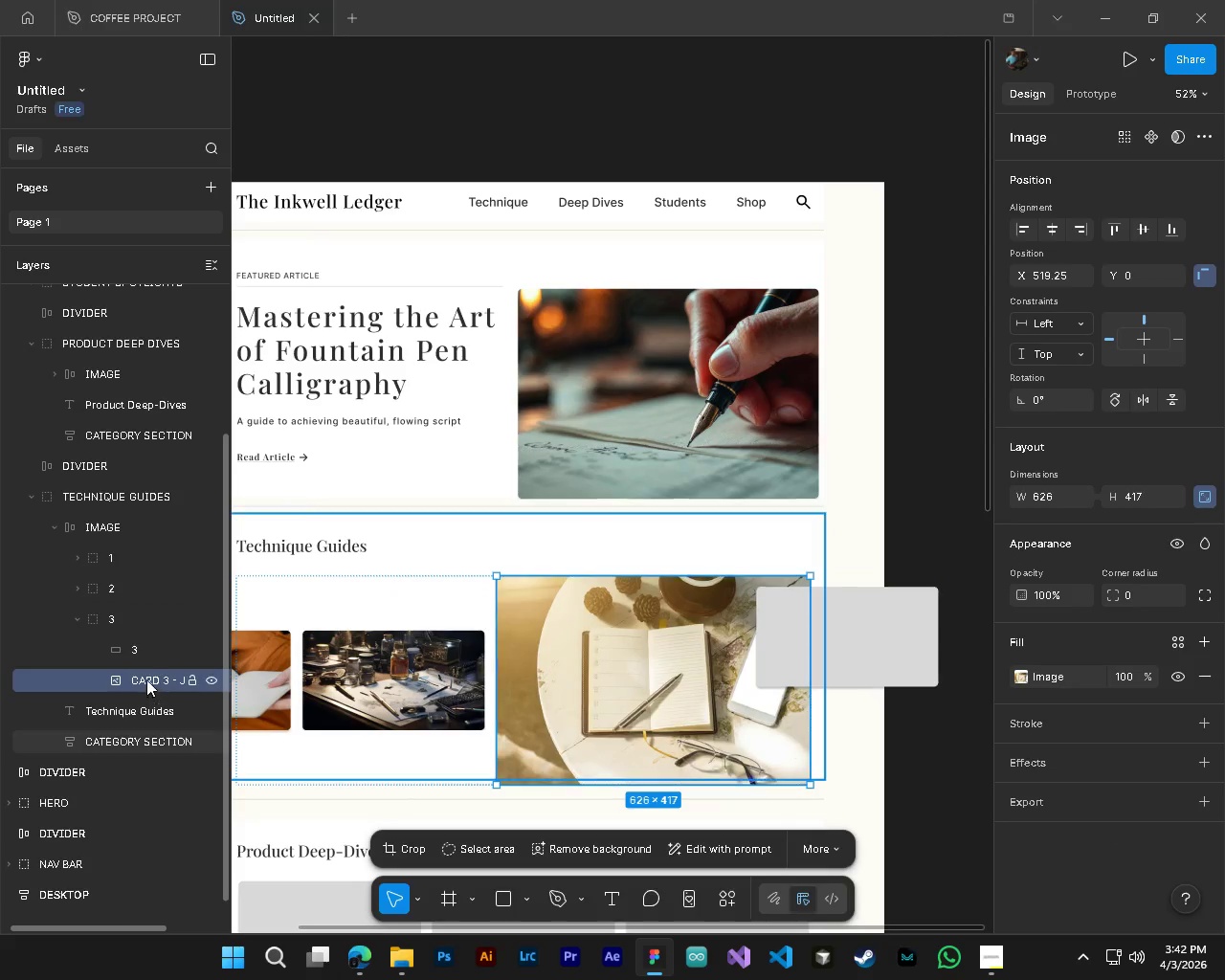 
hold_key(key=ControlLeft, duration=0.58)
left_click([143, 654])
 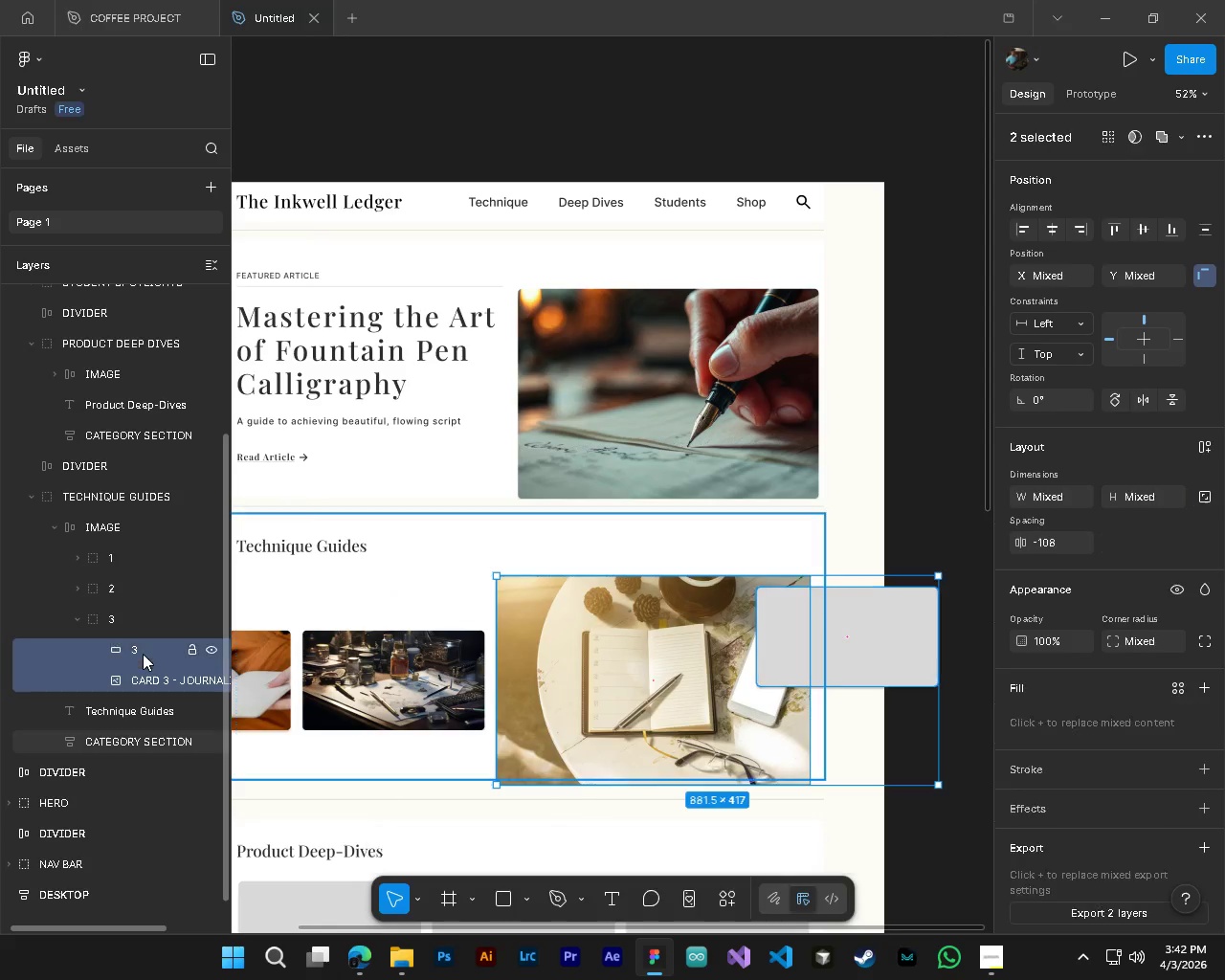 
right_click([143, 654])
 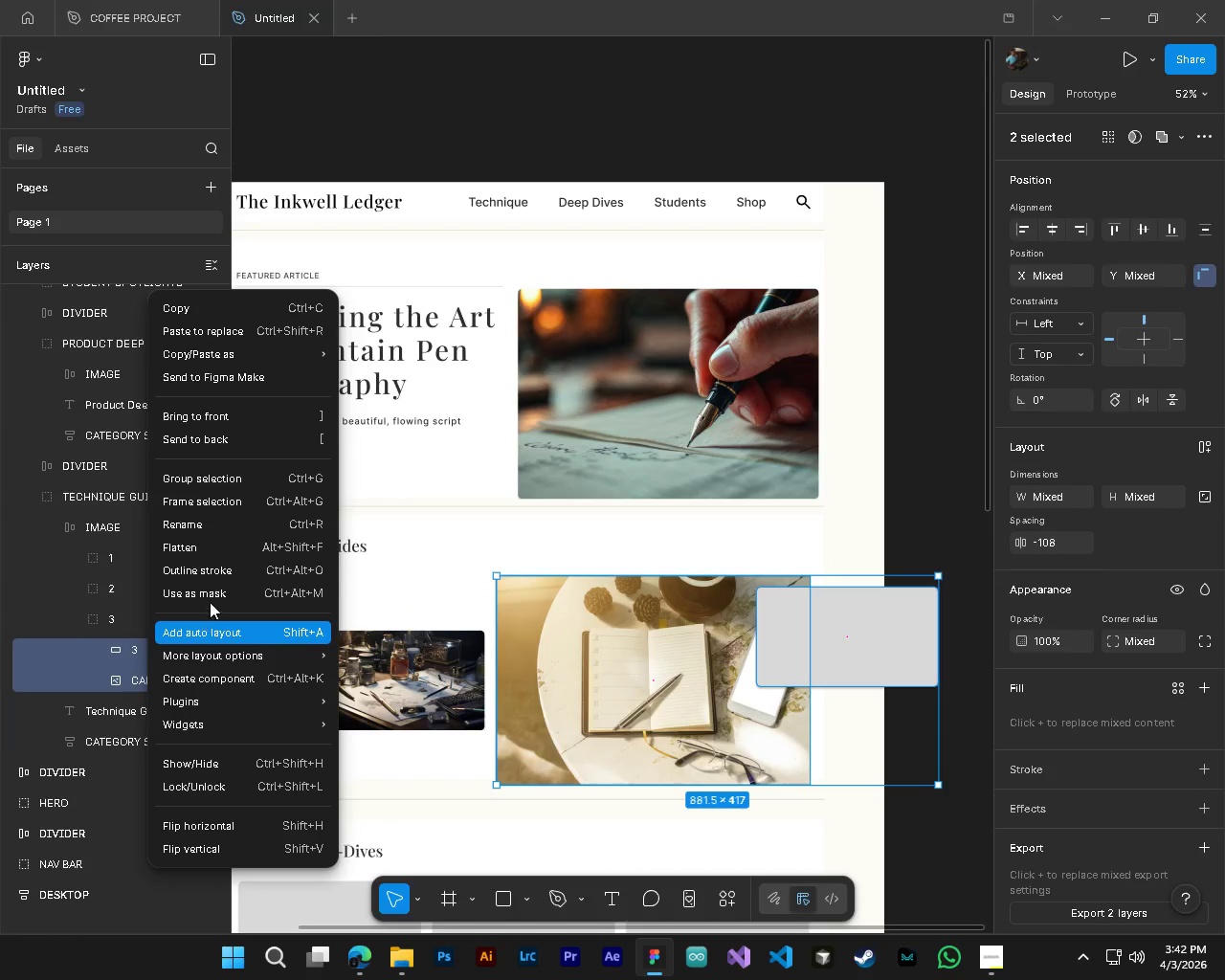 
left_click([203, 583])
 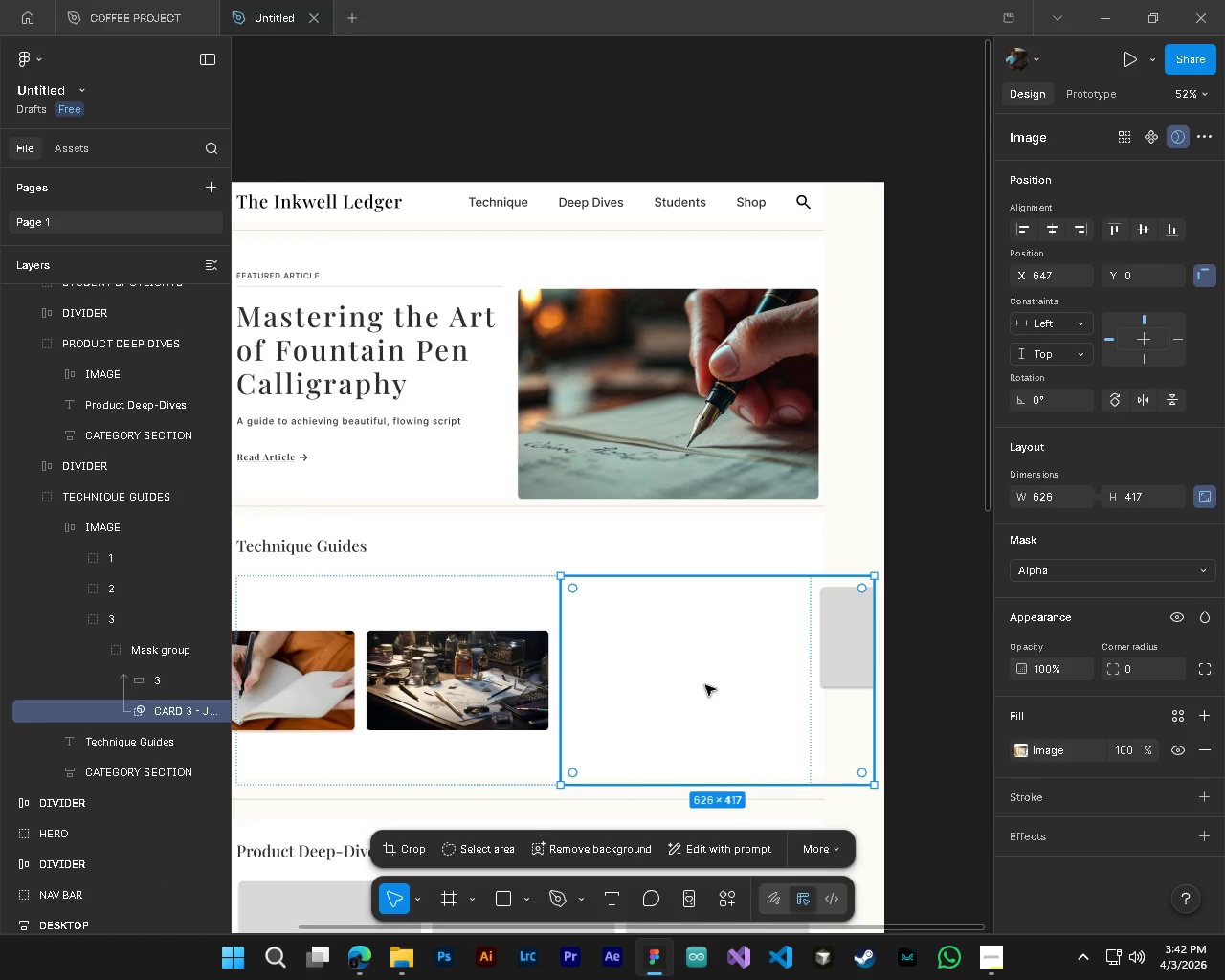 
hold_key(key=ControlLeft, duration=0.67)
hold_key(key=AltLeft, duration=0.62)
scroll: coordinate [726, 701], scroll_direction: down, amount: 5.0
 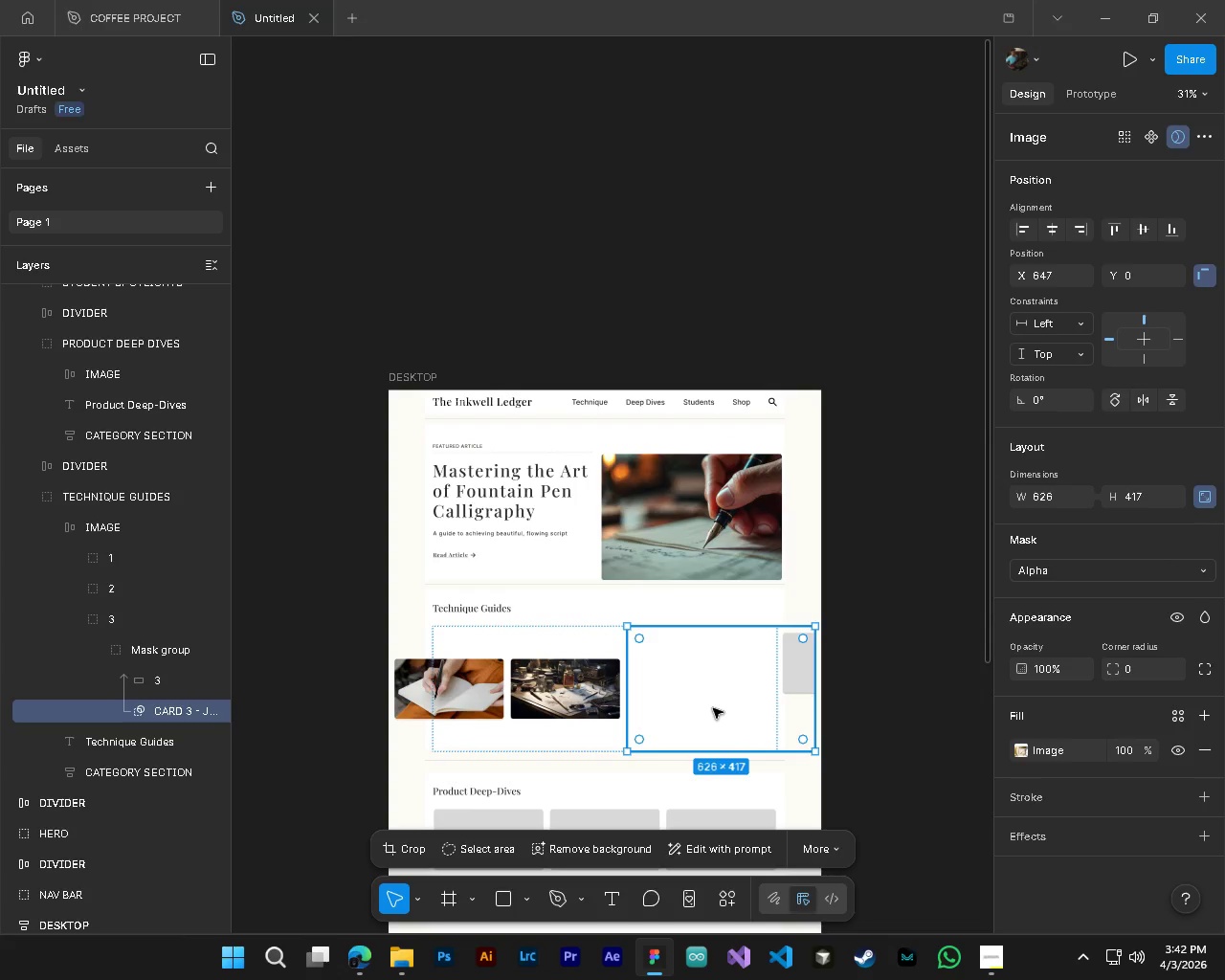 
left_click_drag(start_coordinate=[712, 708], to_coordinate=[791, 696])
 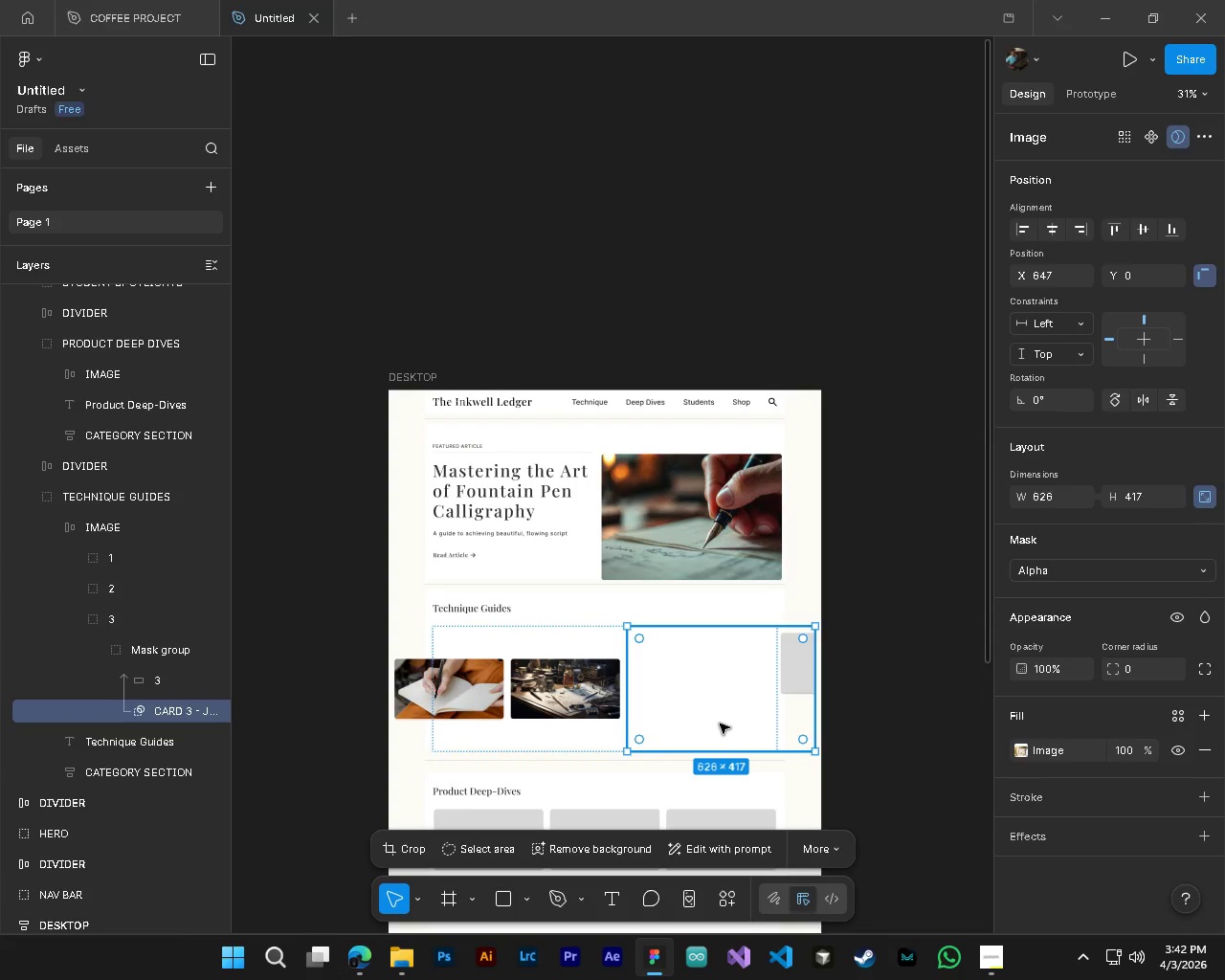 
key(Alt+Control+AltLeft)
 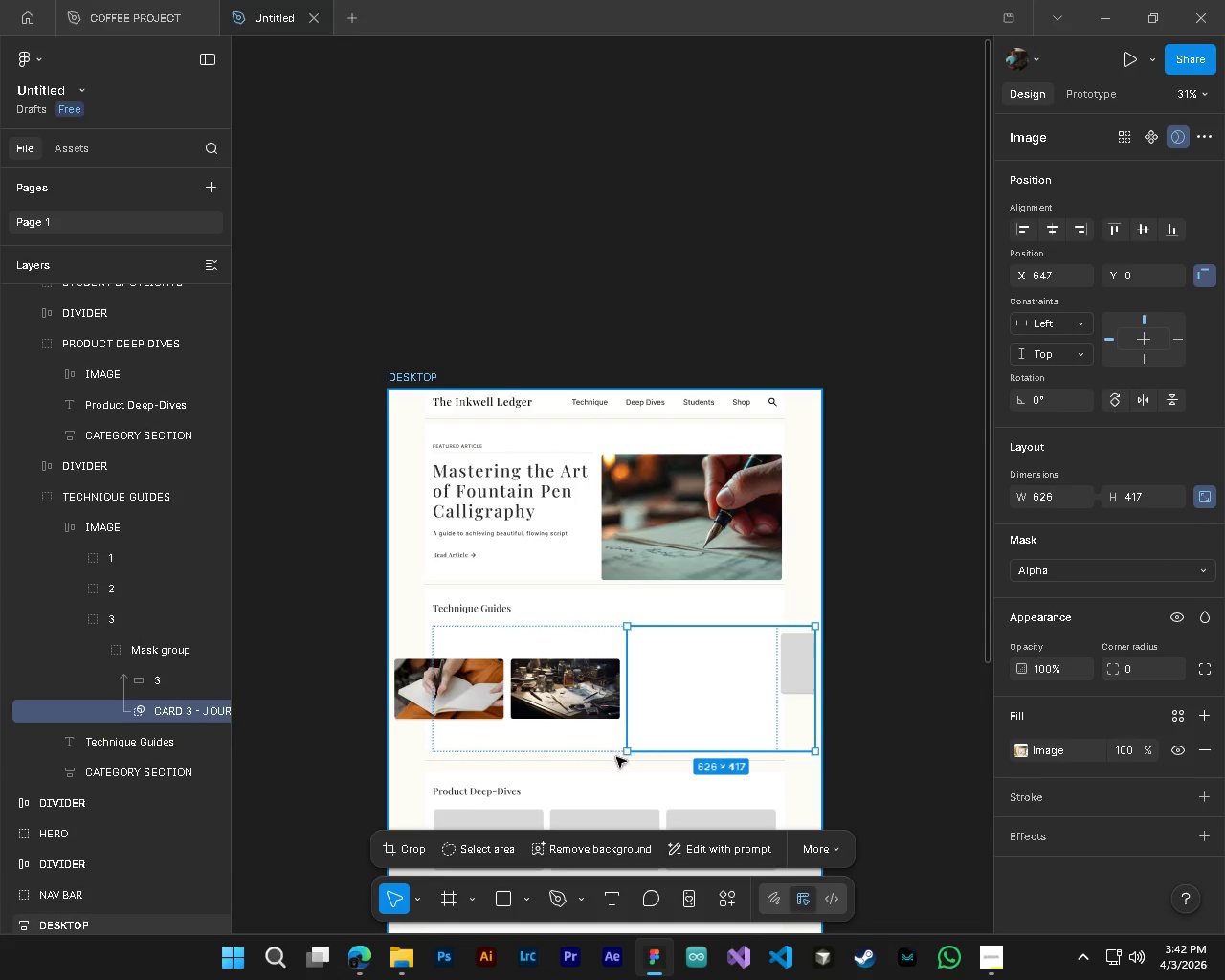 
key(Control+Z)
 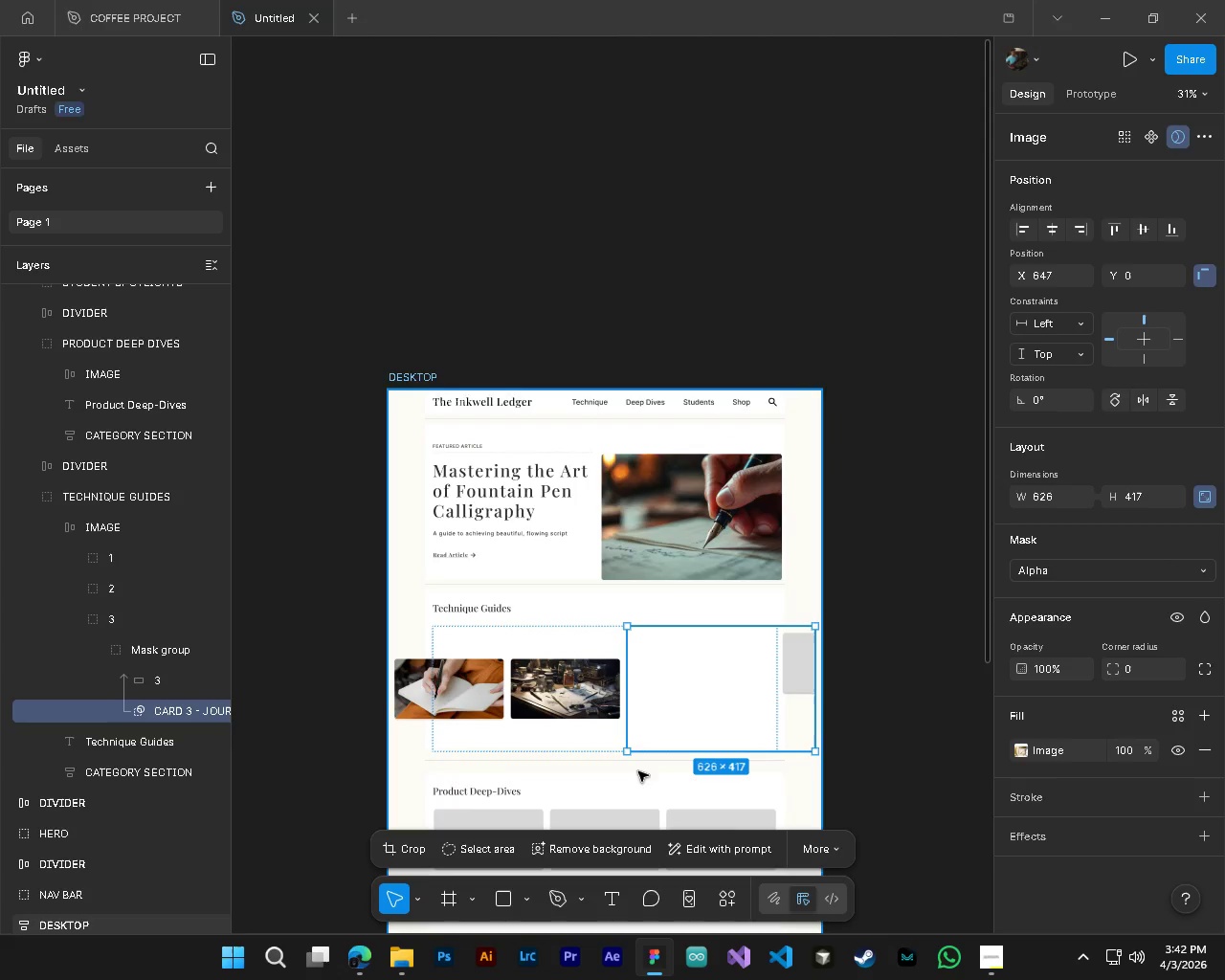 
key(Control+Z)
 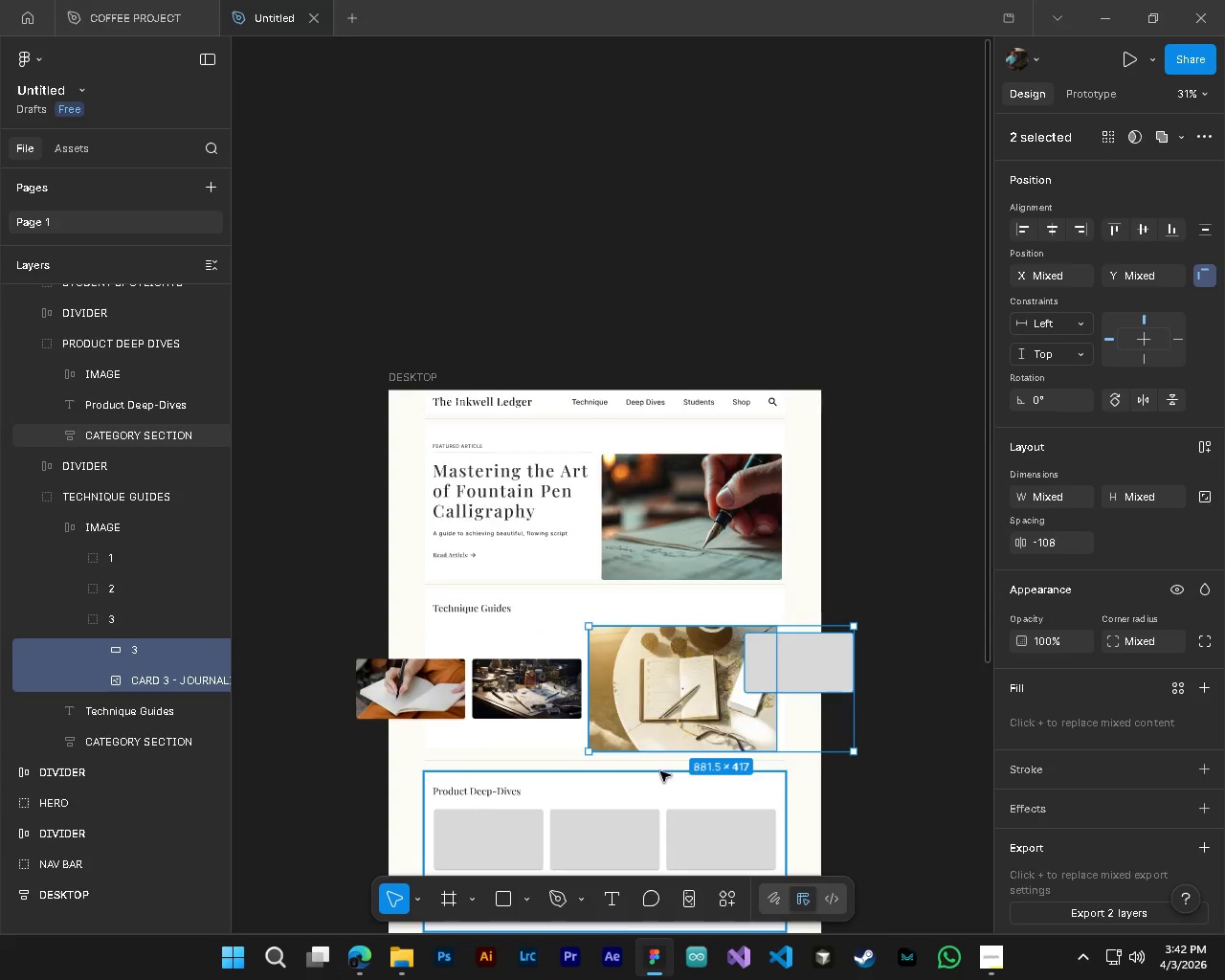 
key(Control+Z)
 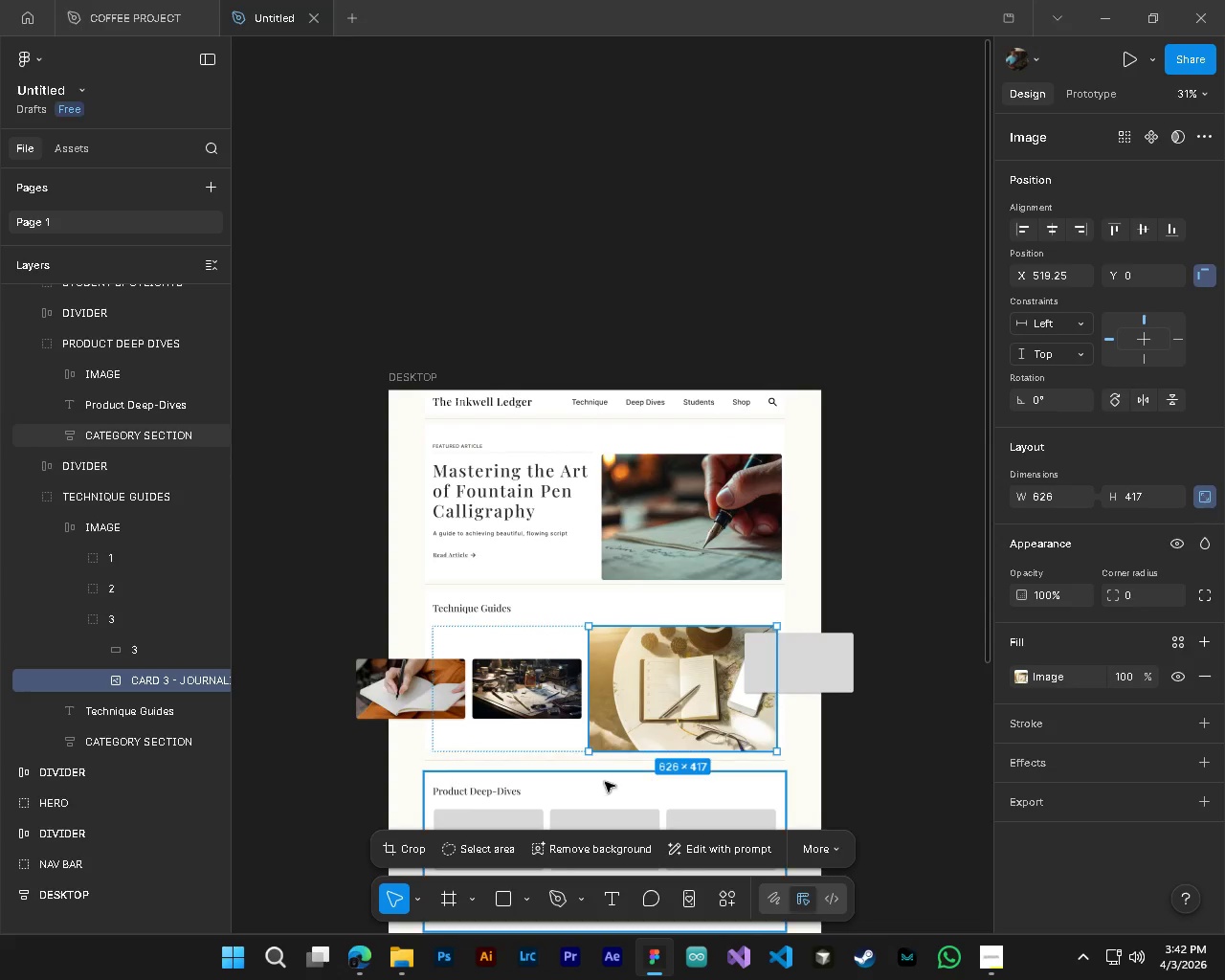 
key(Control+Z)
 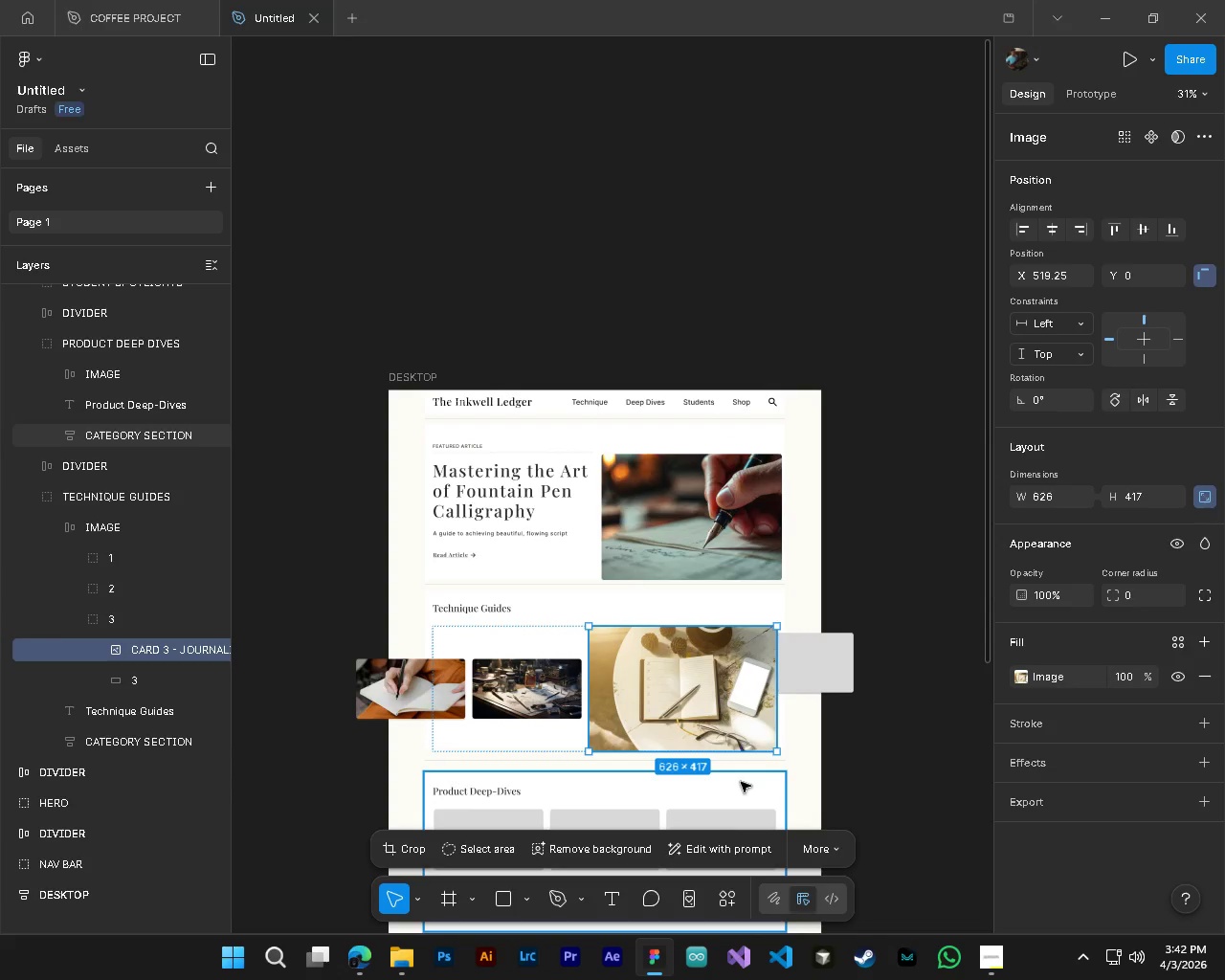 
key(Control+Z)
 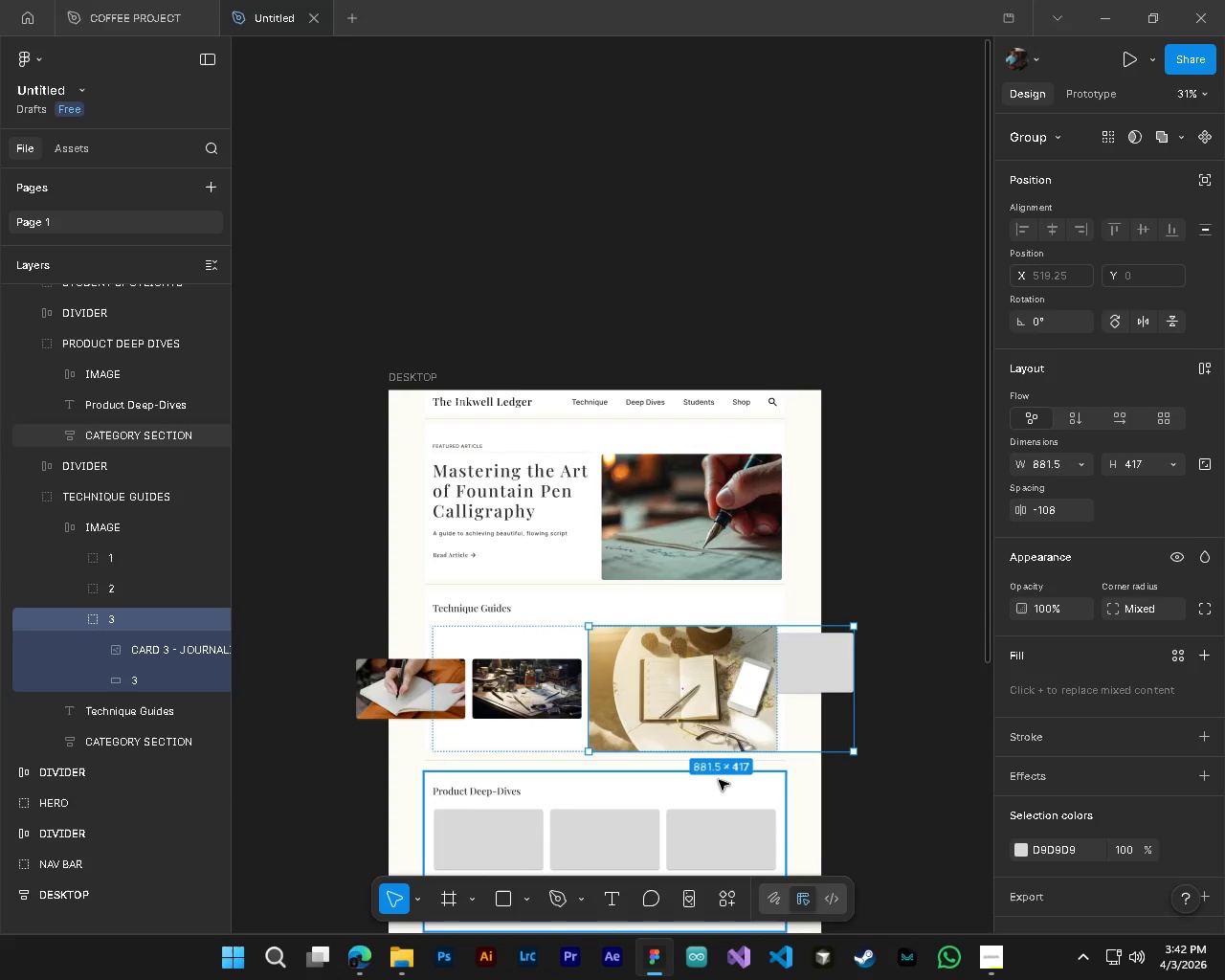 
key(Control+Z)
 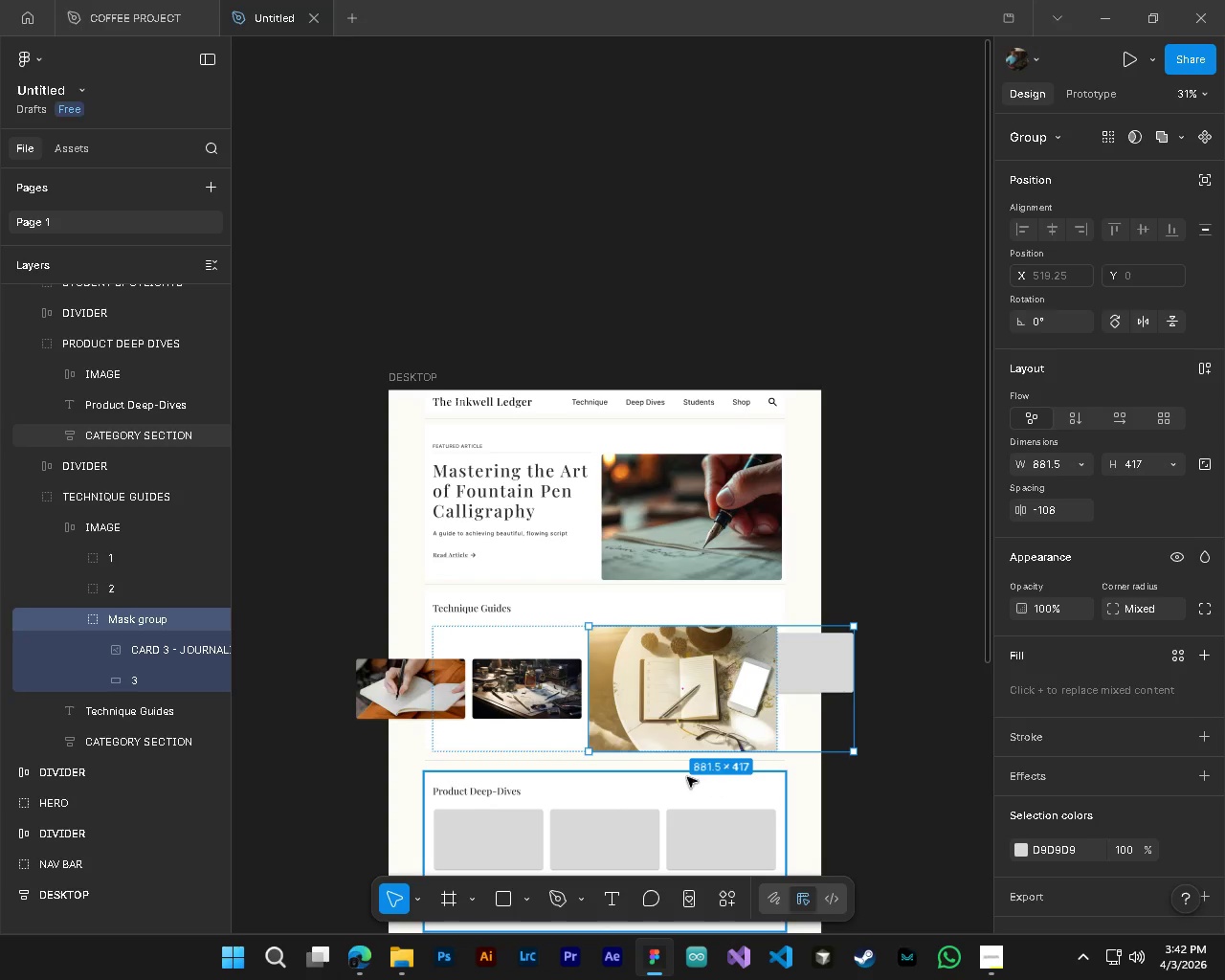 
key(Control+Z)
 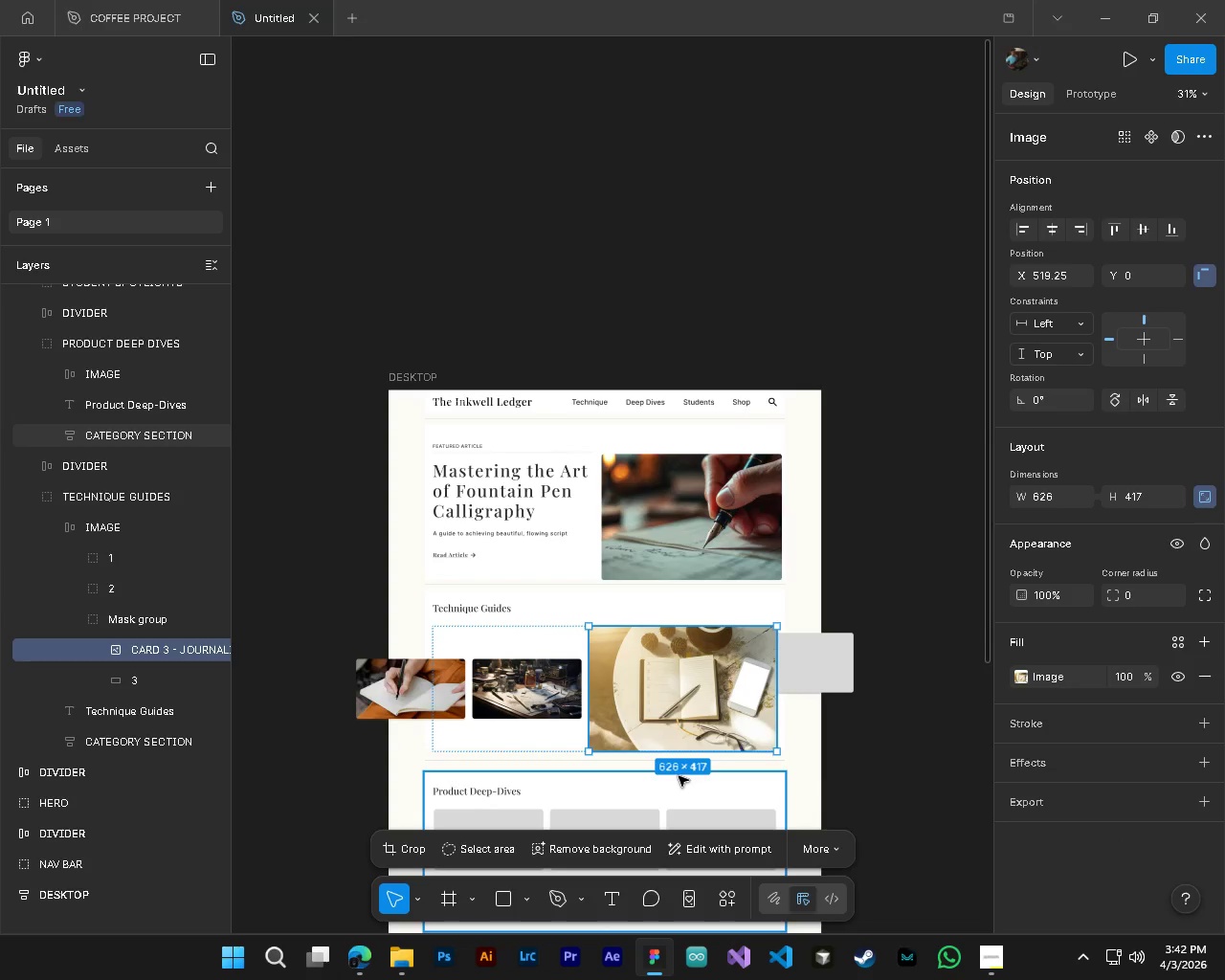 
key(Control+Z)
 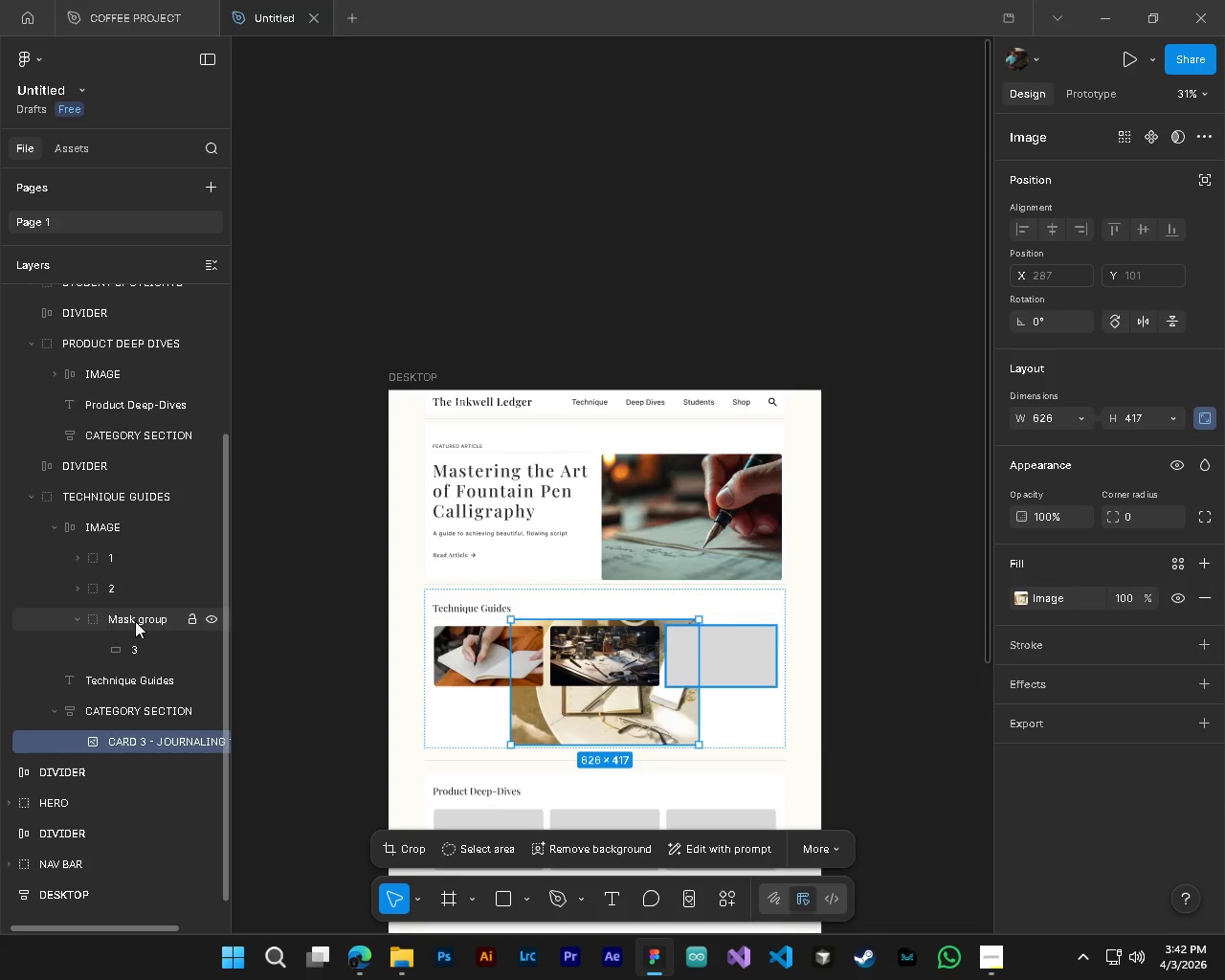 
double_click([141, 619])
 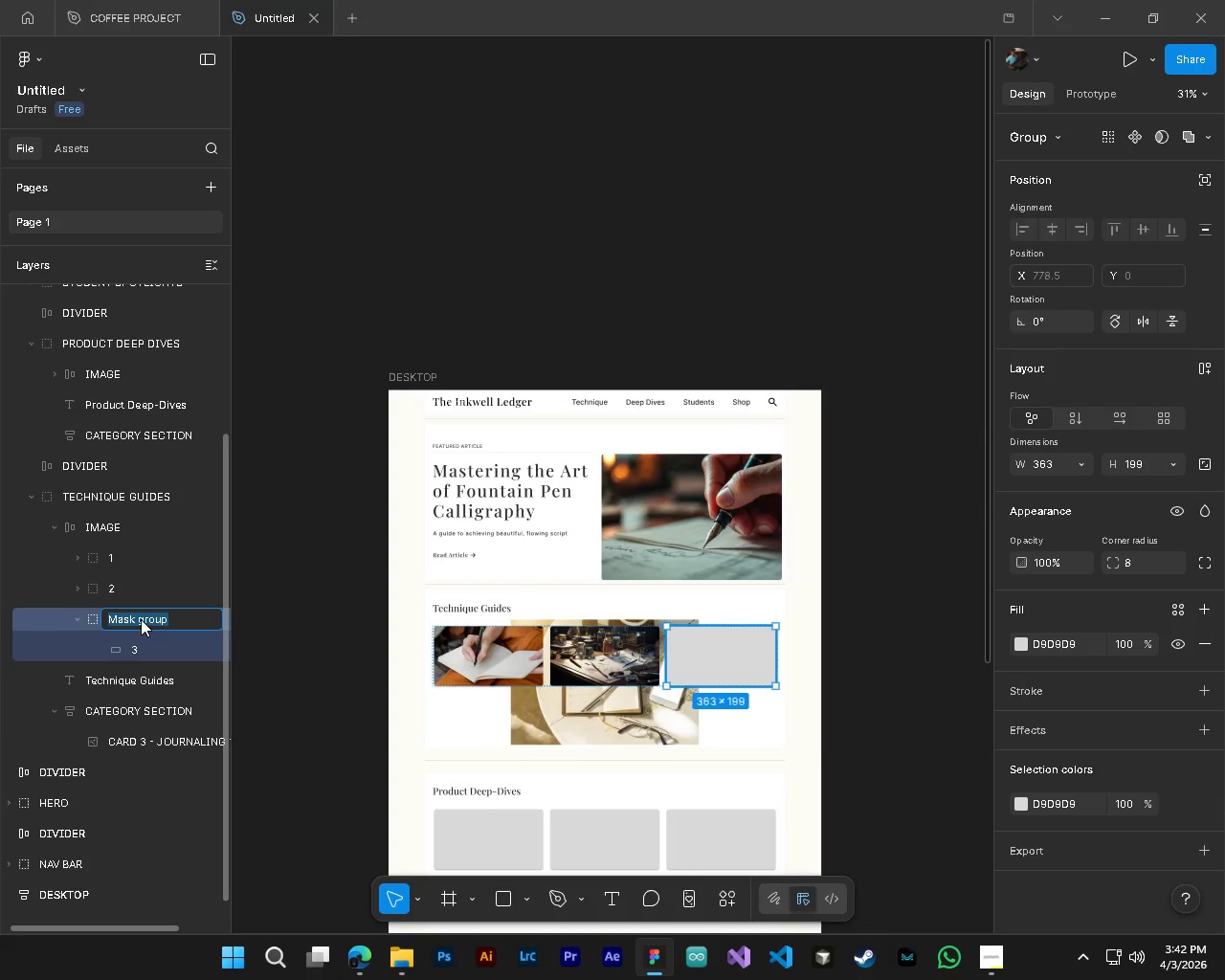 
key(3)
 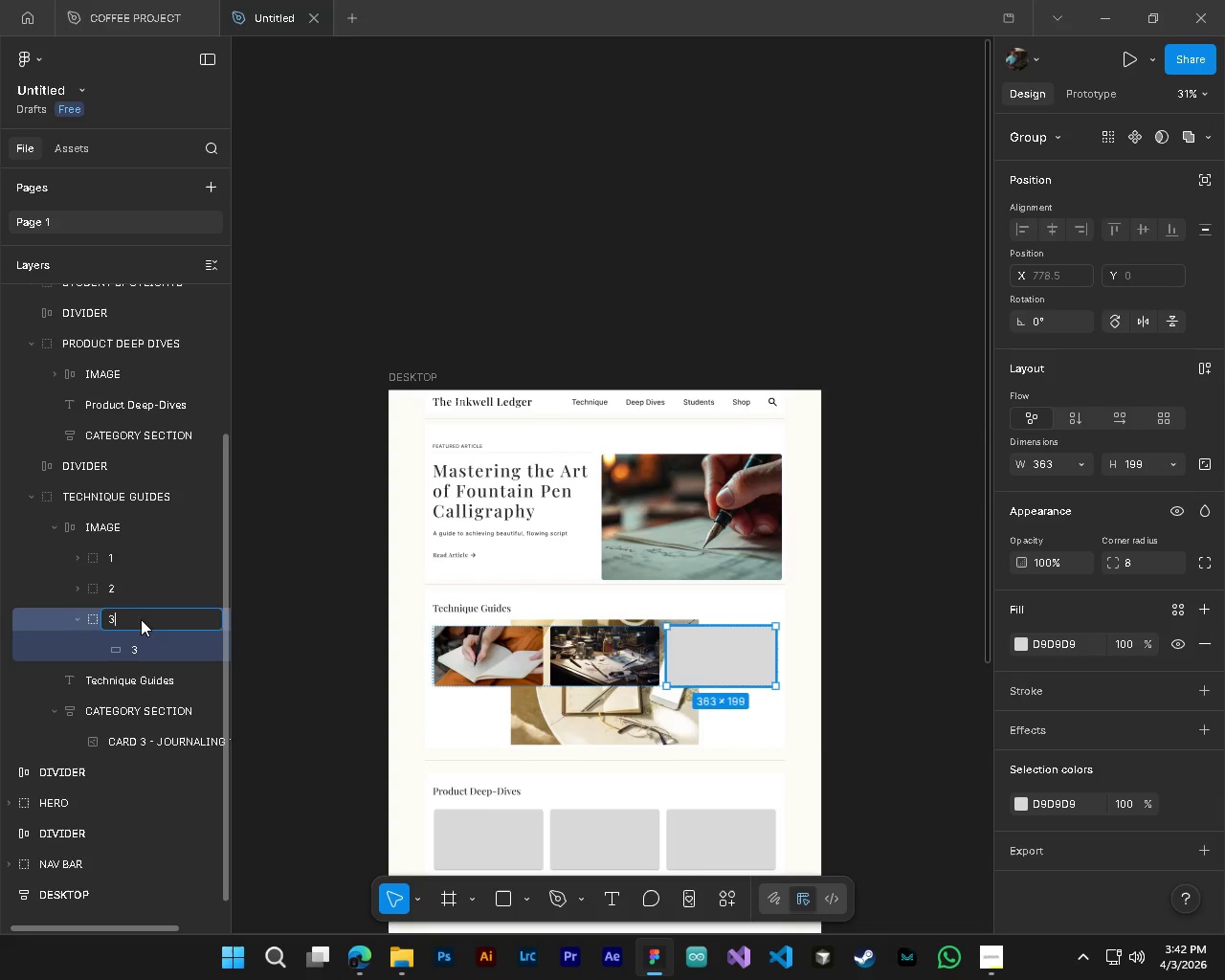 
key(NumpadEnter)
 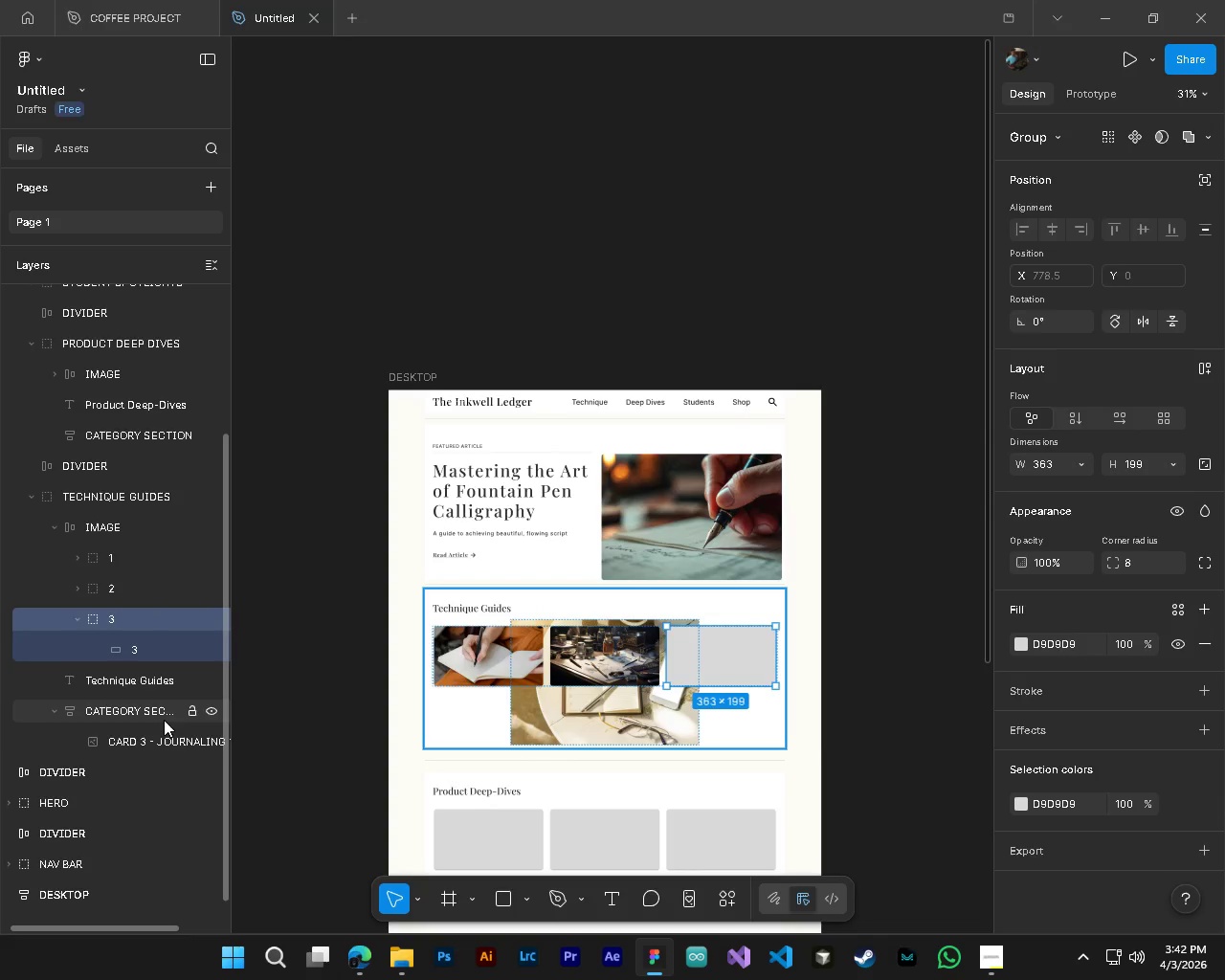 
left_click([154, 744])
 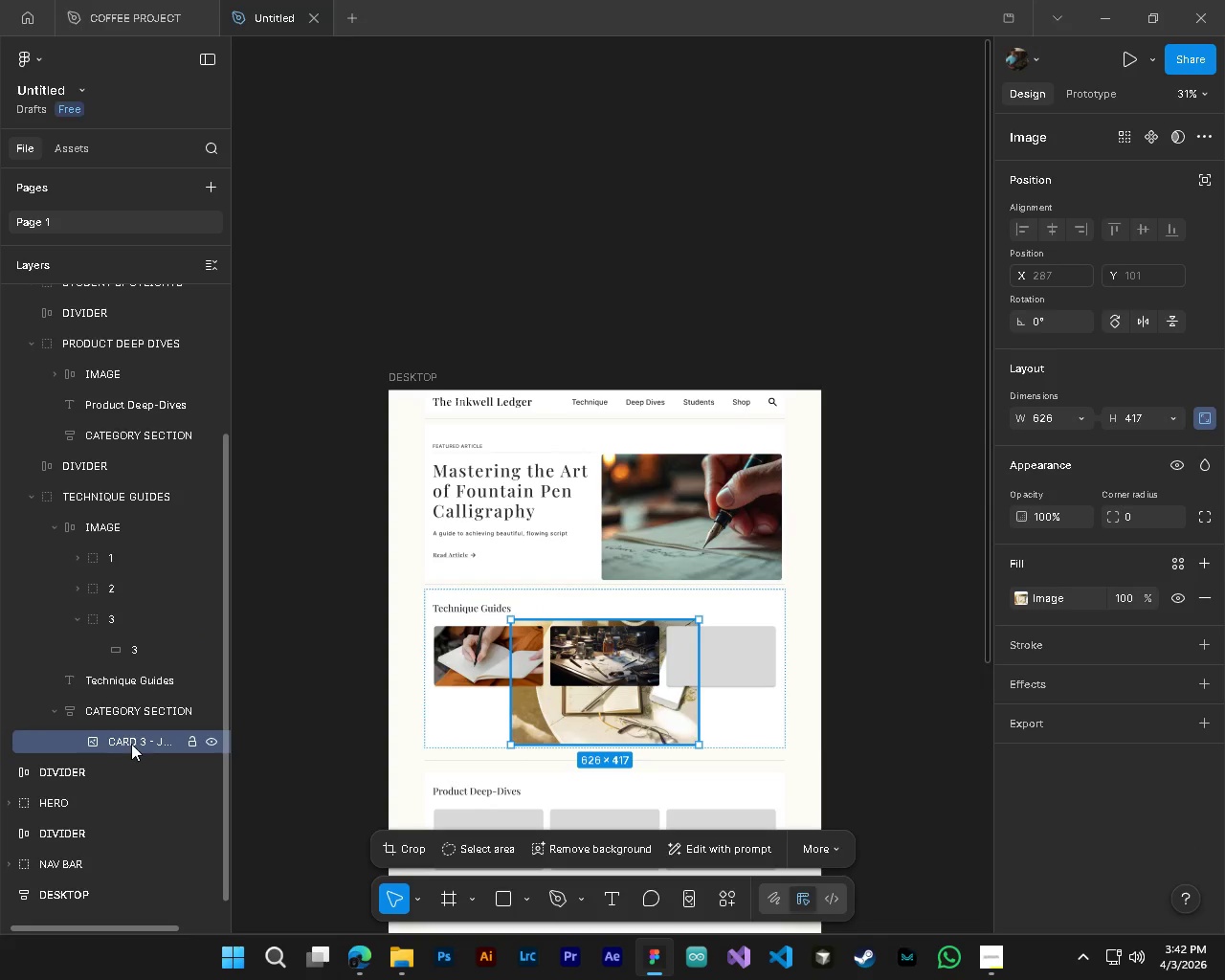 
left_click_drag(start_coordinate=[120, 745], to_coordinate=[133, 643])
 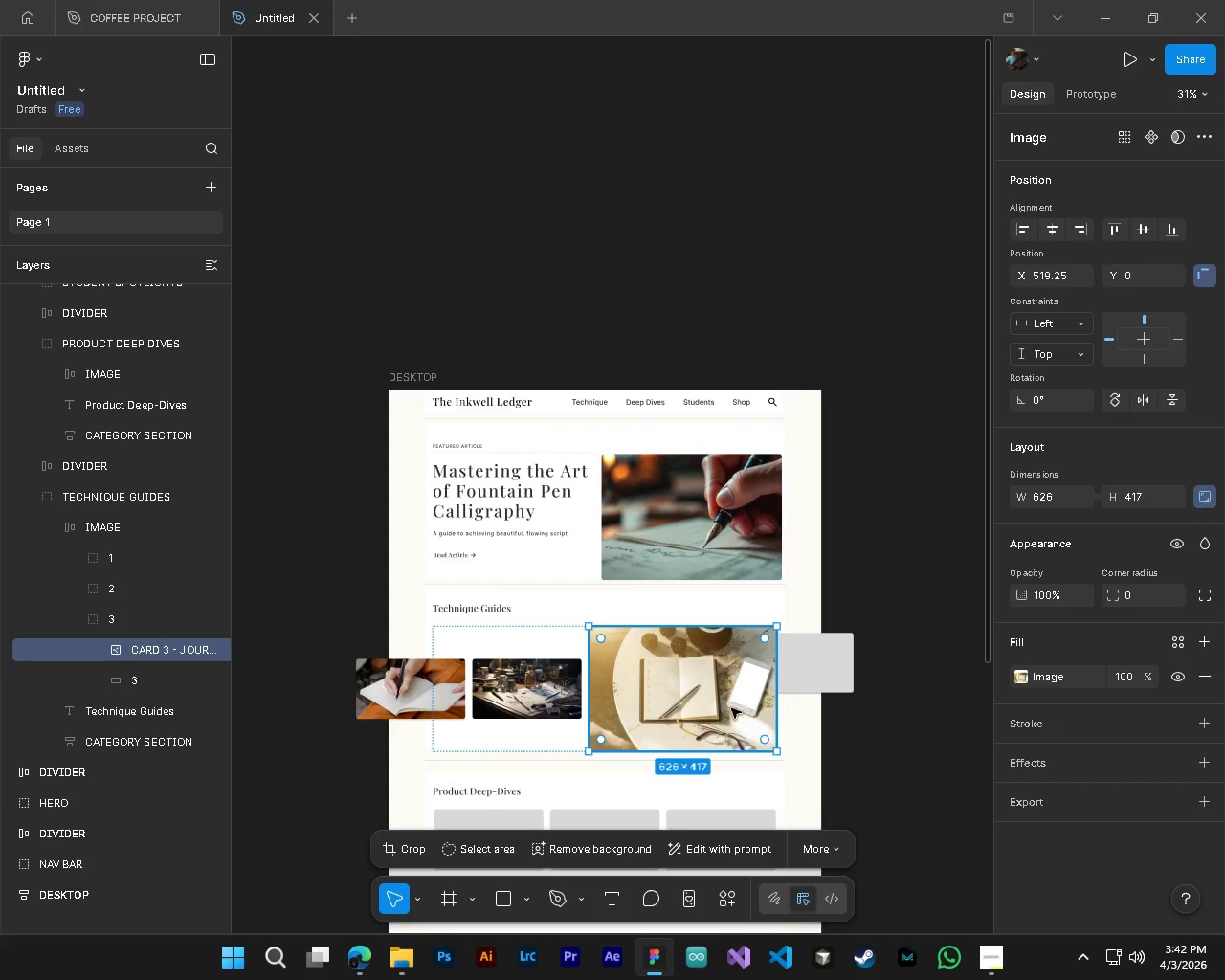 
left_click_drag(start_coordinate=[670, 702], to_coordinate=[766, 700])
 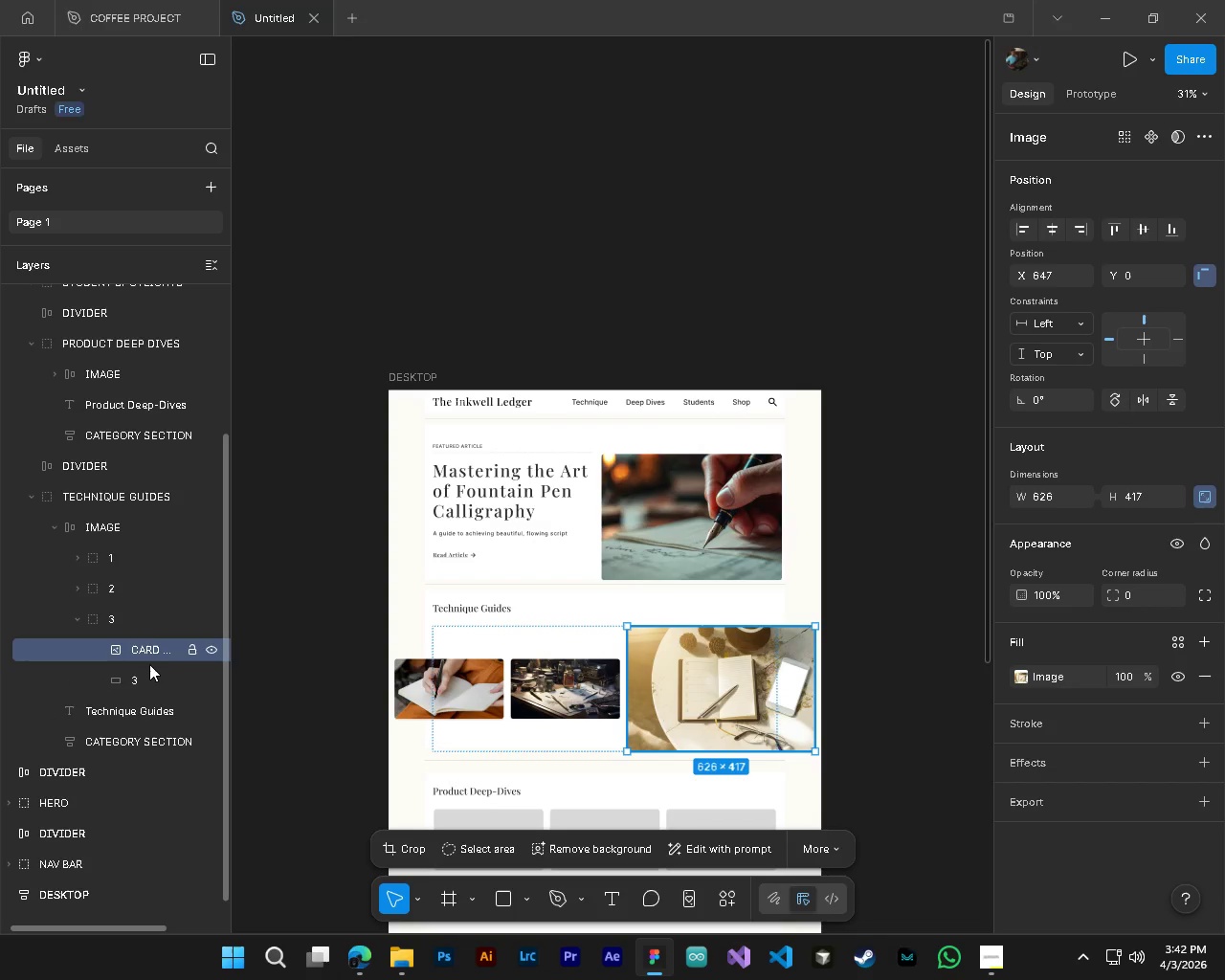 
left_click_drag(start_coordinate=[141, 653], to_coordinate=[146, 694])
 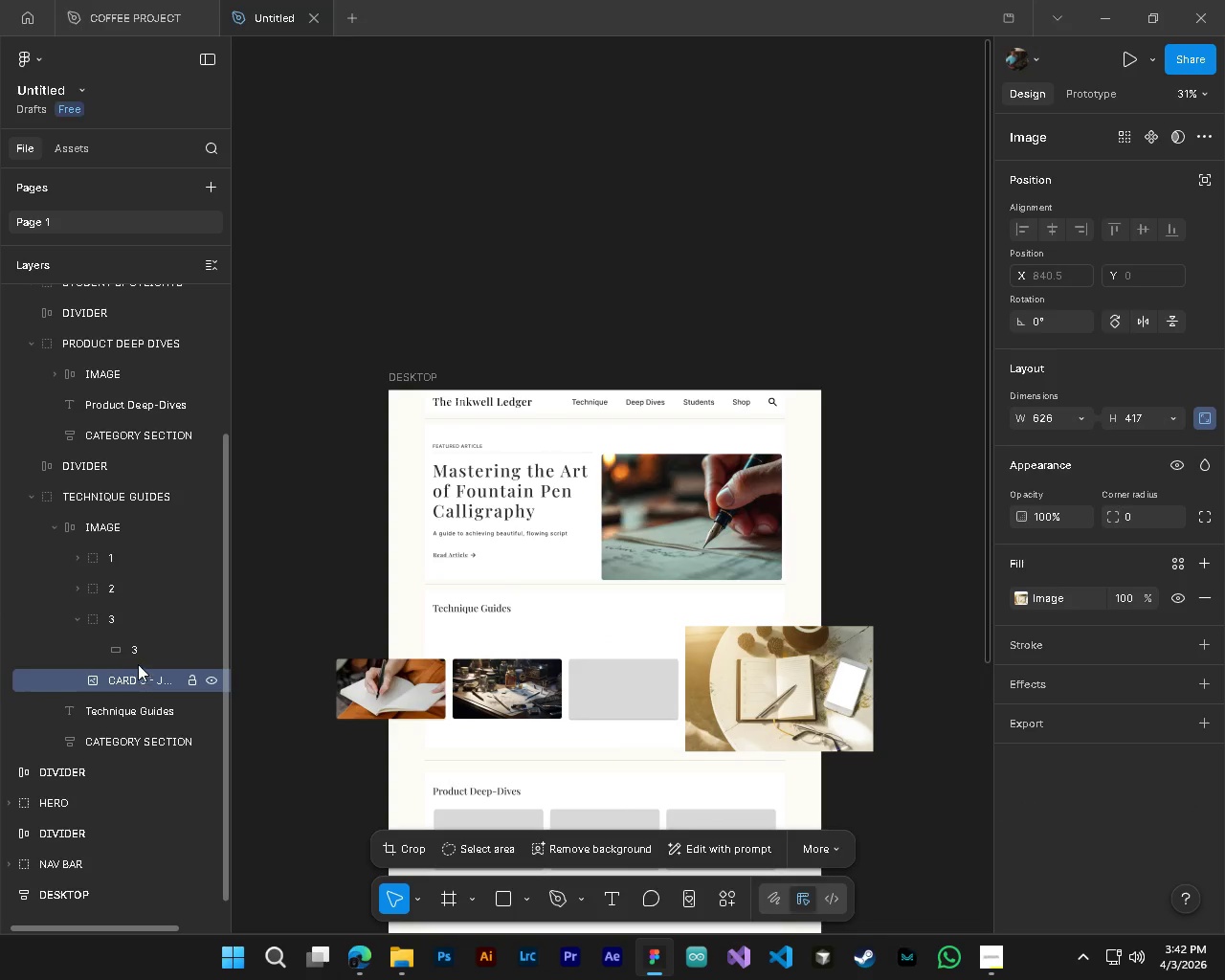 
hold_key(key=ControlLeft, duration=0.38)
 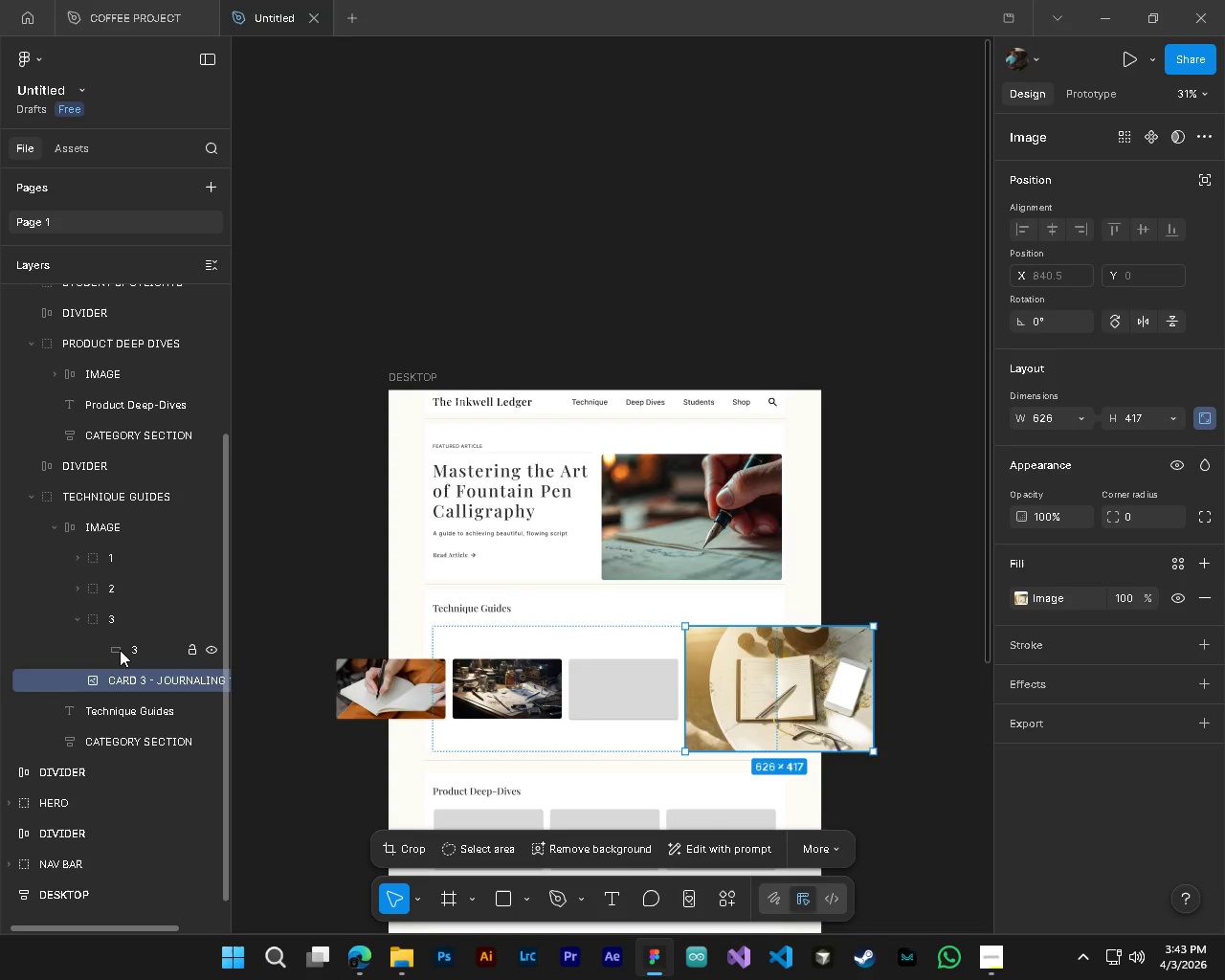 
left_click([120, 650])
 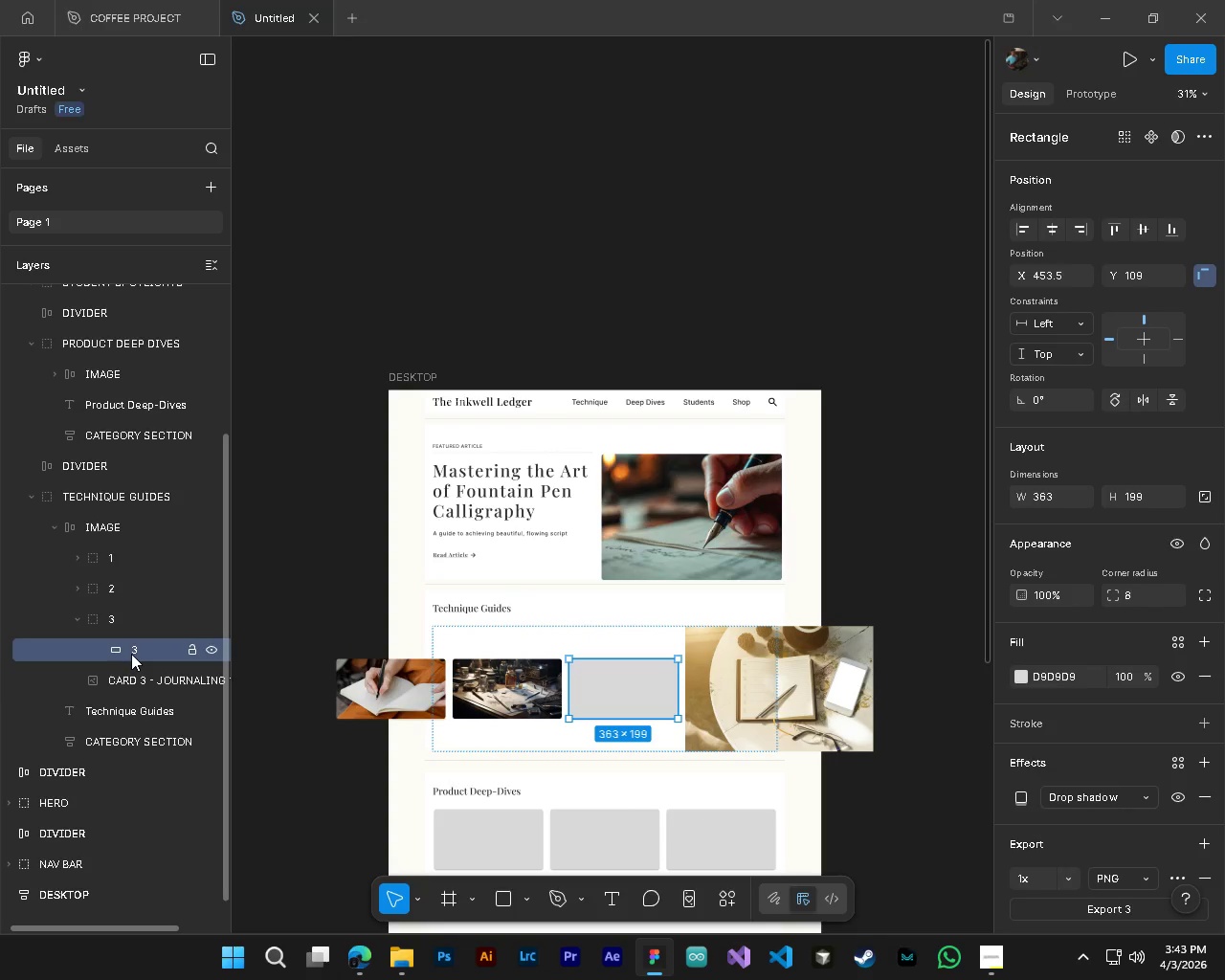 
hold_key(key=ControlLeft, duration=0.39)
 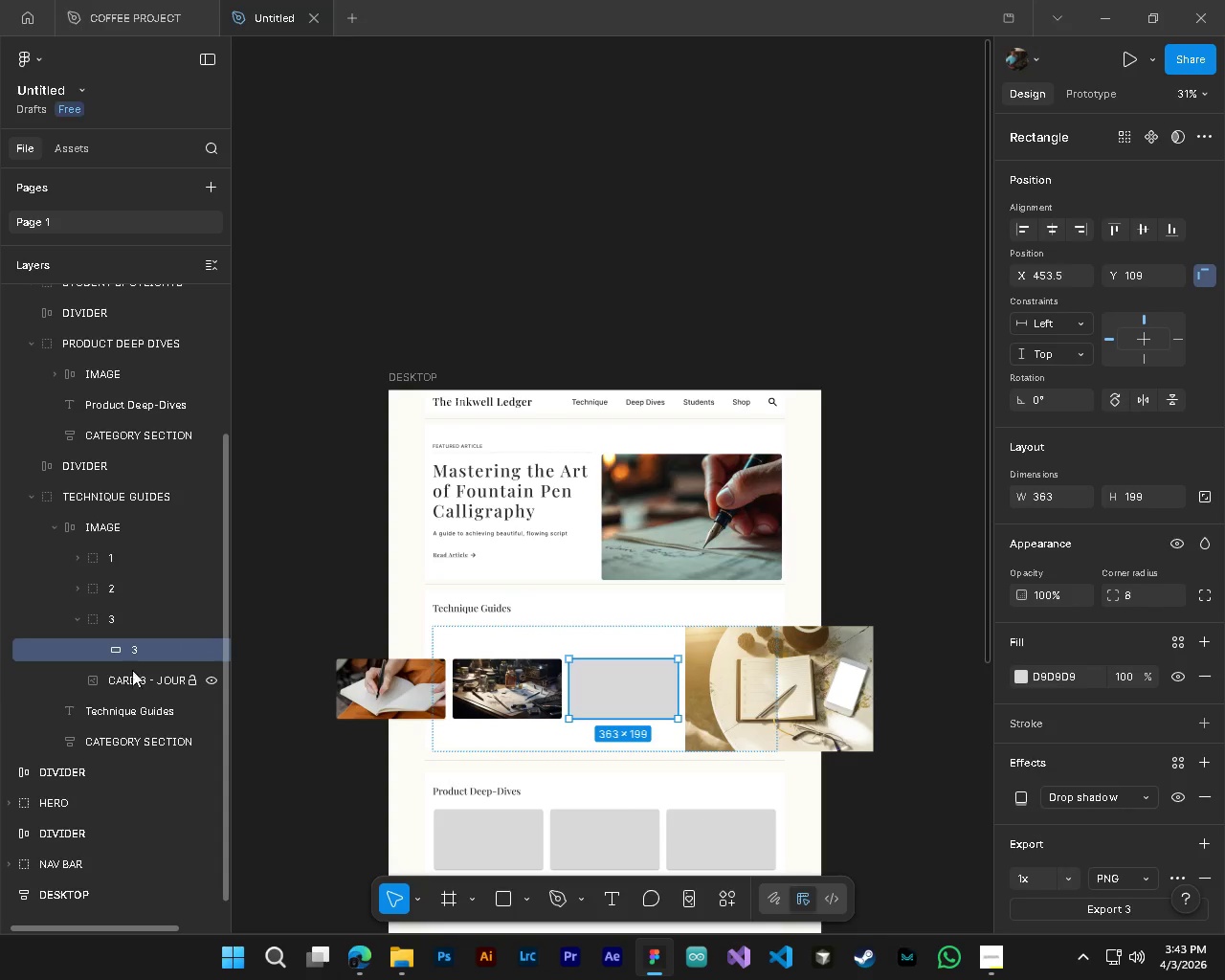 
left_click_drag(start_coordinate=[132, 679], to_coordinate=[132, 657])
 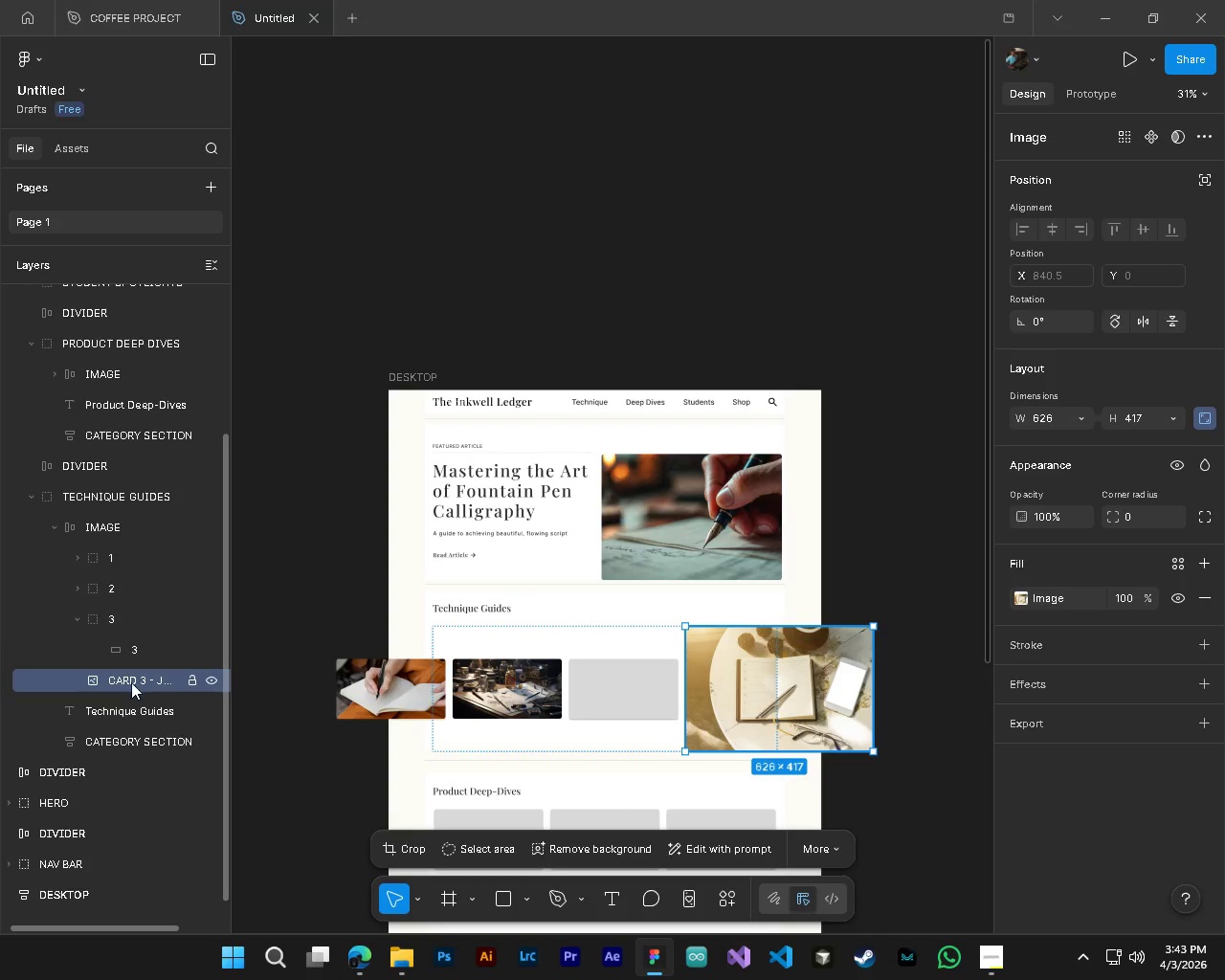 
left_click_drag(start_coordinate=[131, 682], to_coordinate=[131, 654])
 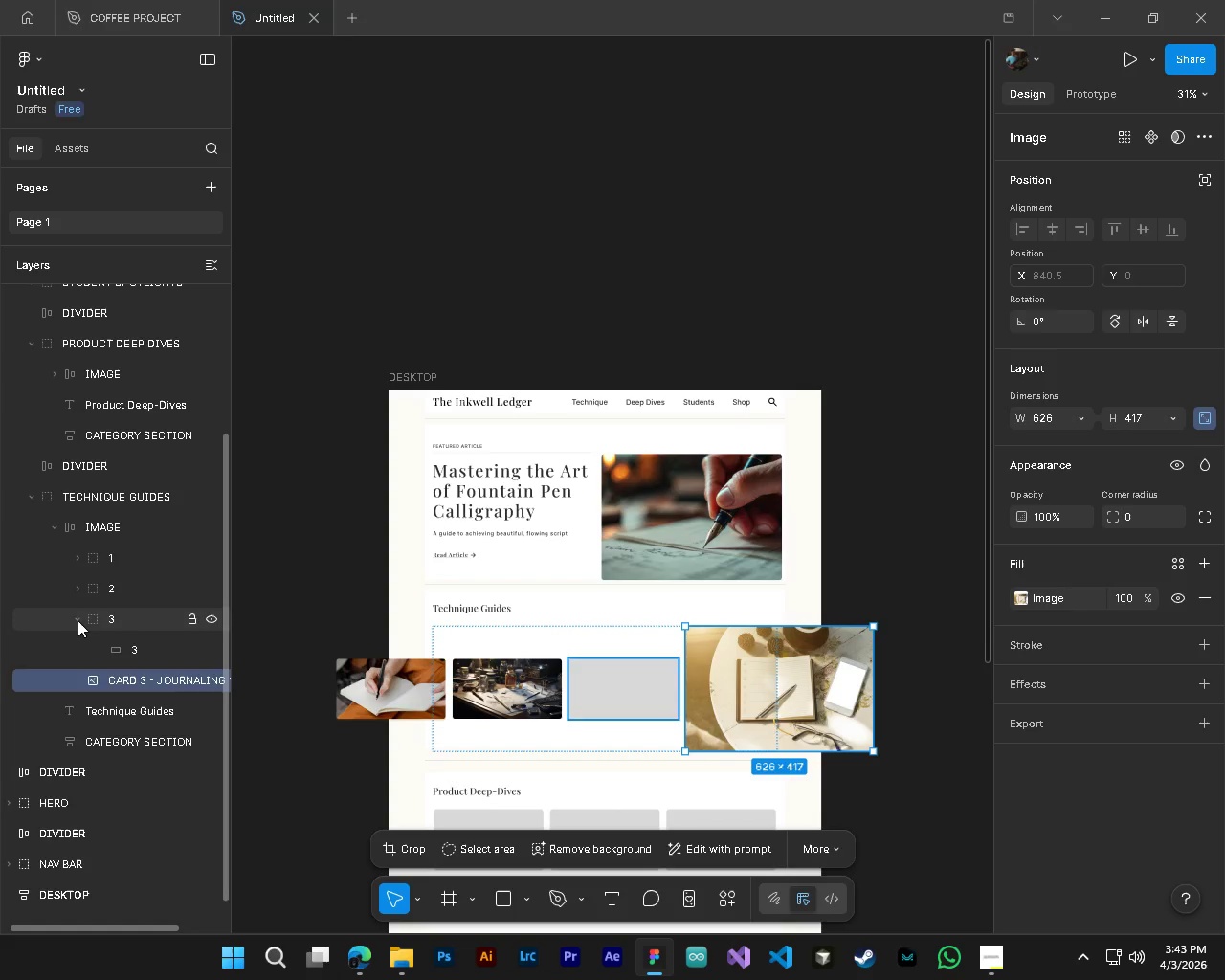 
left_click([78, 620])
 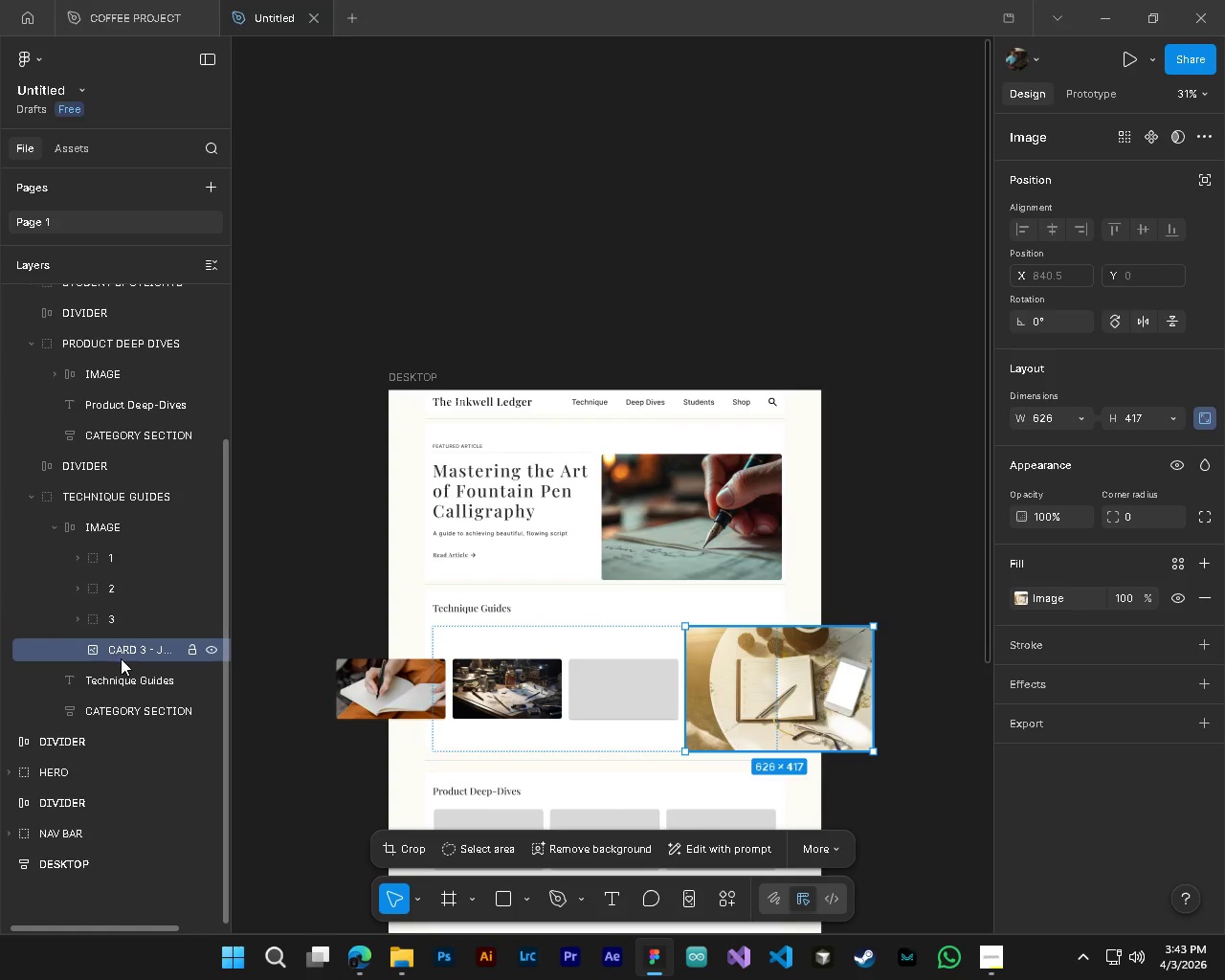 
left_click_drag(start_coordinate=[121, 659], to_coordinate=[124, 619])
 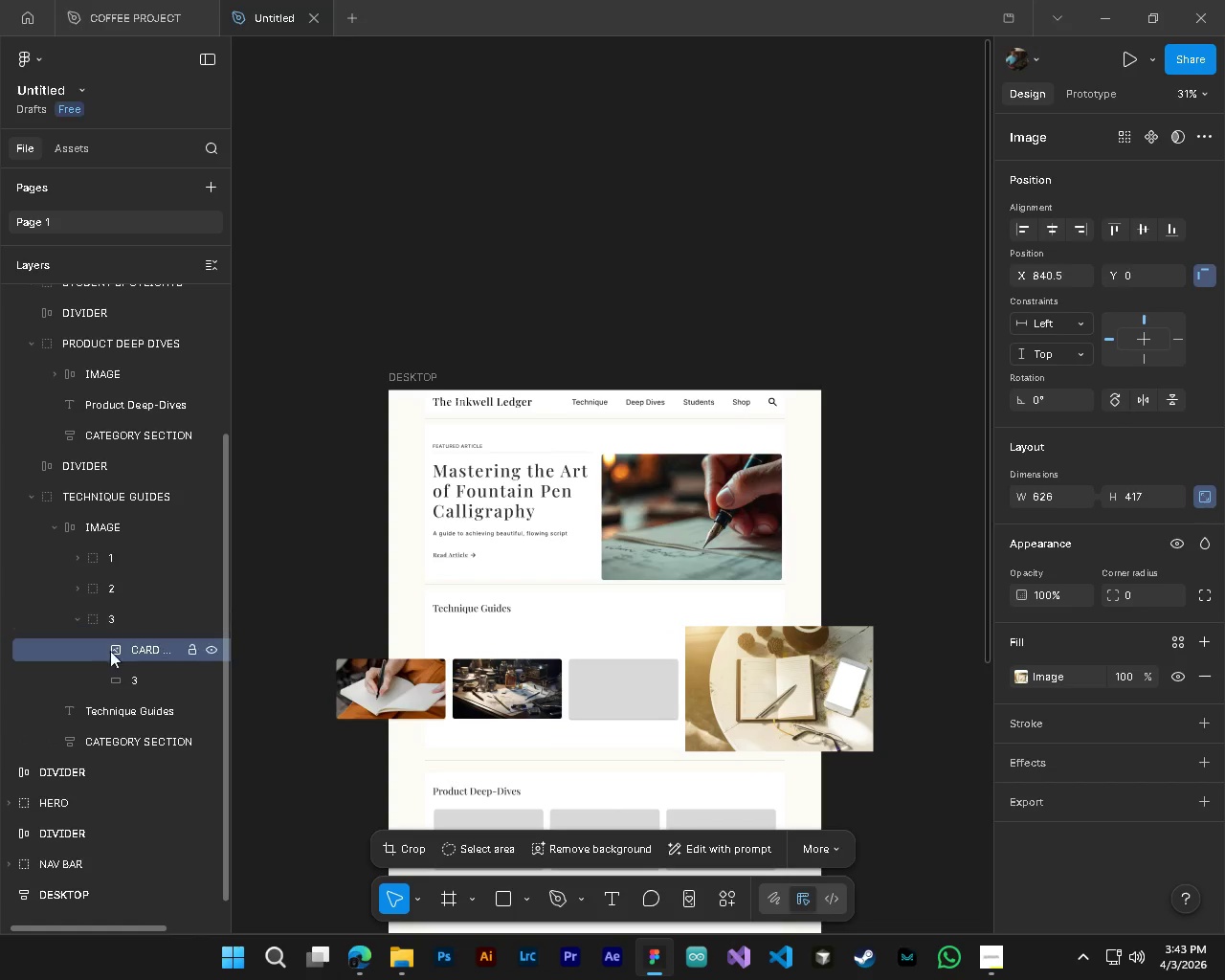 
left_click_drag(start_coordinate=[121, 656], to_coordinate=[127, 682])
 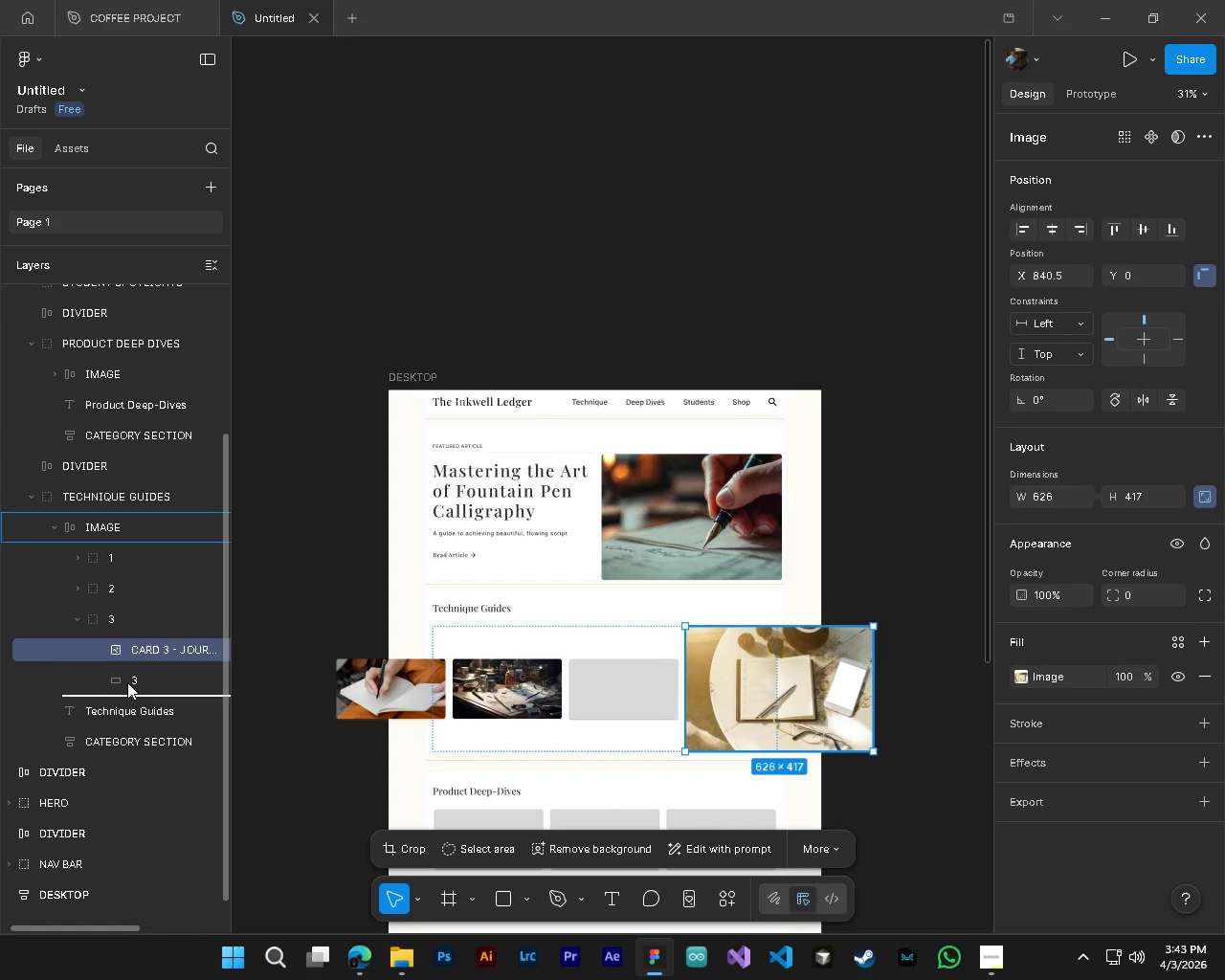 
left_click([127, 682])
 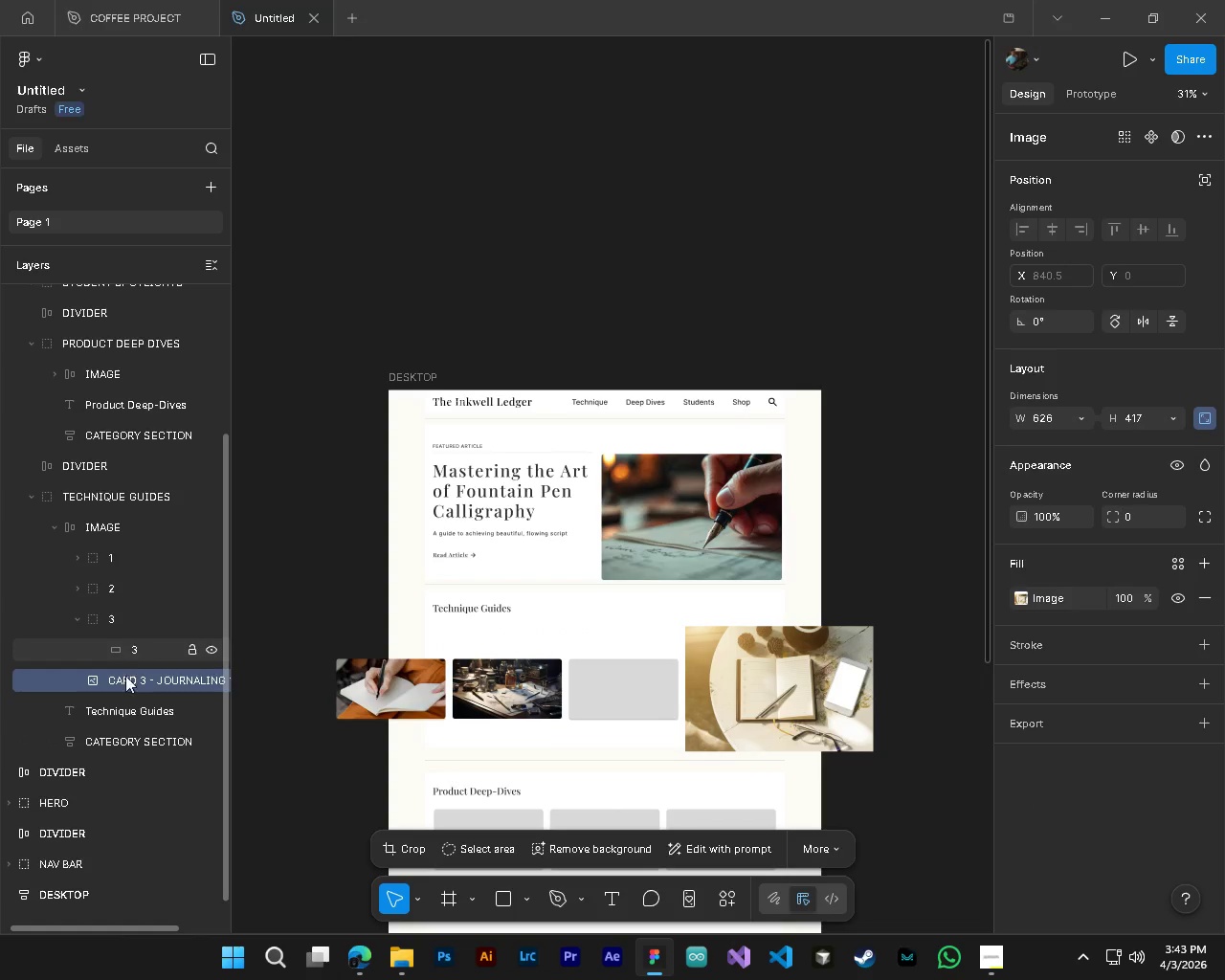 
left_click_drag(start_coordinate=[126, 677], to_coordinate=[129, 644])
 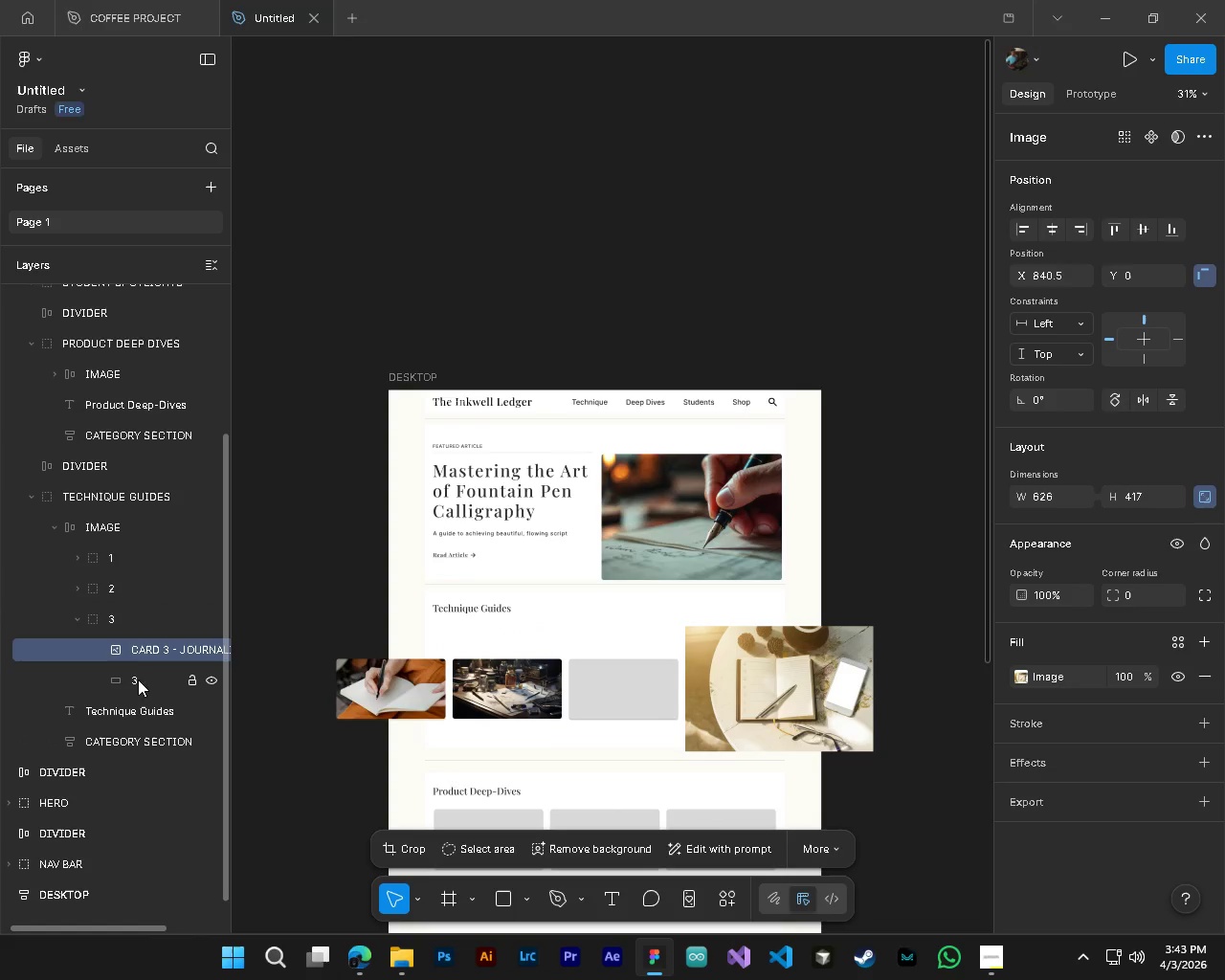 
left_click_drag(start_coordinate=[138, 679], to_coordinate=[137, 641])
 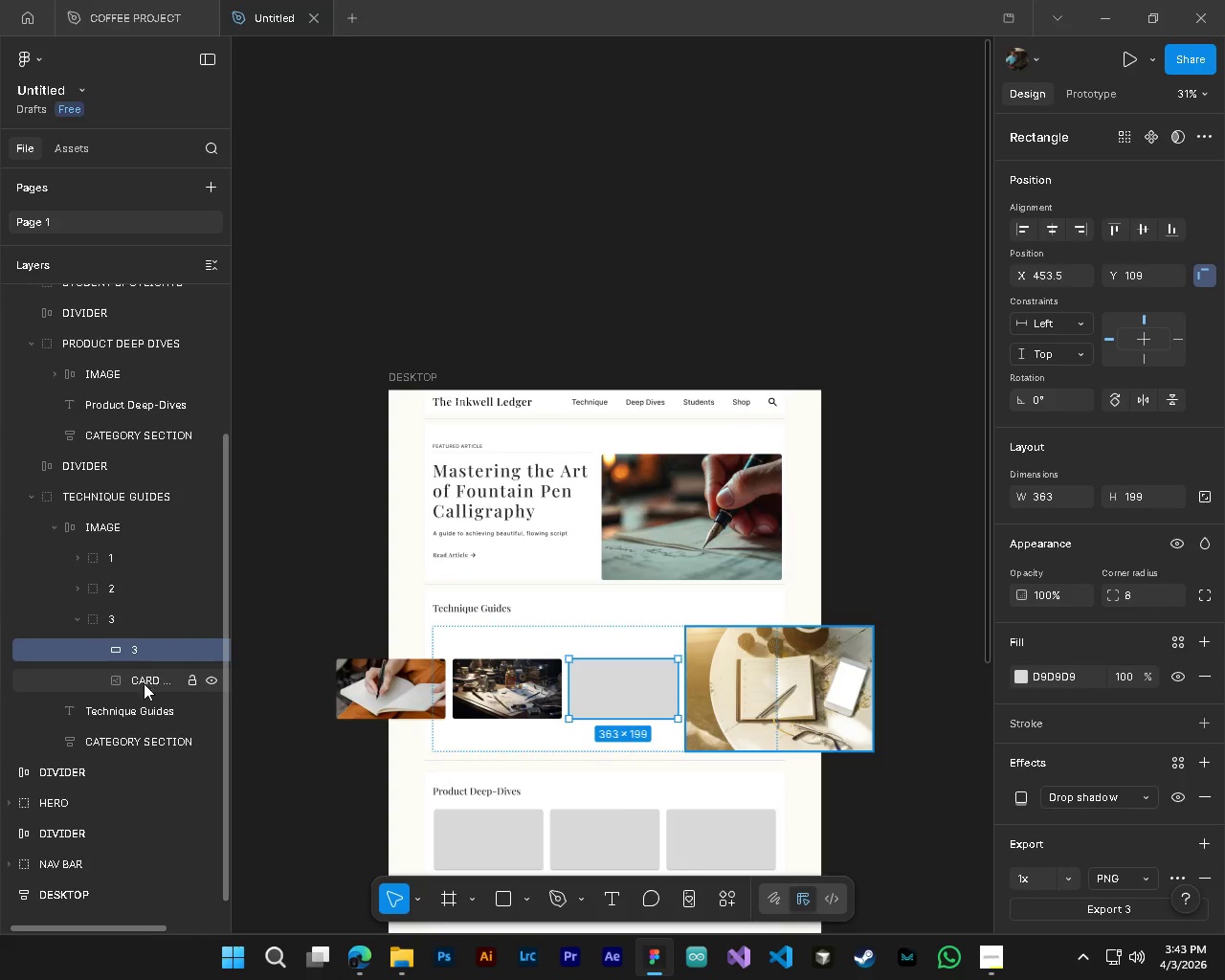 
left_click([144, 685])
 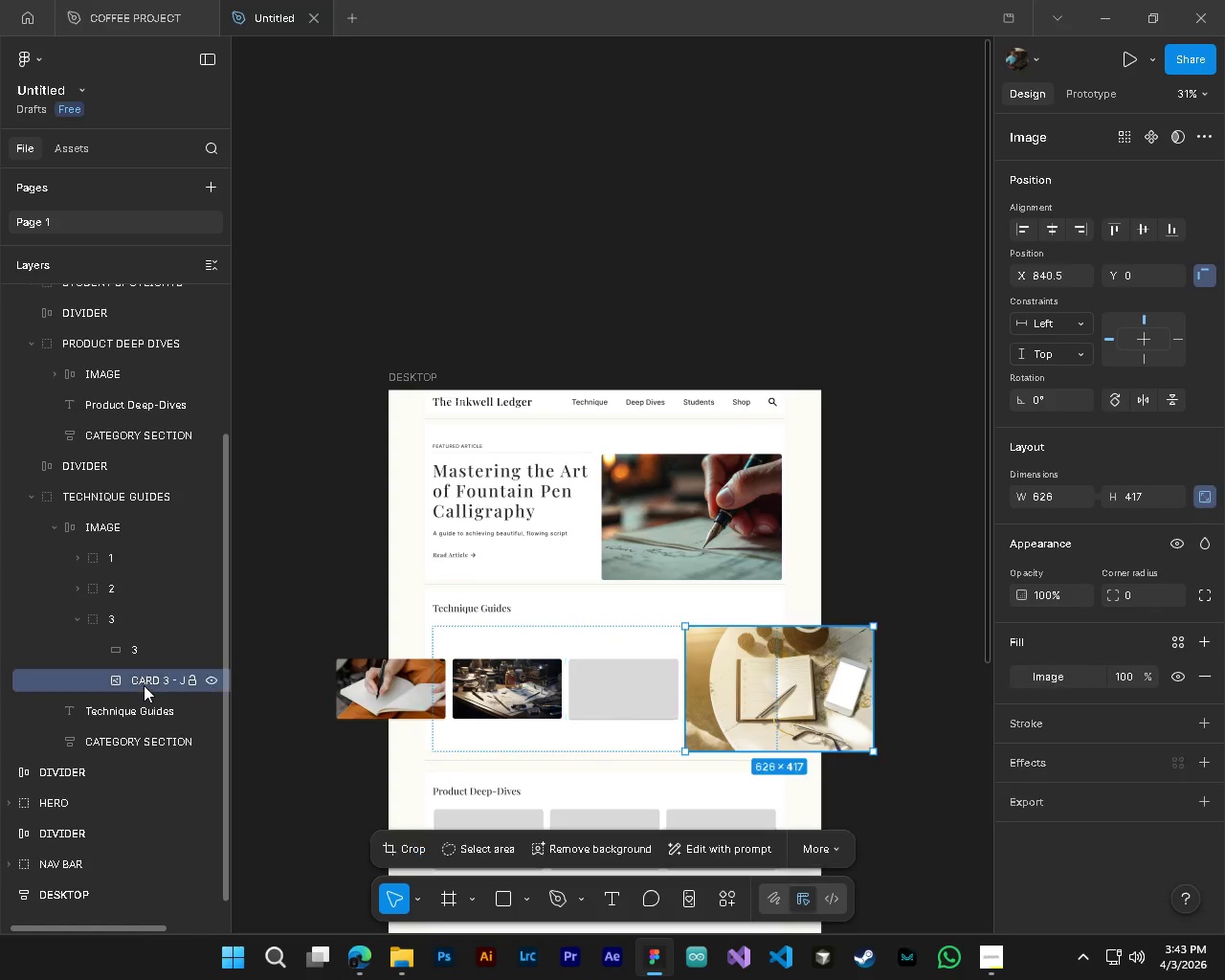 
hold_key(key=ControlLeft, duration=0.7)
left_click([141, 656])
 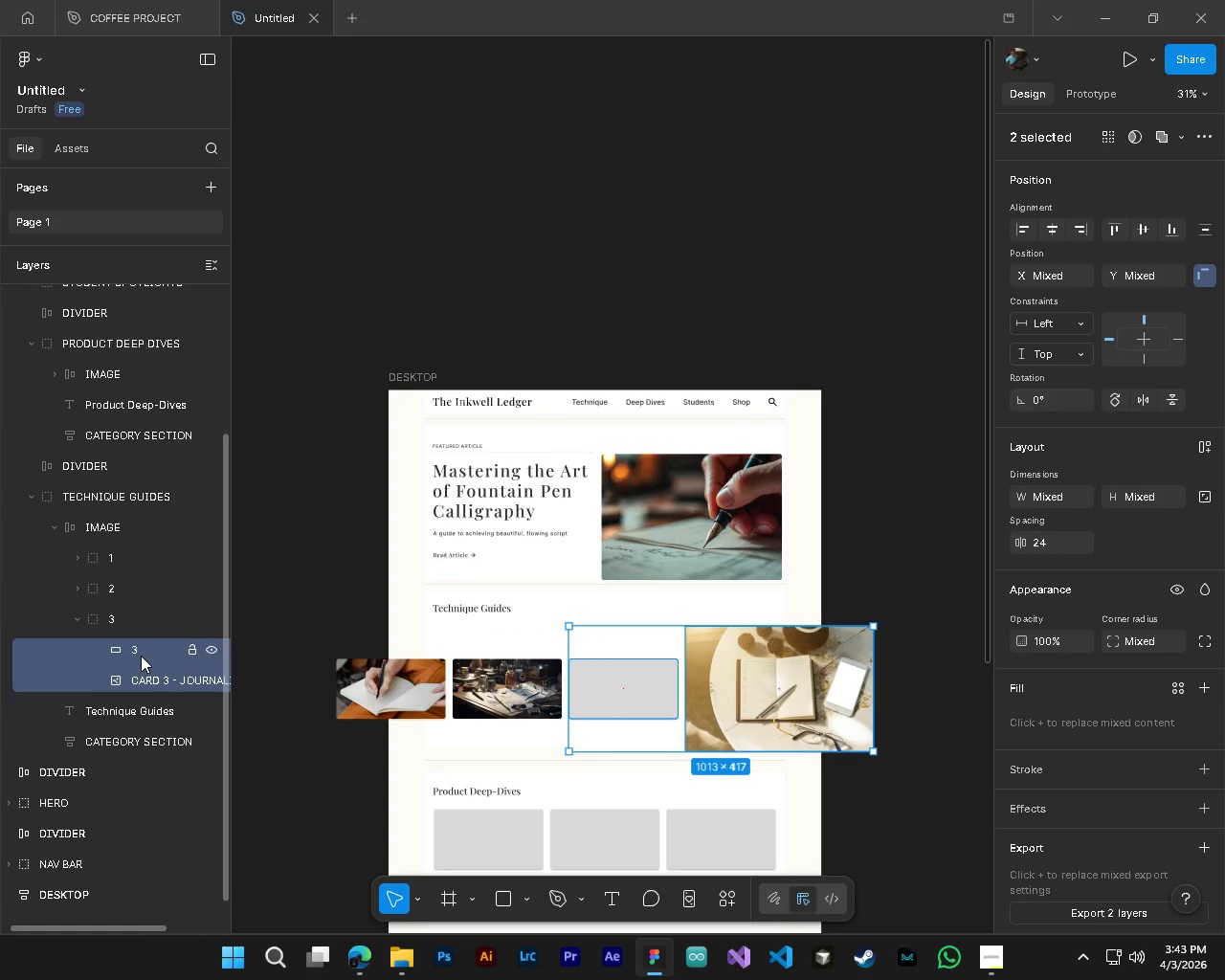 
right_click([141, 656])
 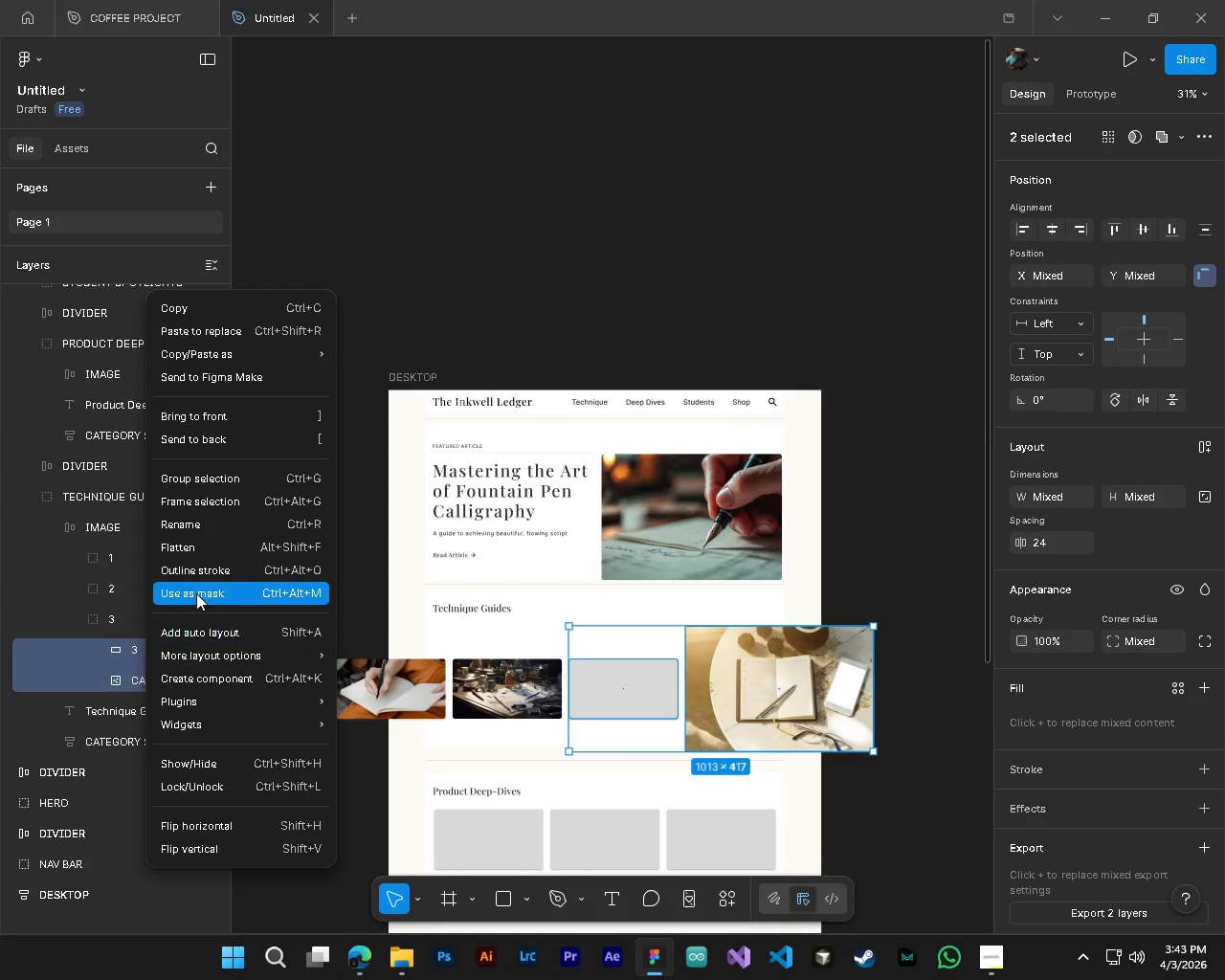 
left_click([197, 590])
 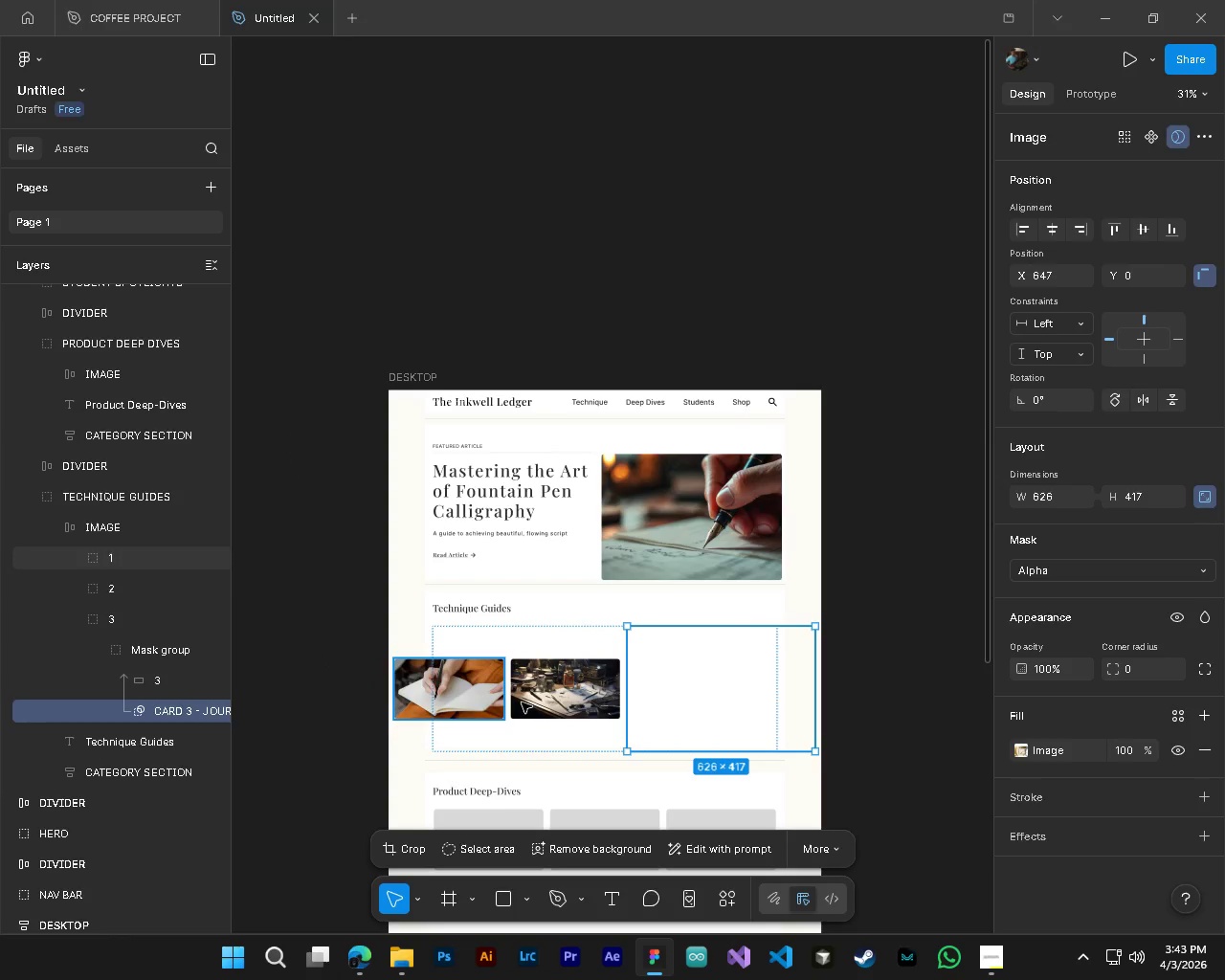 
hold_key(key=ControlLeft, duration=0.89)
hold_key(key=AltLeft, duration=0.5)
scroll: coordinate [523, 756], scroll_direction: up, amount: 3.0
 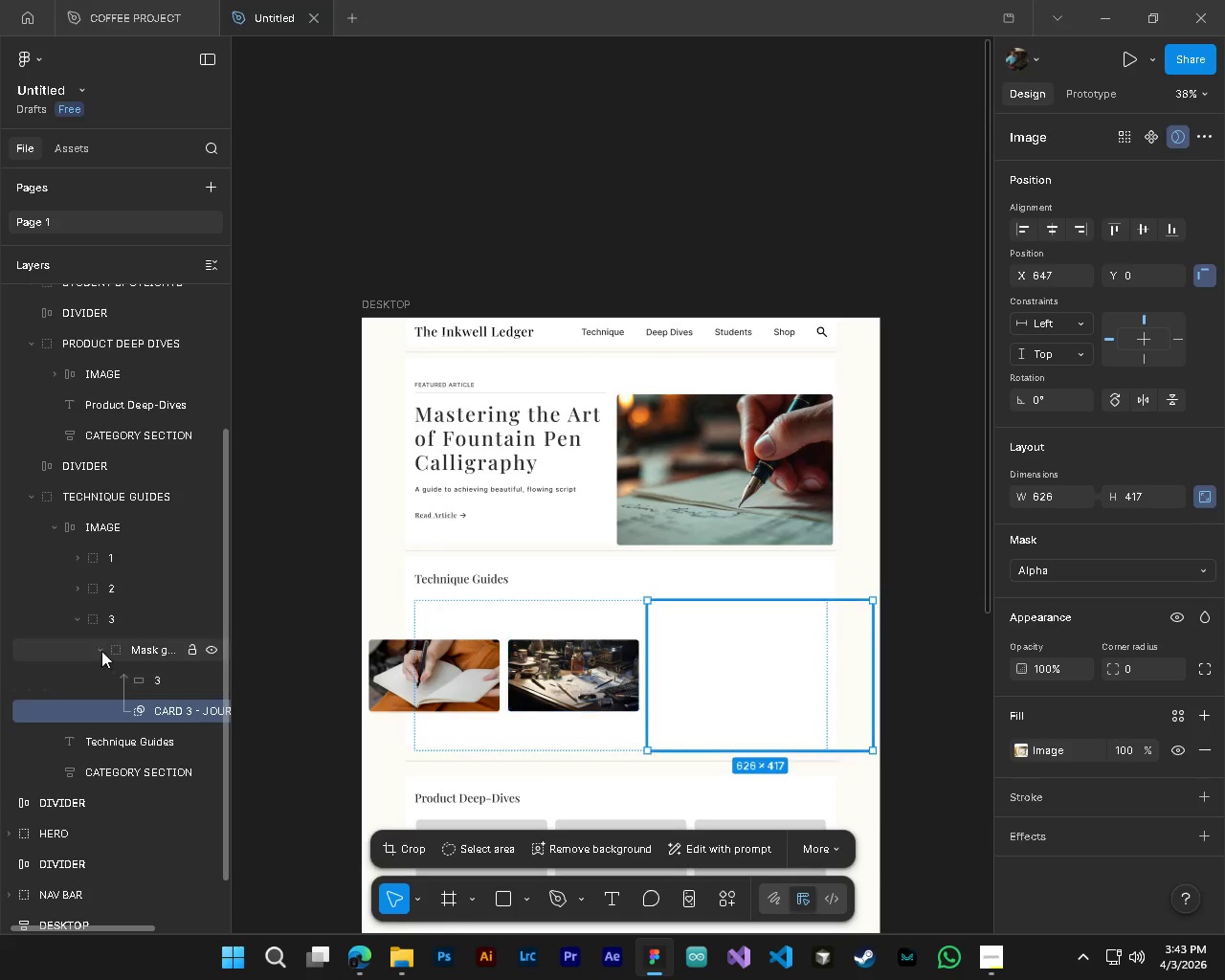 
left_click_drag(start_coordinate=[140, 646], to_coordinate=[112, 612])
 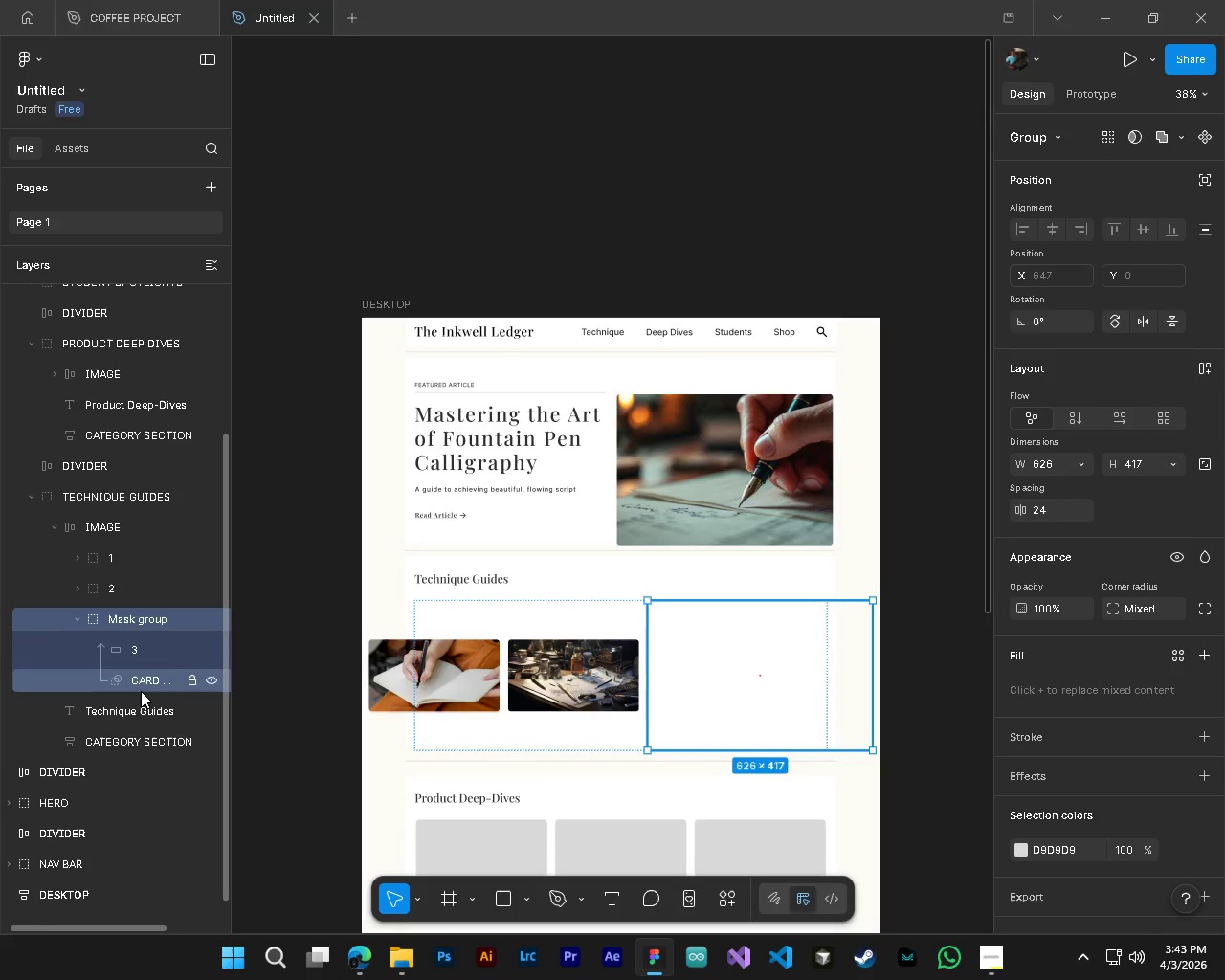 
left_click([142, 685])
 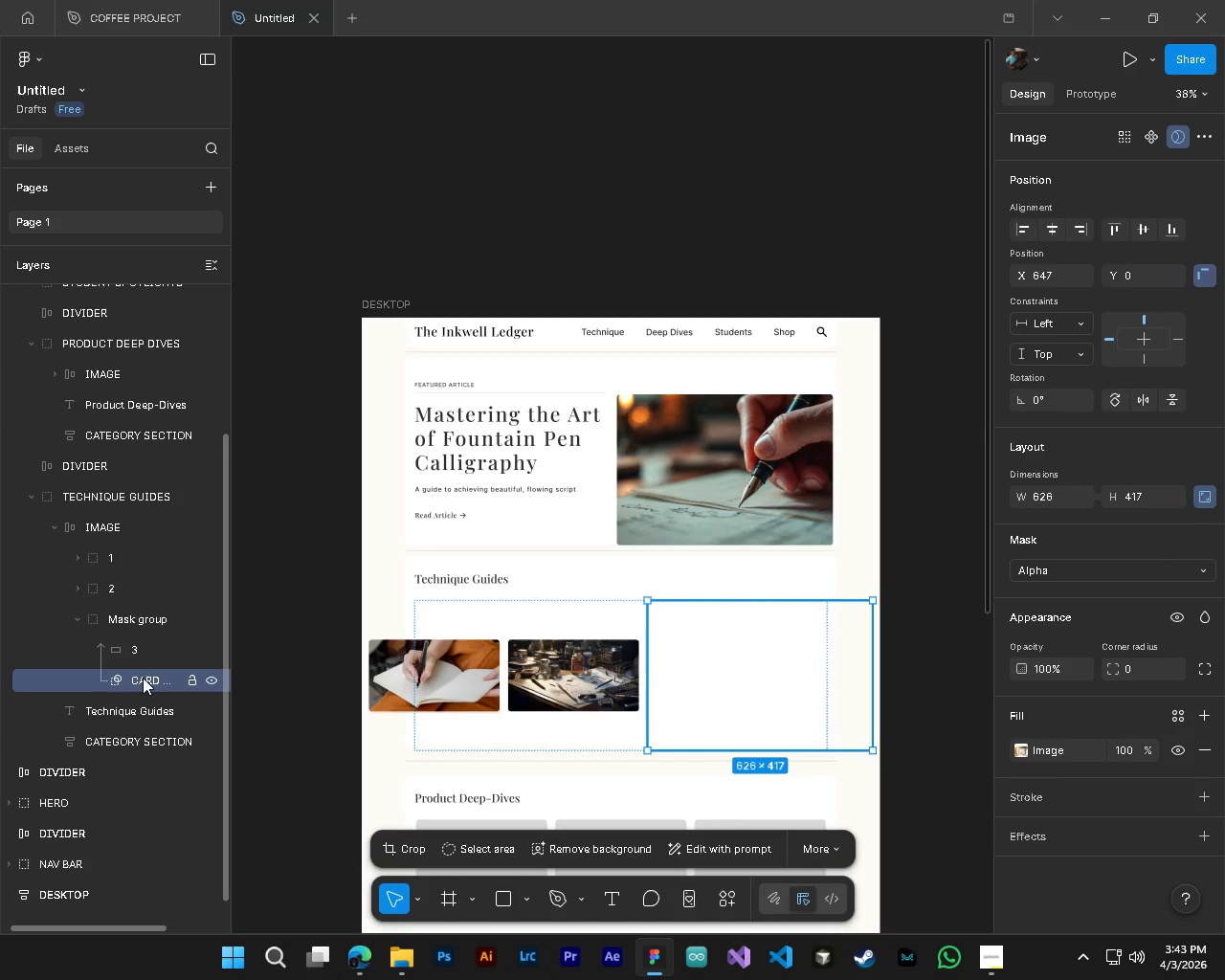 
left_click([78, 590])
 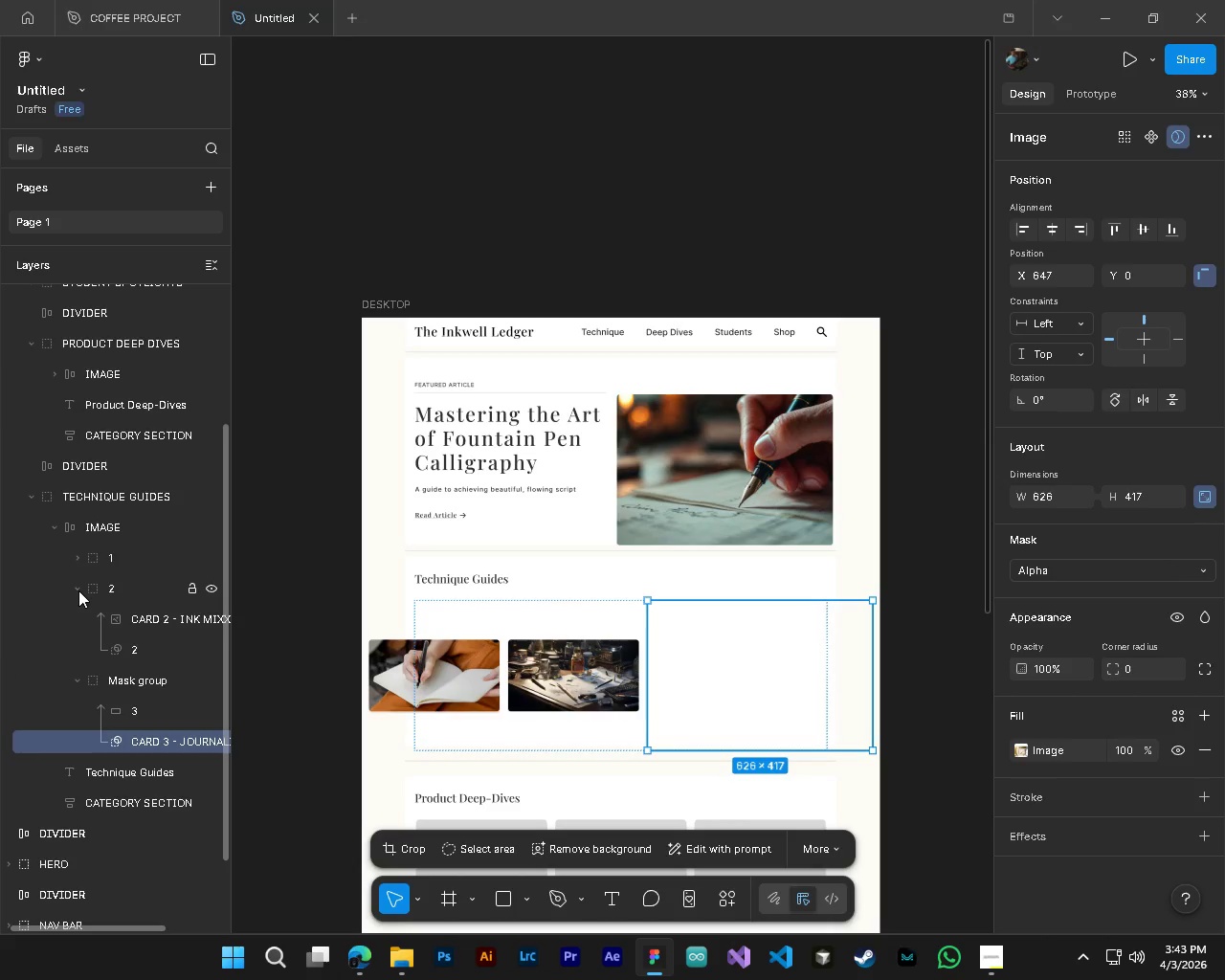 
left_click([78, 590])
 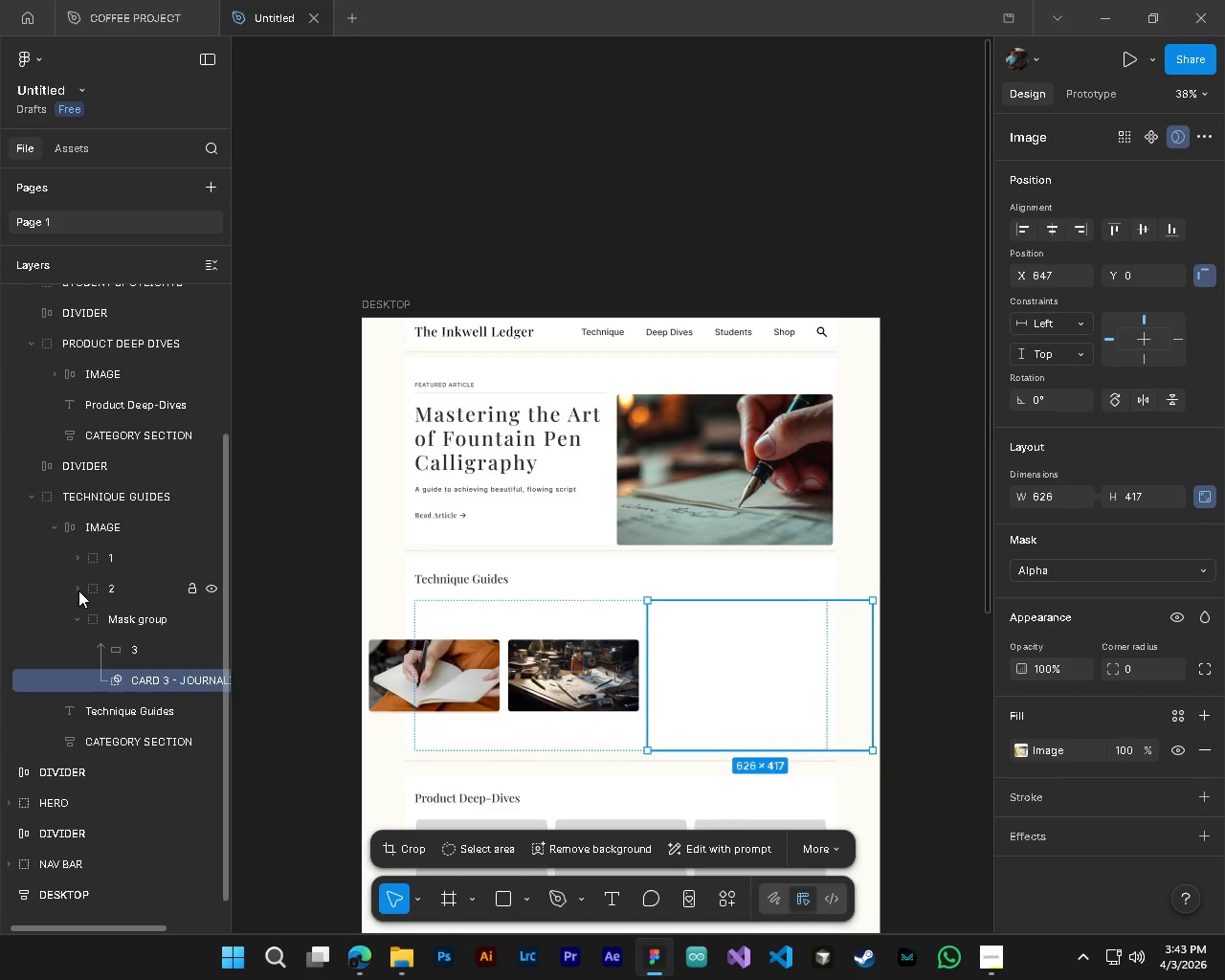 
left_click([78, 590])
 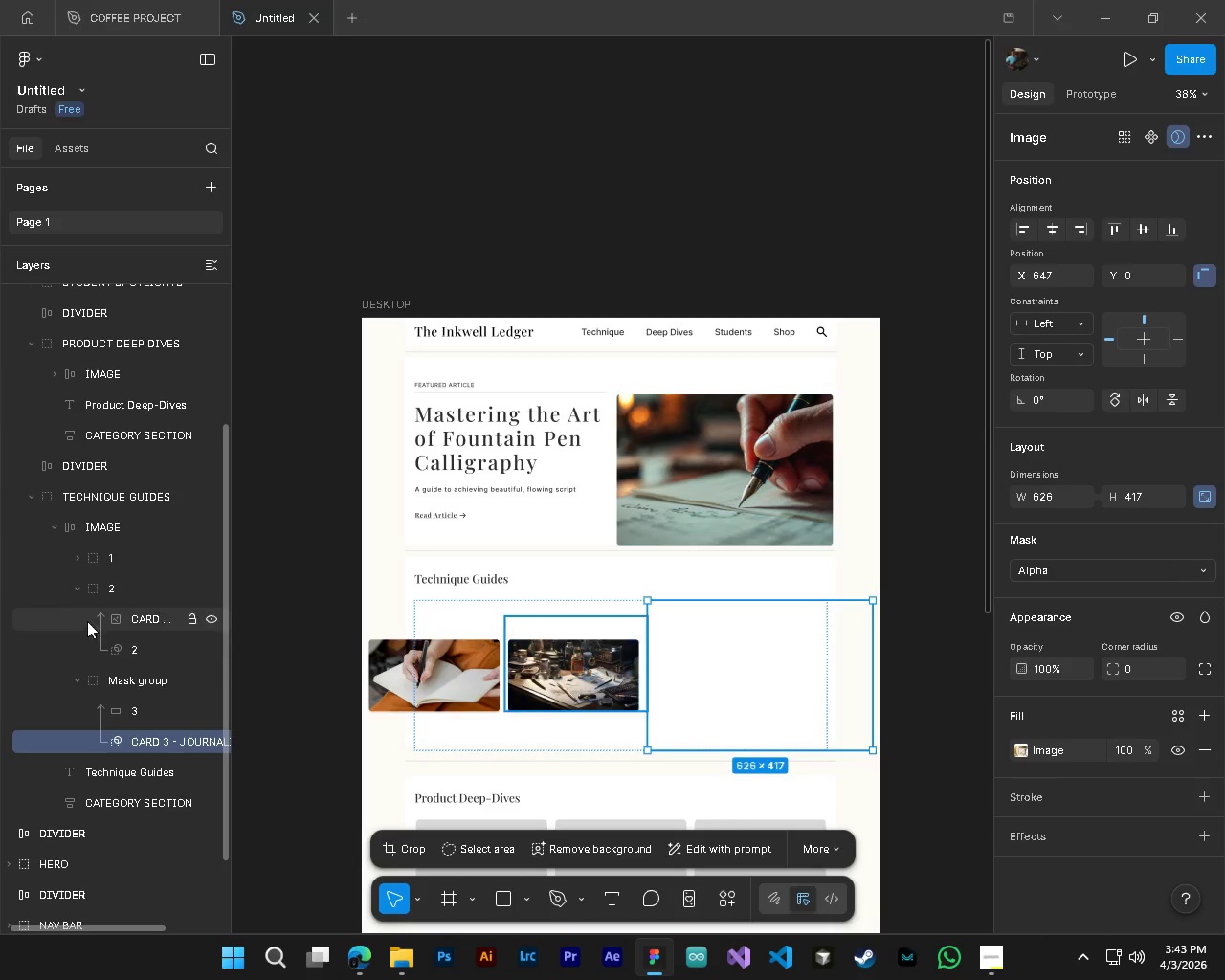 
left_click([79, 588])
 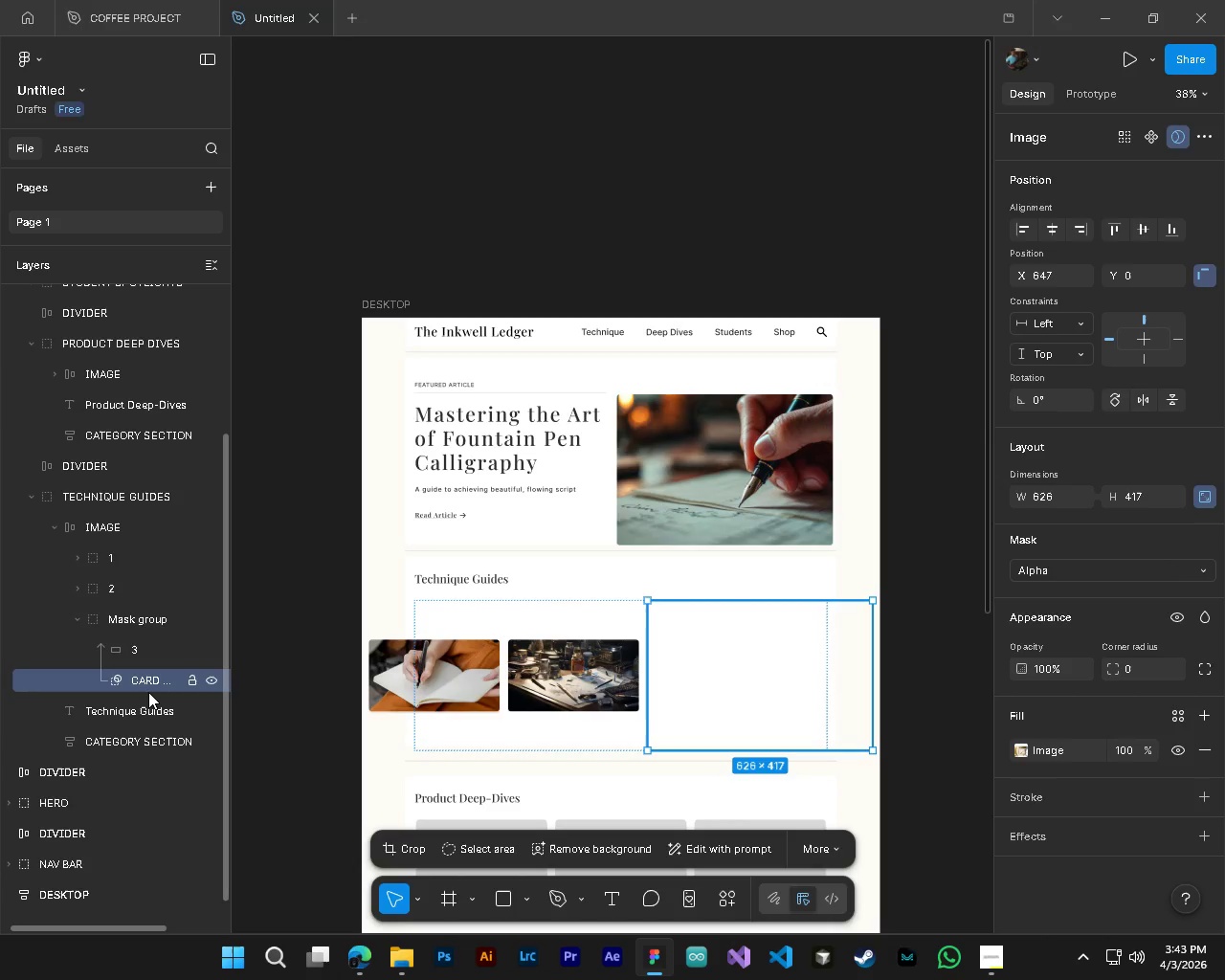 
key(Control+Z)
 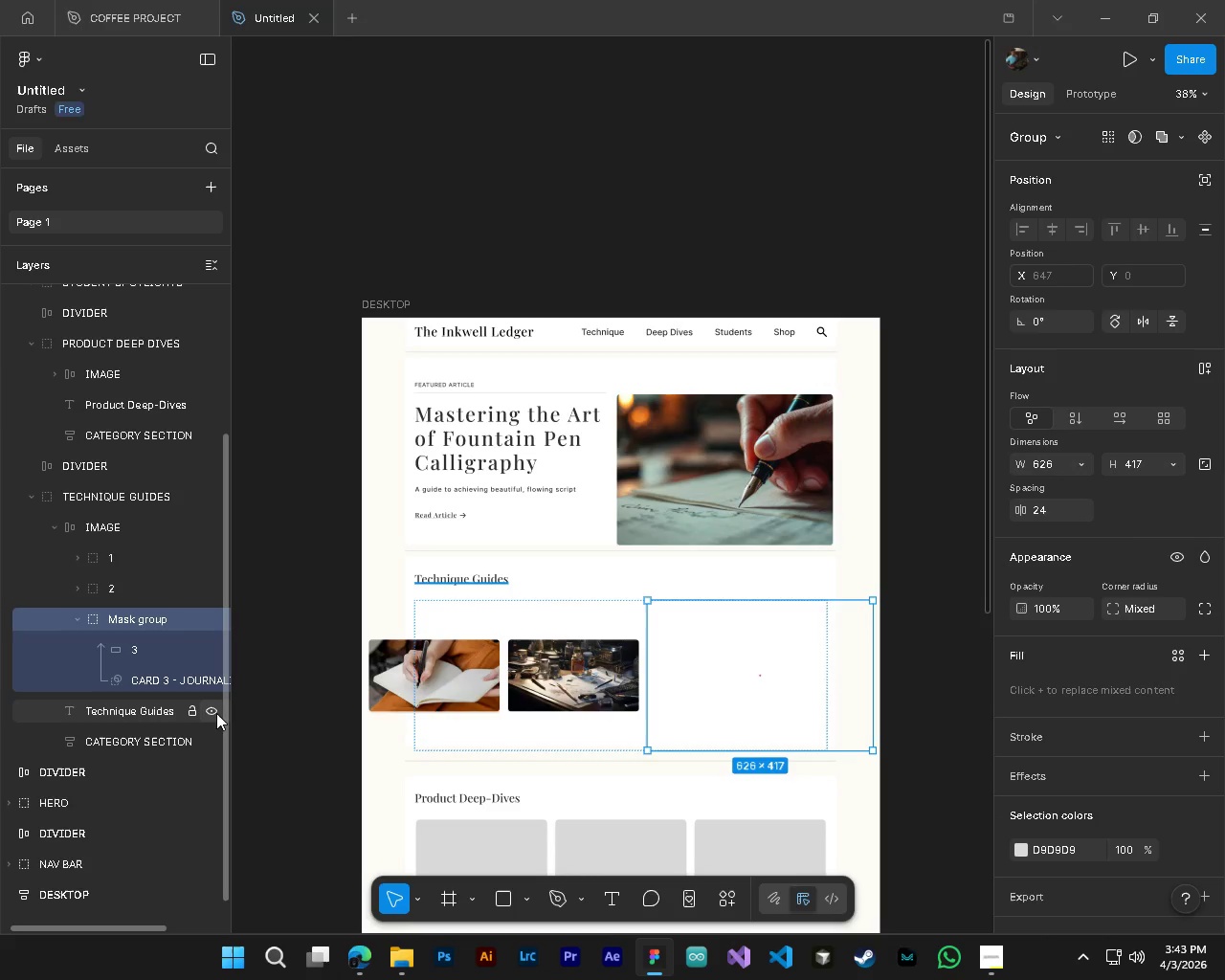 
key(Control+Z)
 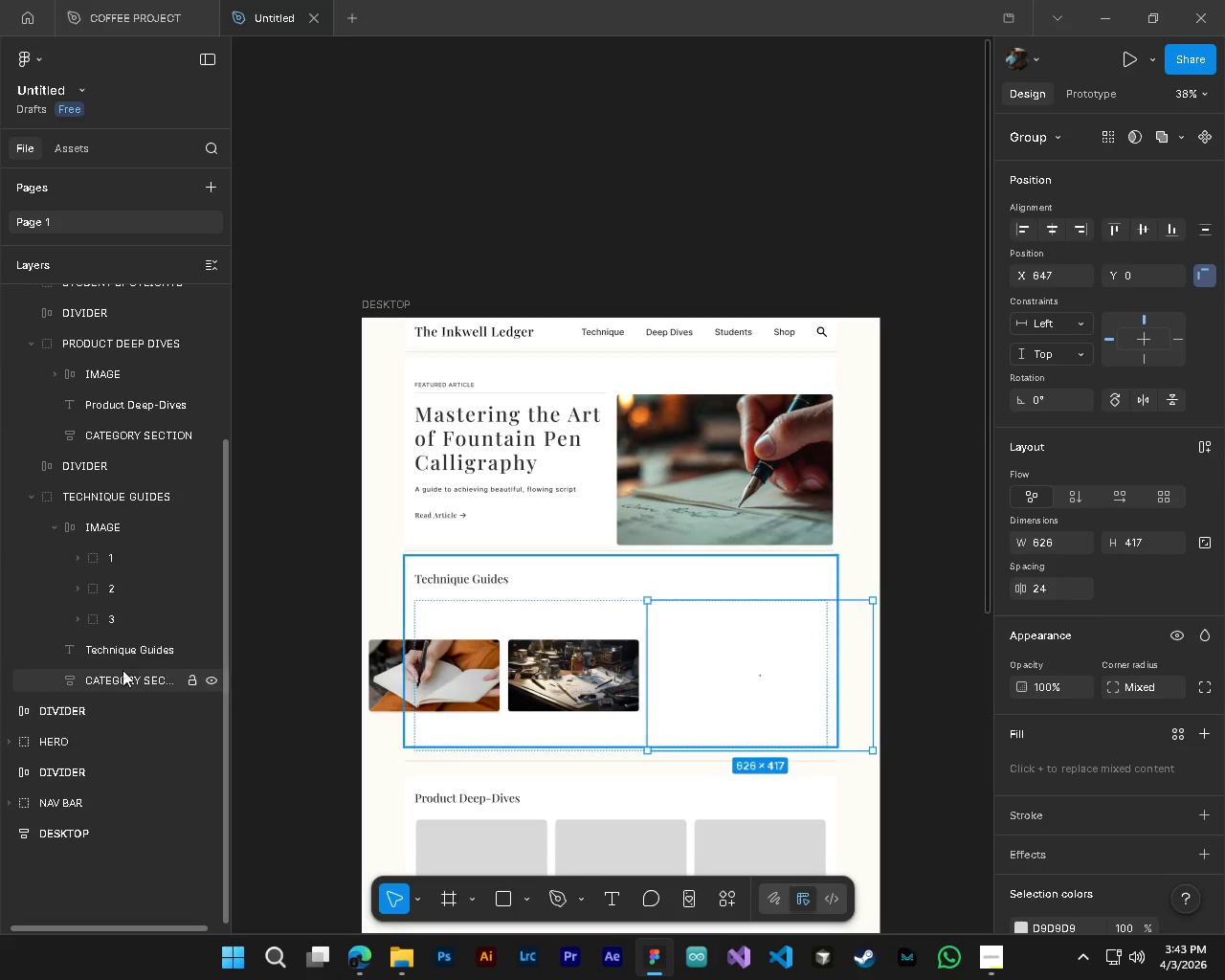 
left_click([76, 619])
 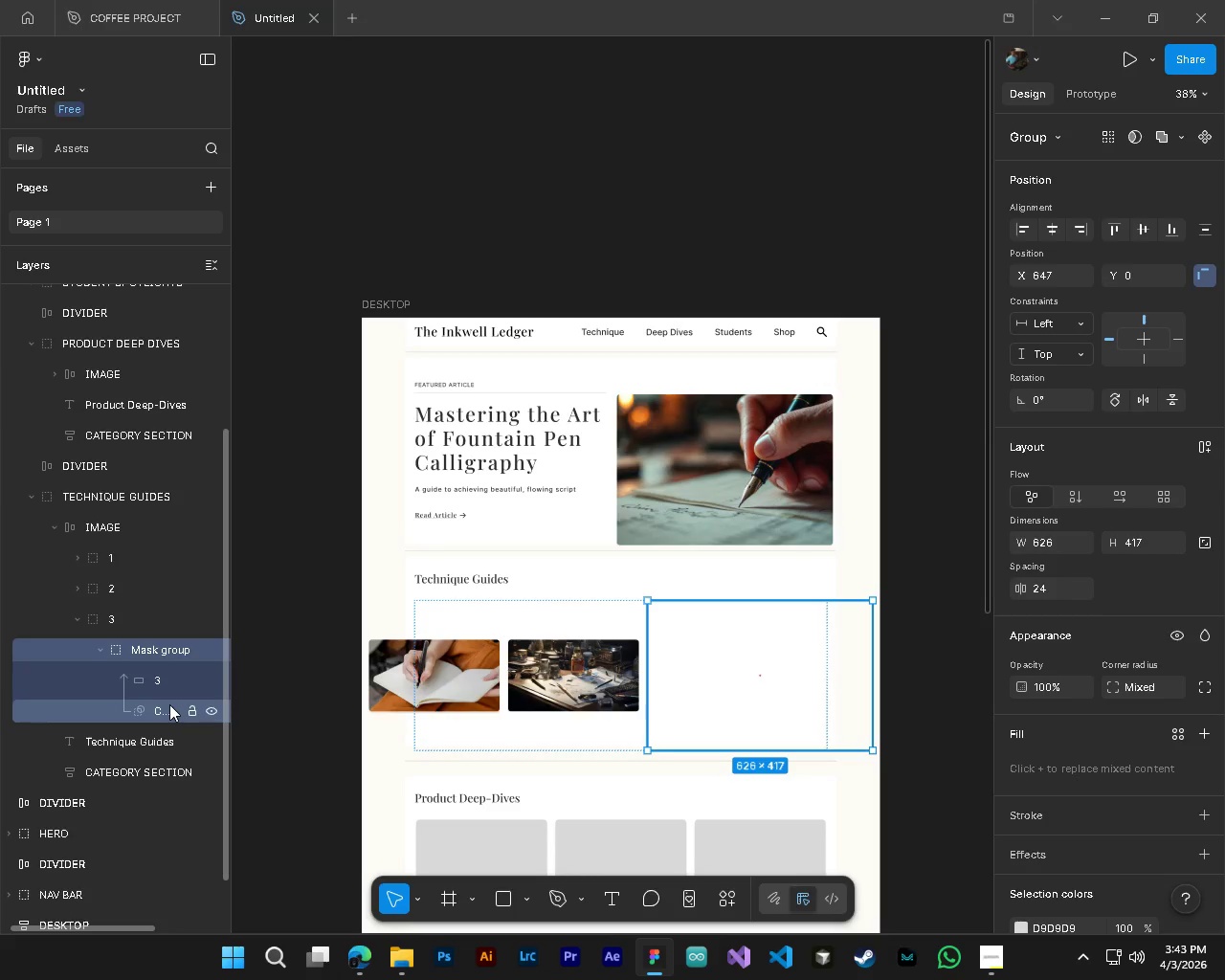 
left_click([153, 704])
 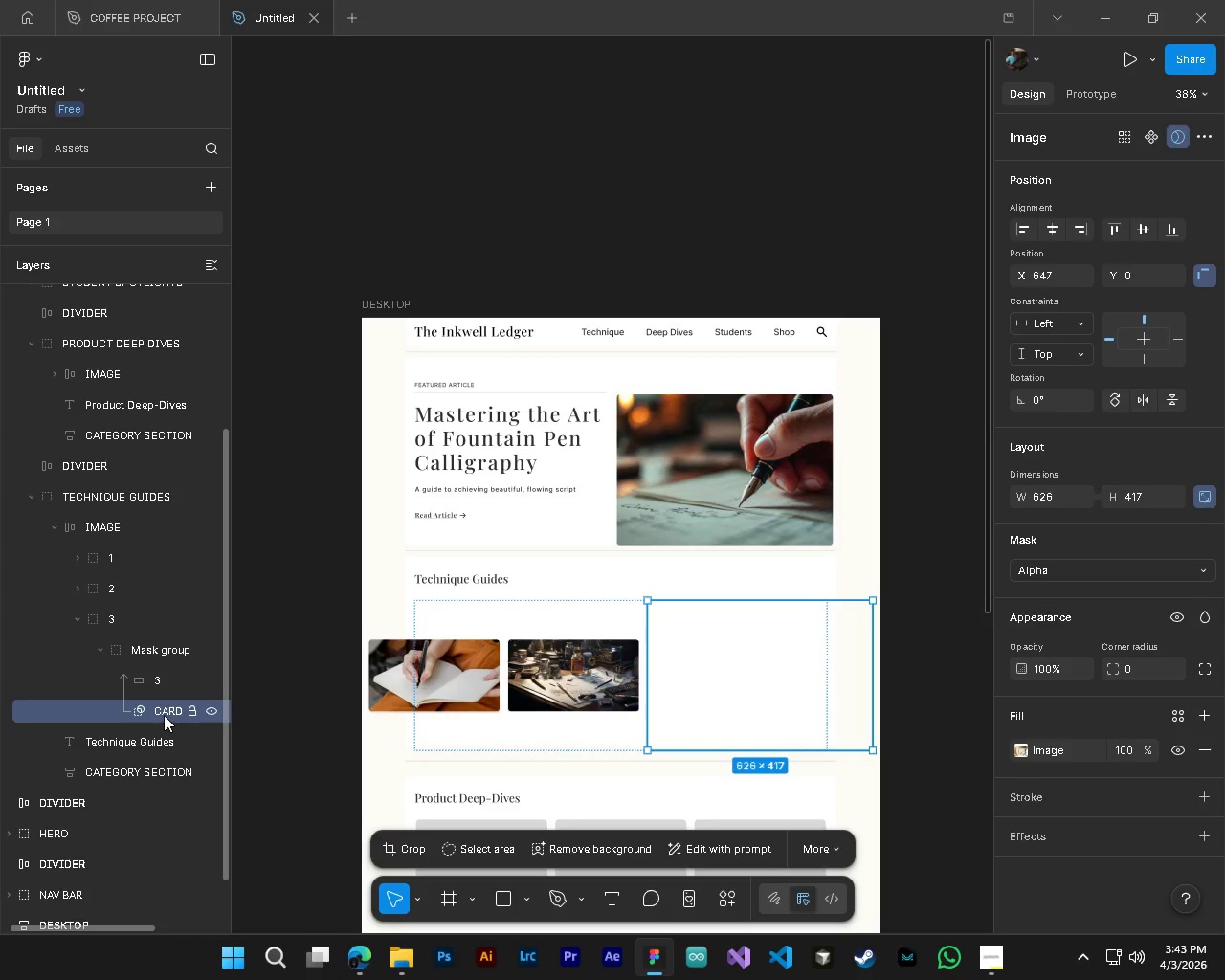 
key(Control+Z)
 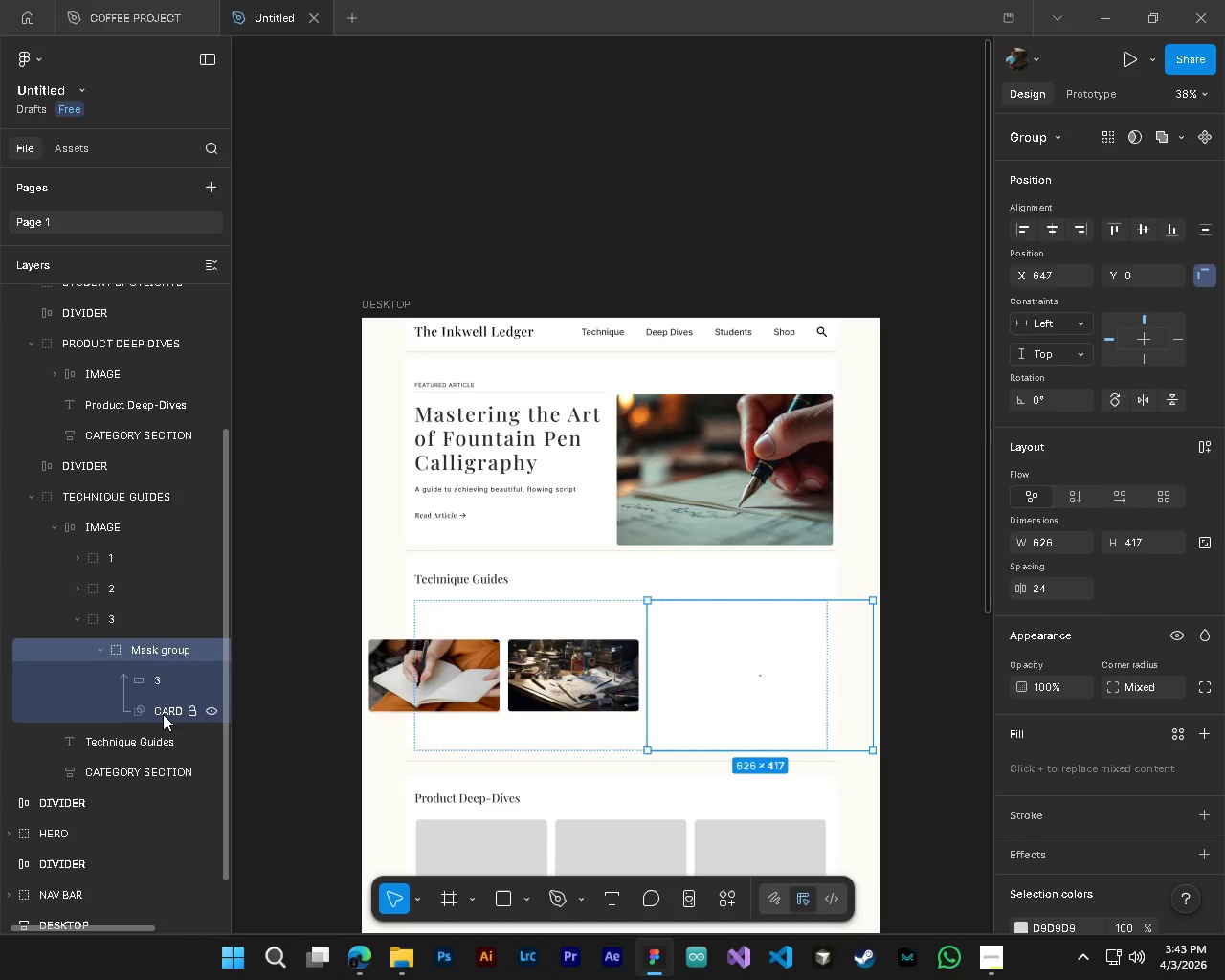 
key(Control+Z)
 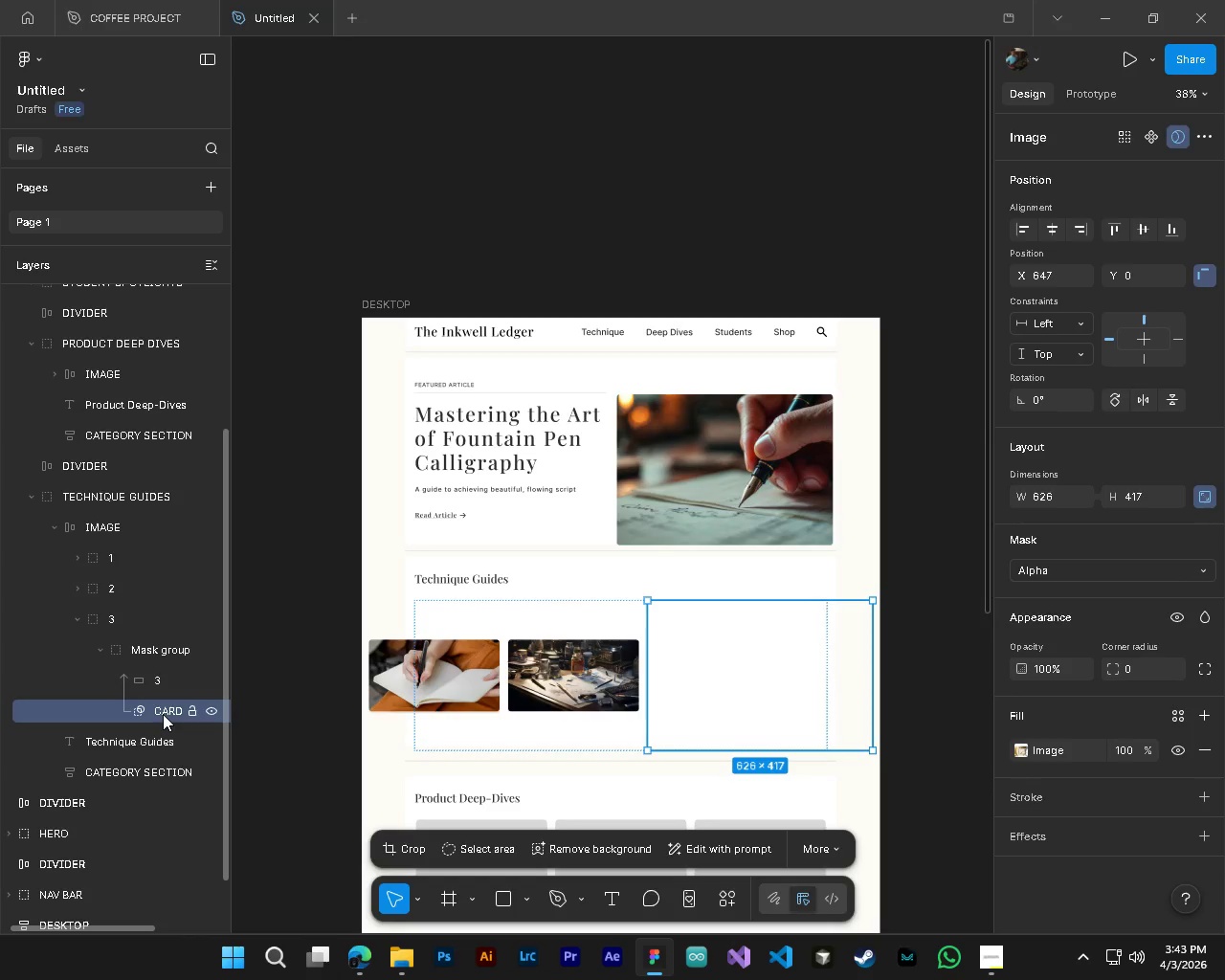 
key(Control+Z)
 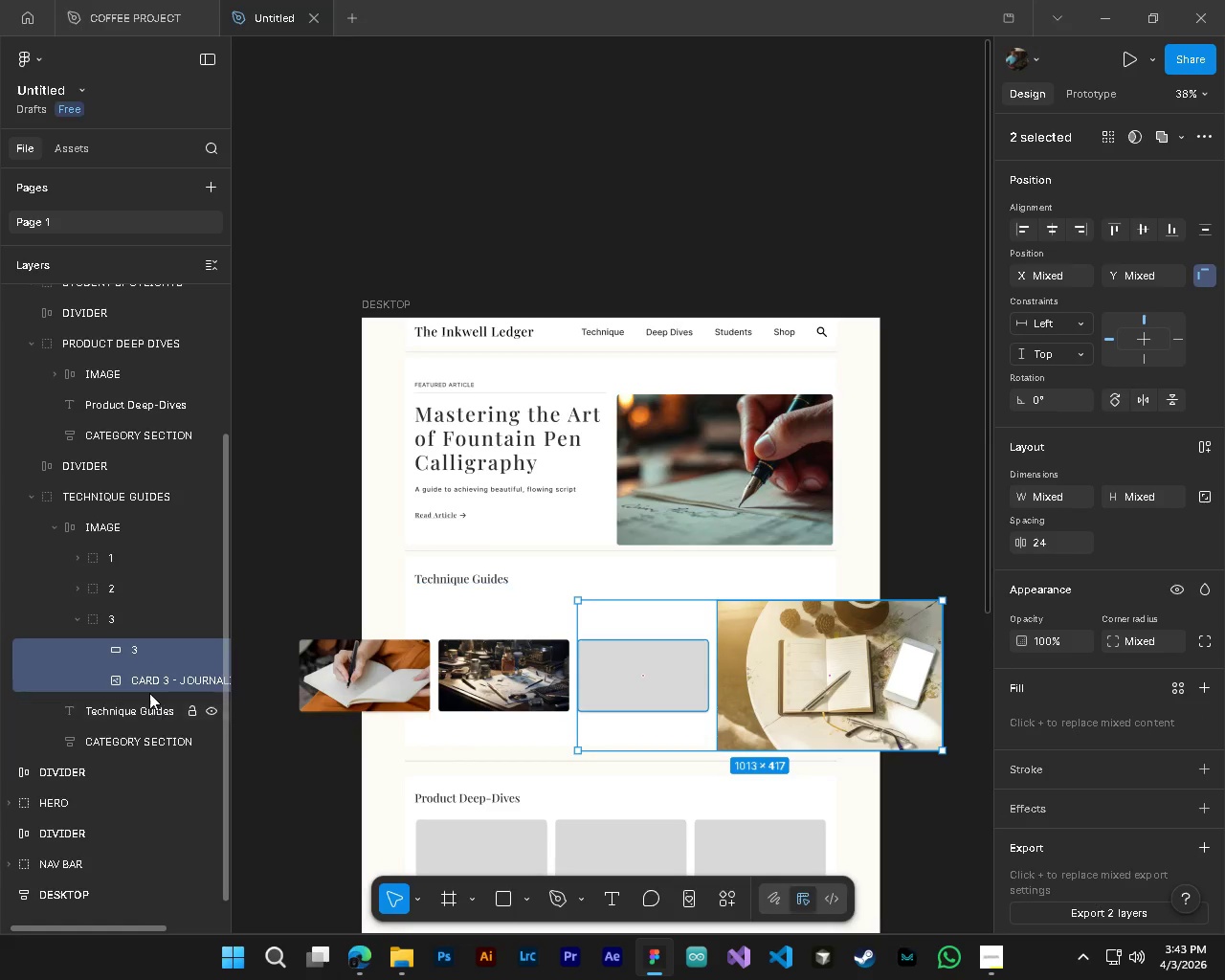 
left_click([142, 676])
 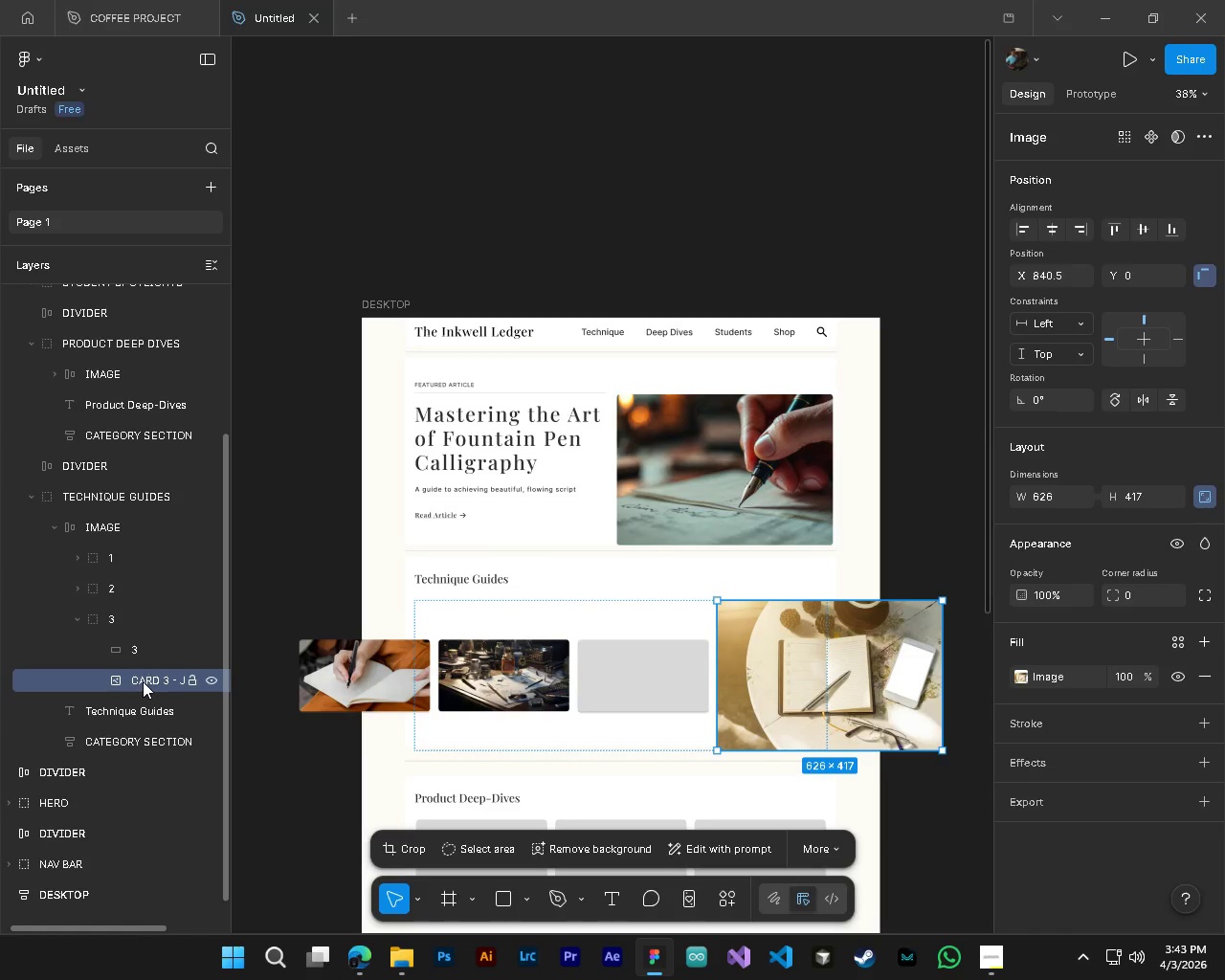 
left_click_drag(start_coordinate=[143, 679], to_coordinate=[131, 647])
 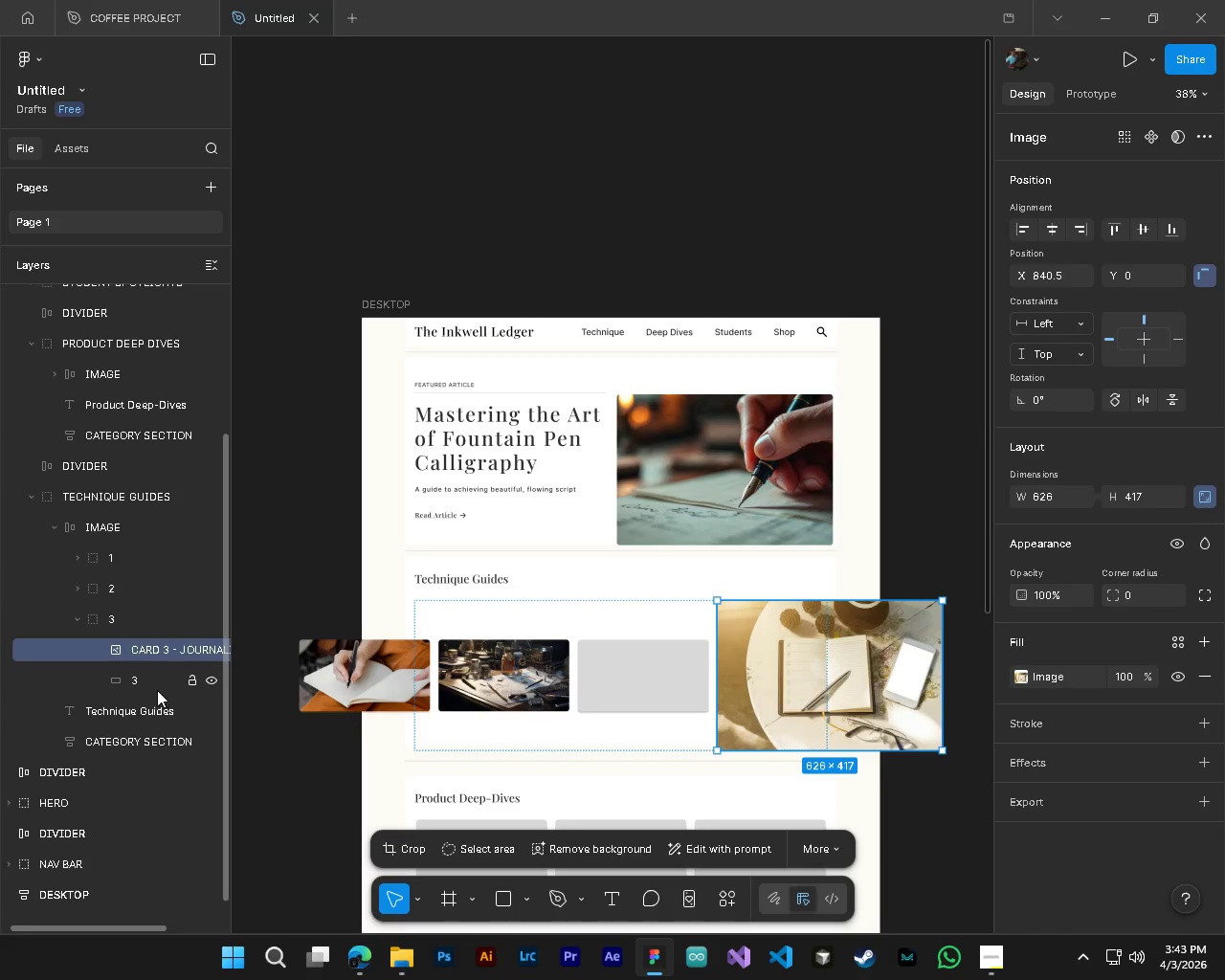 
hold_key(key=ControlLeft, duration=0.7)
left_click([138, 682])
 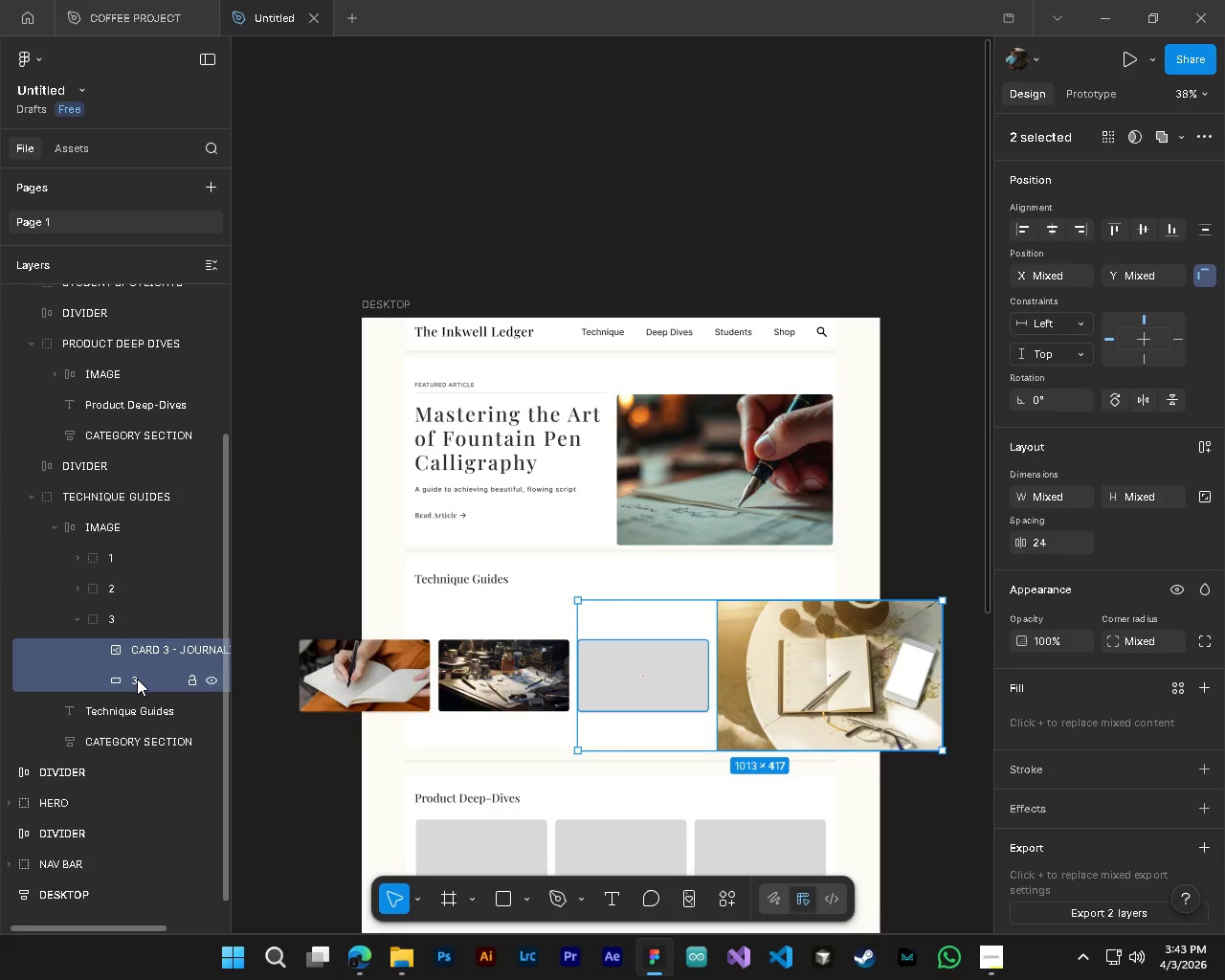 
right_click([137, 679])
 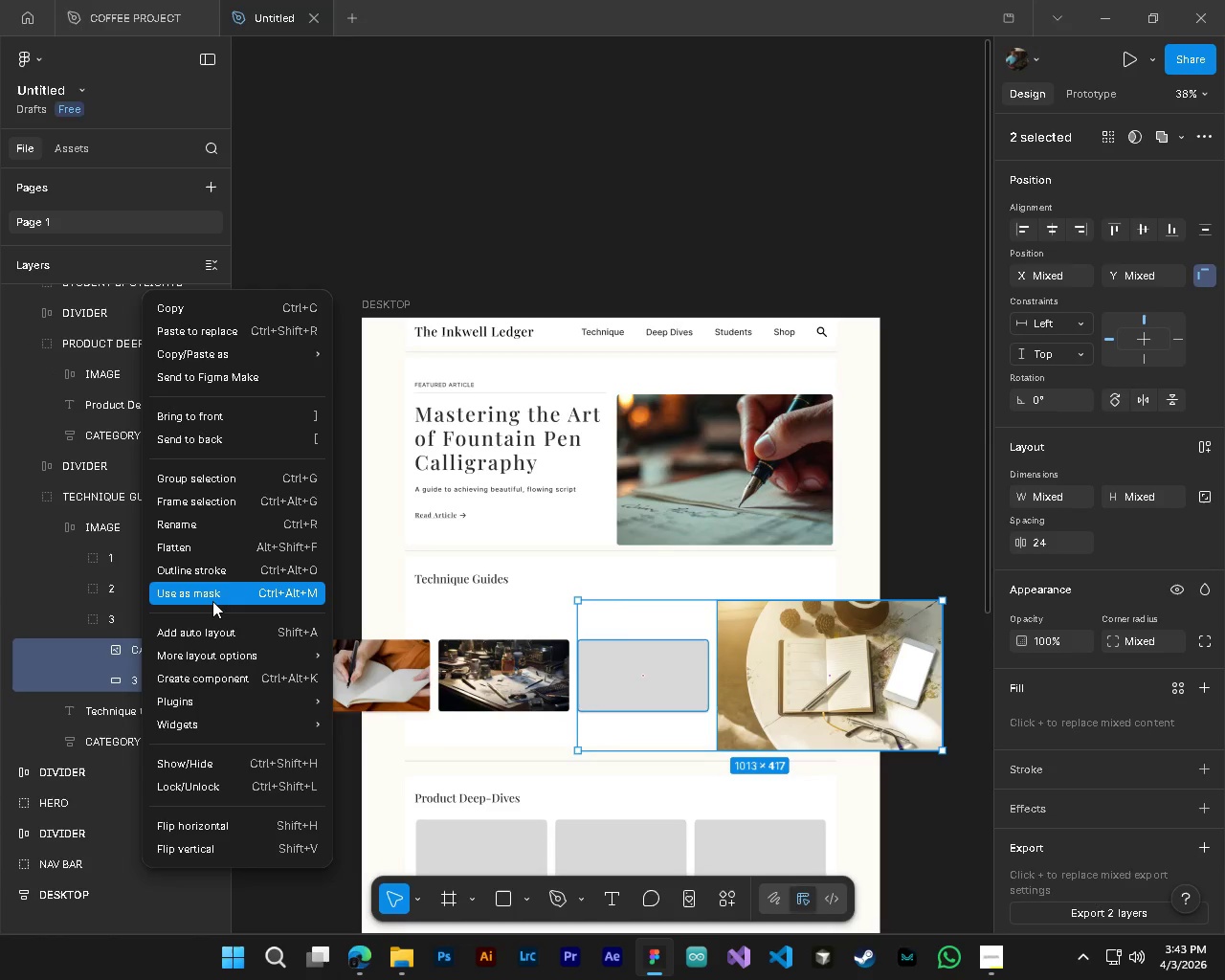 
left_click([212, 599])
 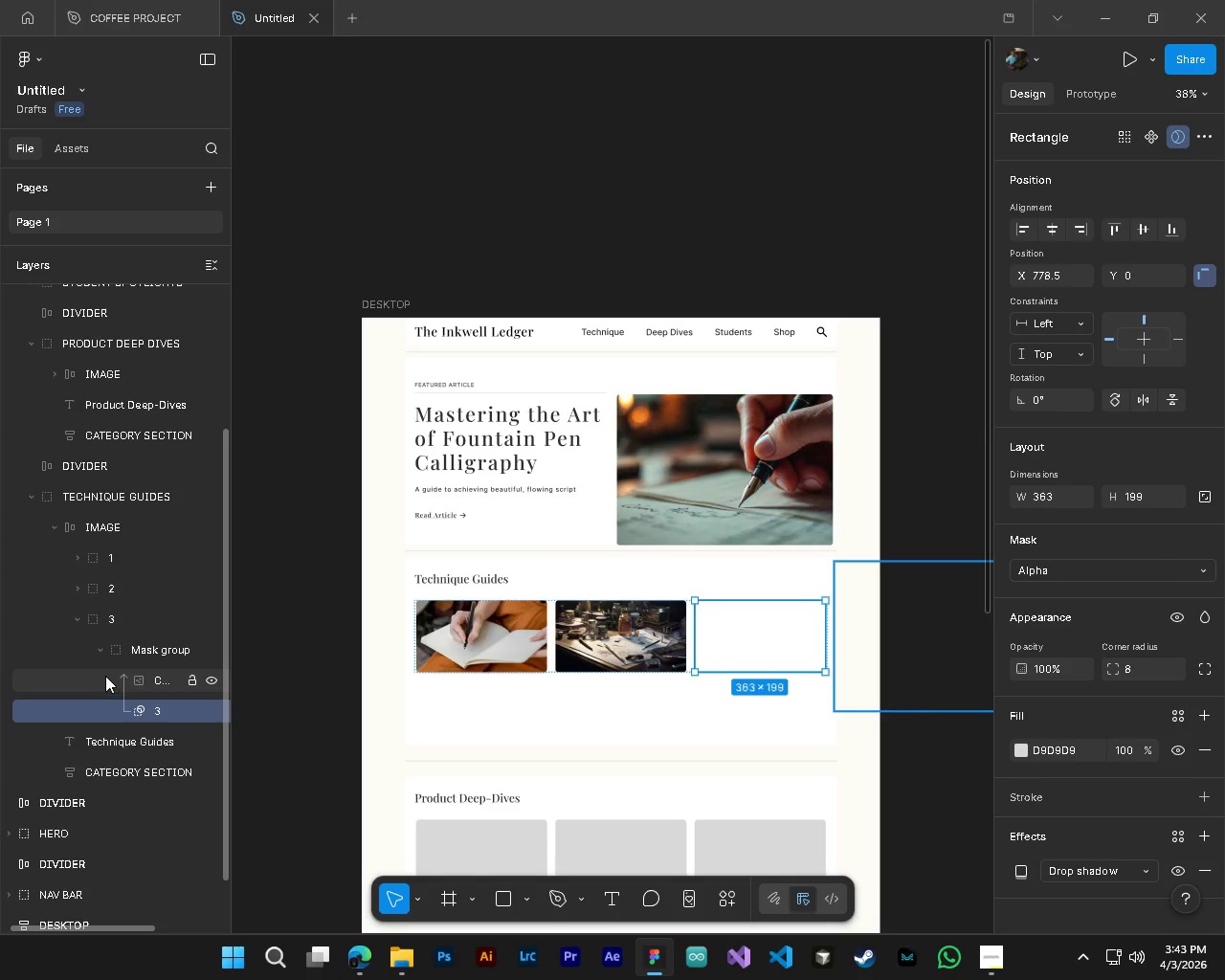 
left_click_drag(start_coordinate=[145, 648], to_coordinate=[114, 611])
 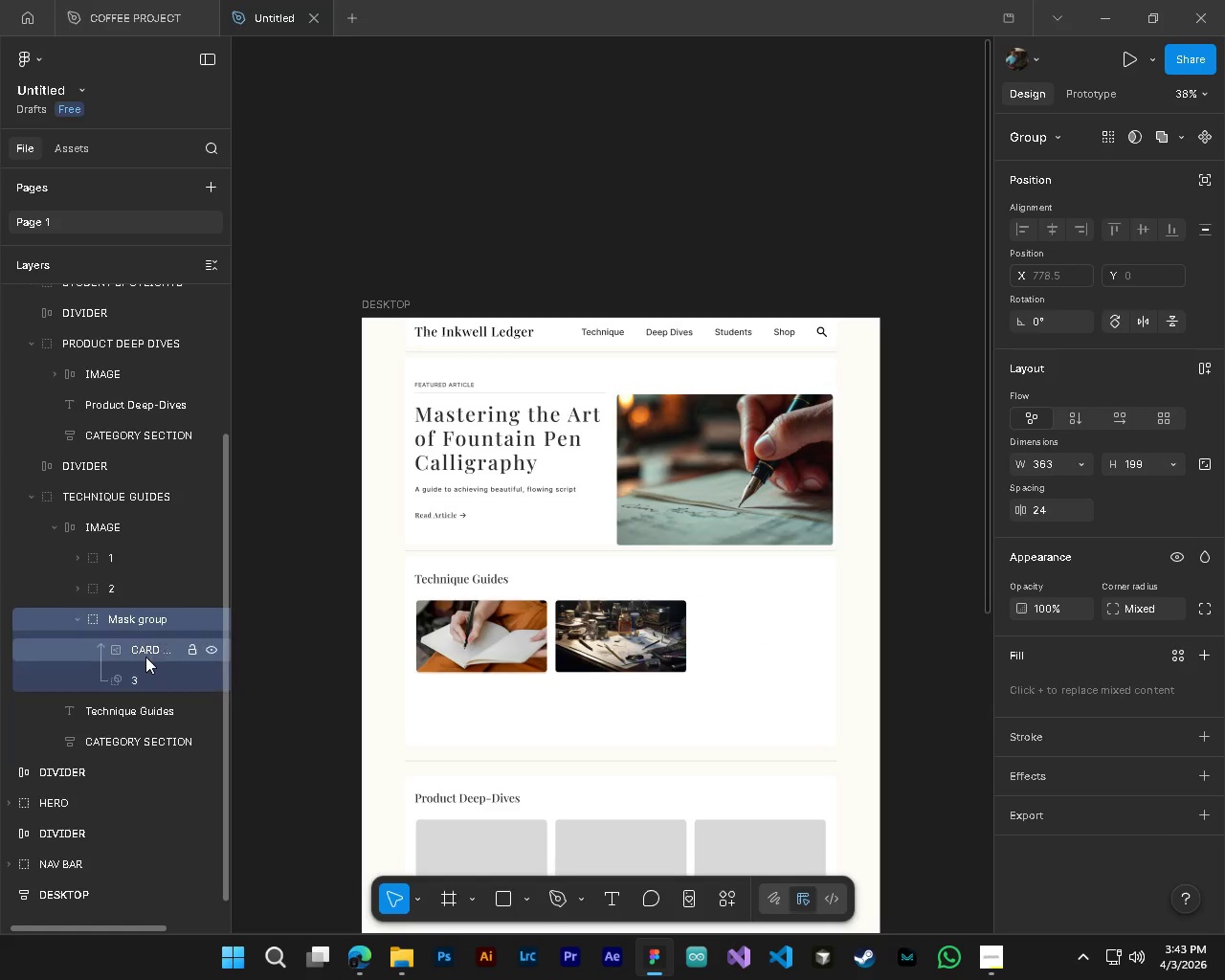 
left_click([145, 652])
 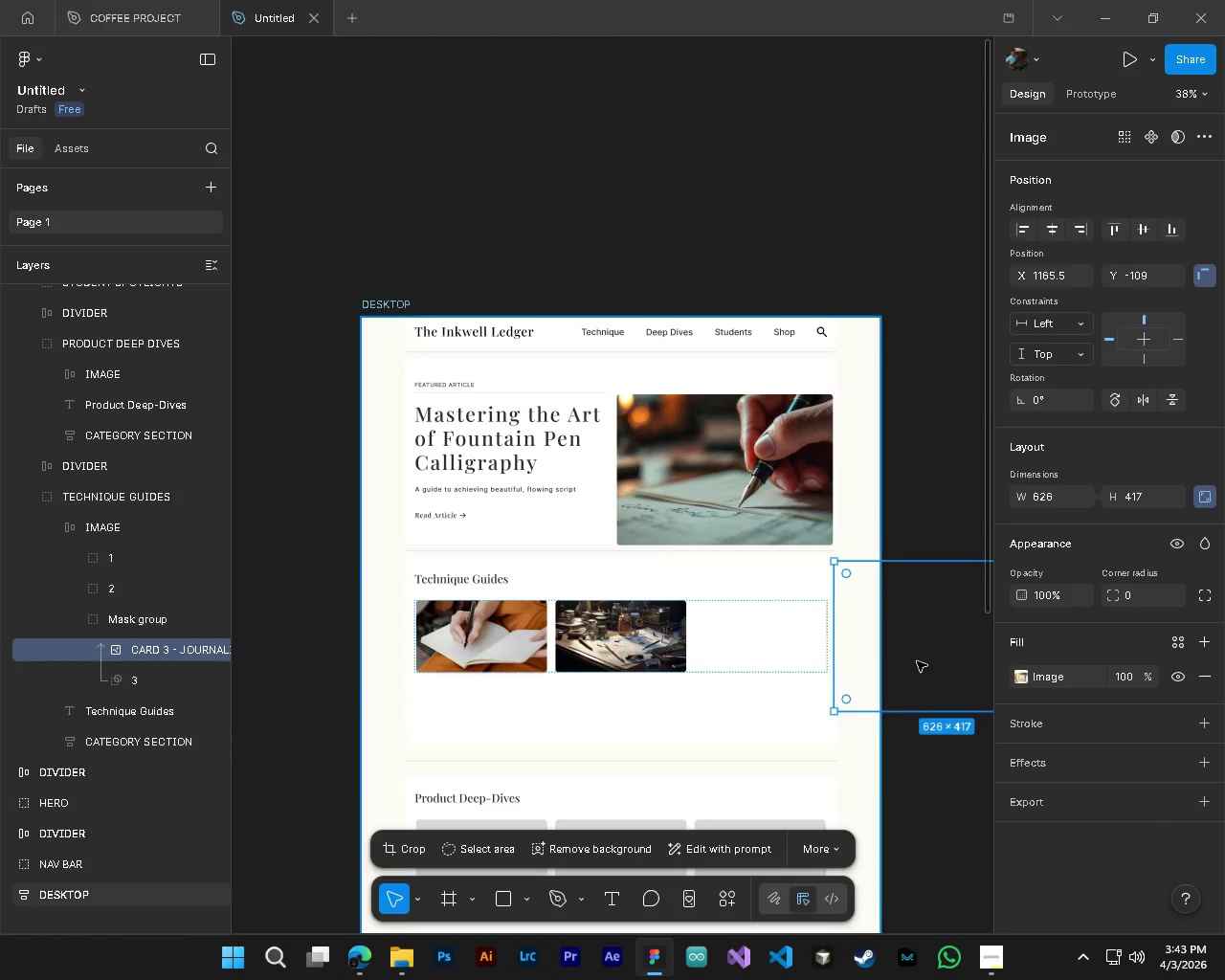 
left_click_drag(start_coordinate=[918, 661], to_coordinate=[775, 659])
 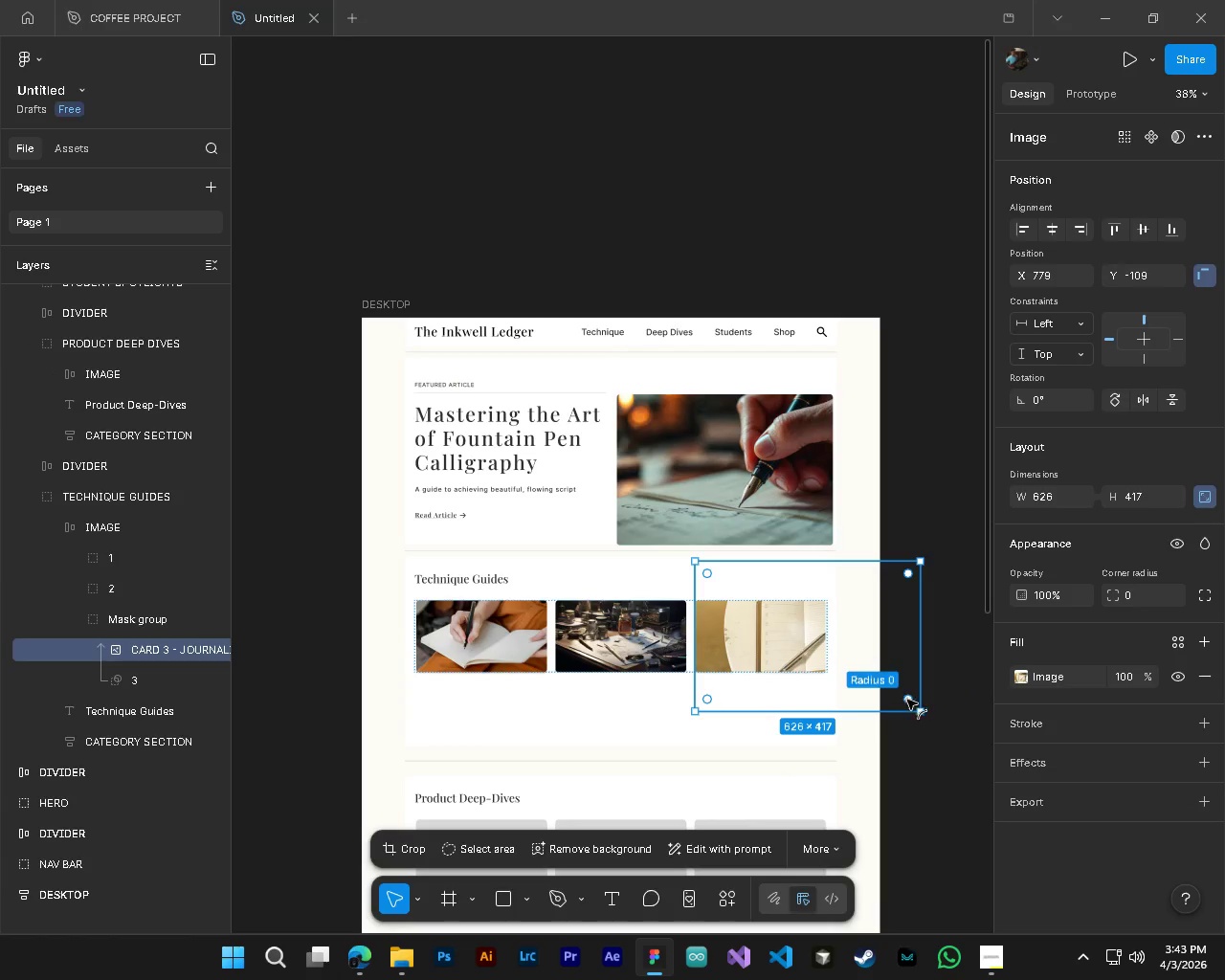 
hold_key(key=ShiftLeft, duration=1.38)
left_click_drag(start_coordinate=[923, 714], to_coordinate=[793, 671])
 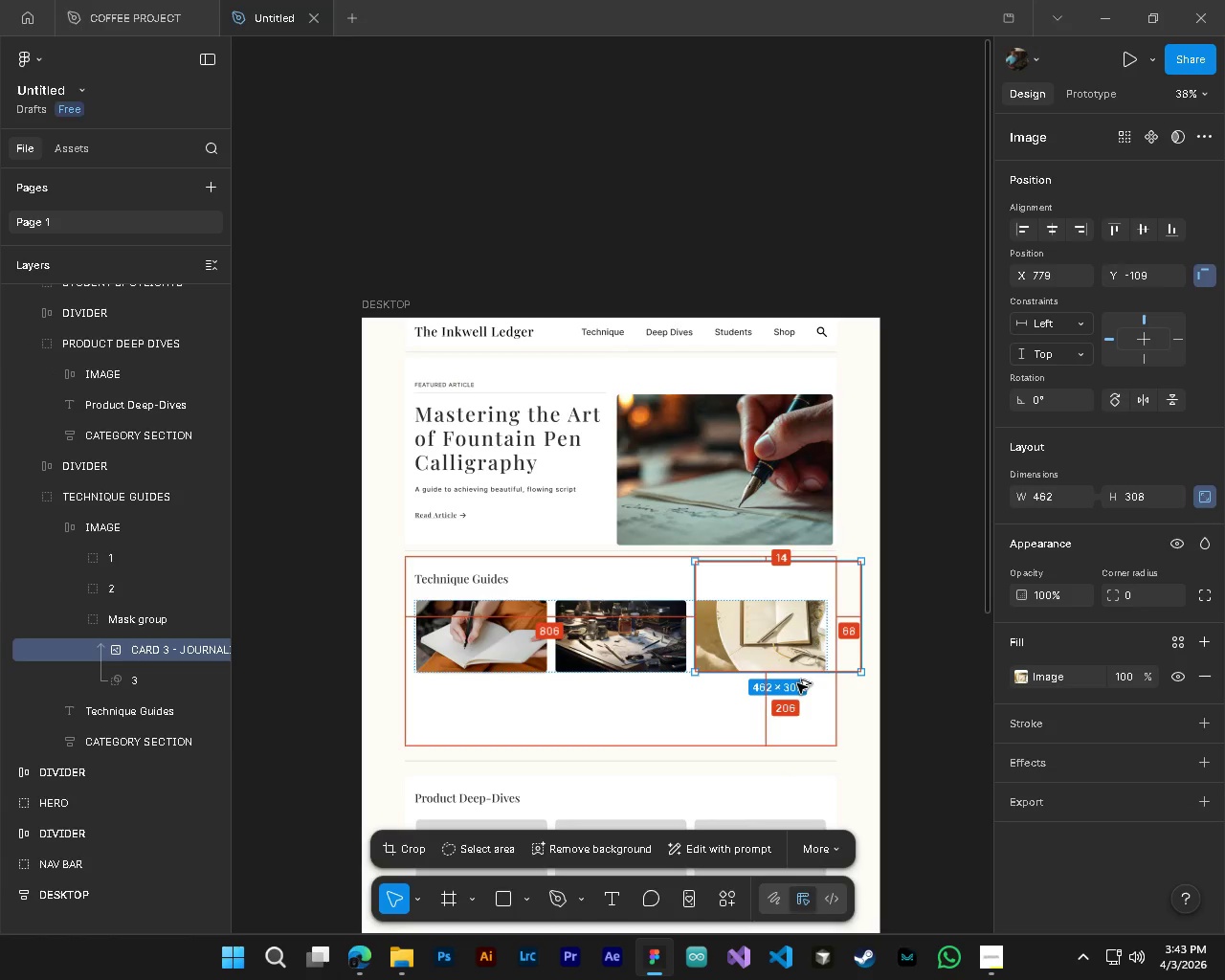 
hold_key(key=AltLeft, duration=0.7)
 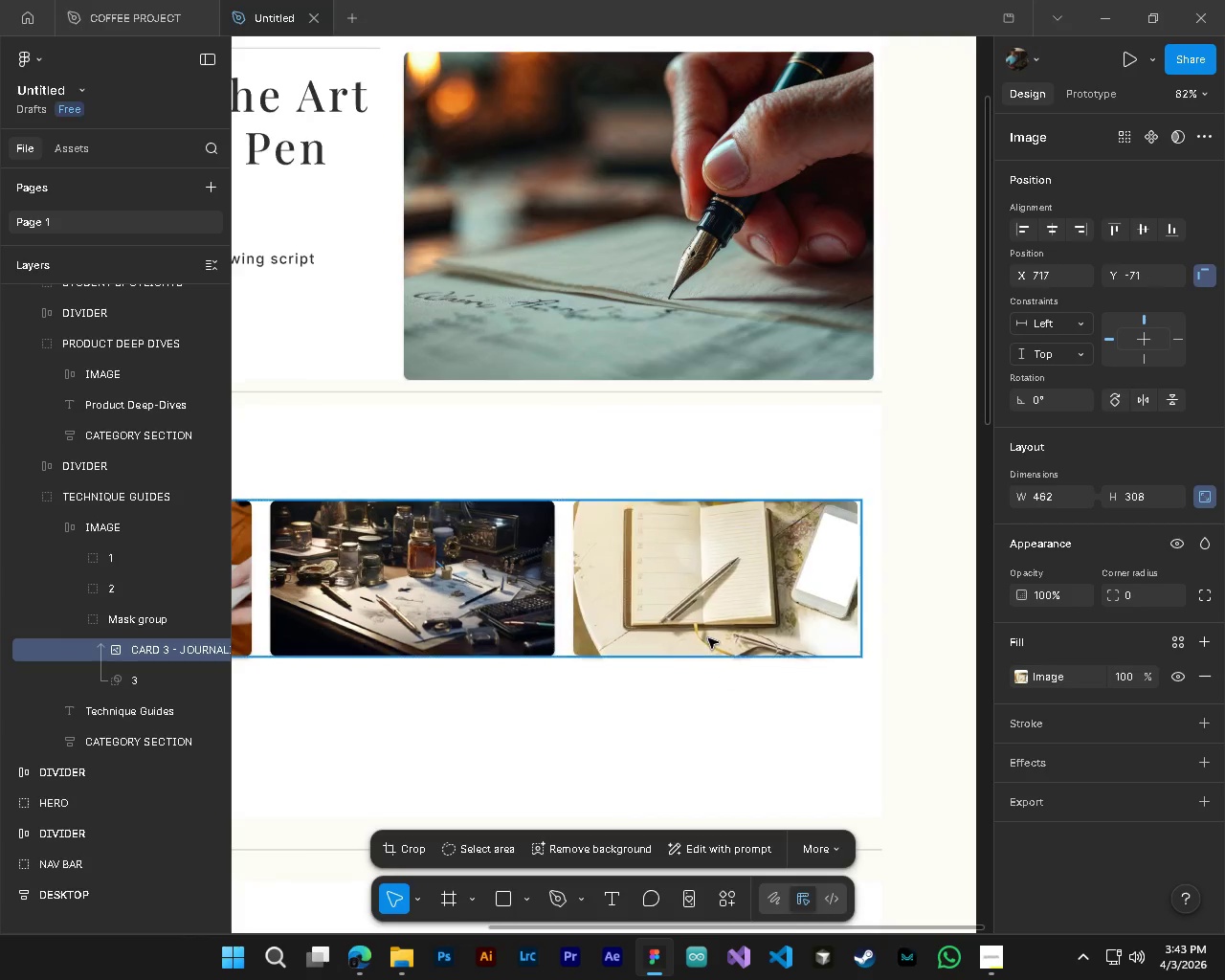 
hold_key(key=ControlLeft, duration=0.66)
 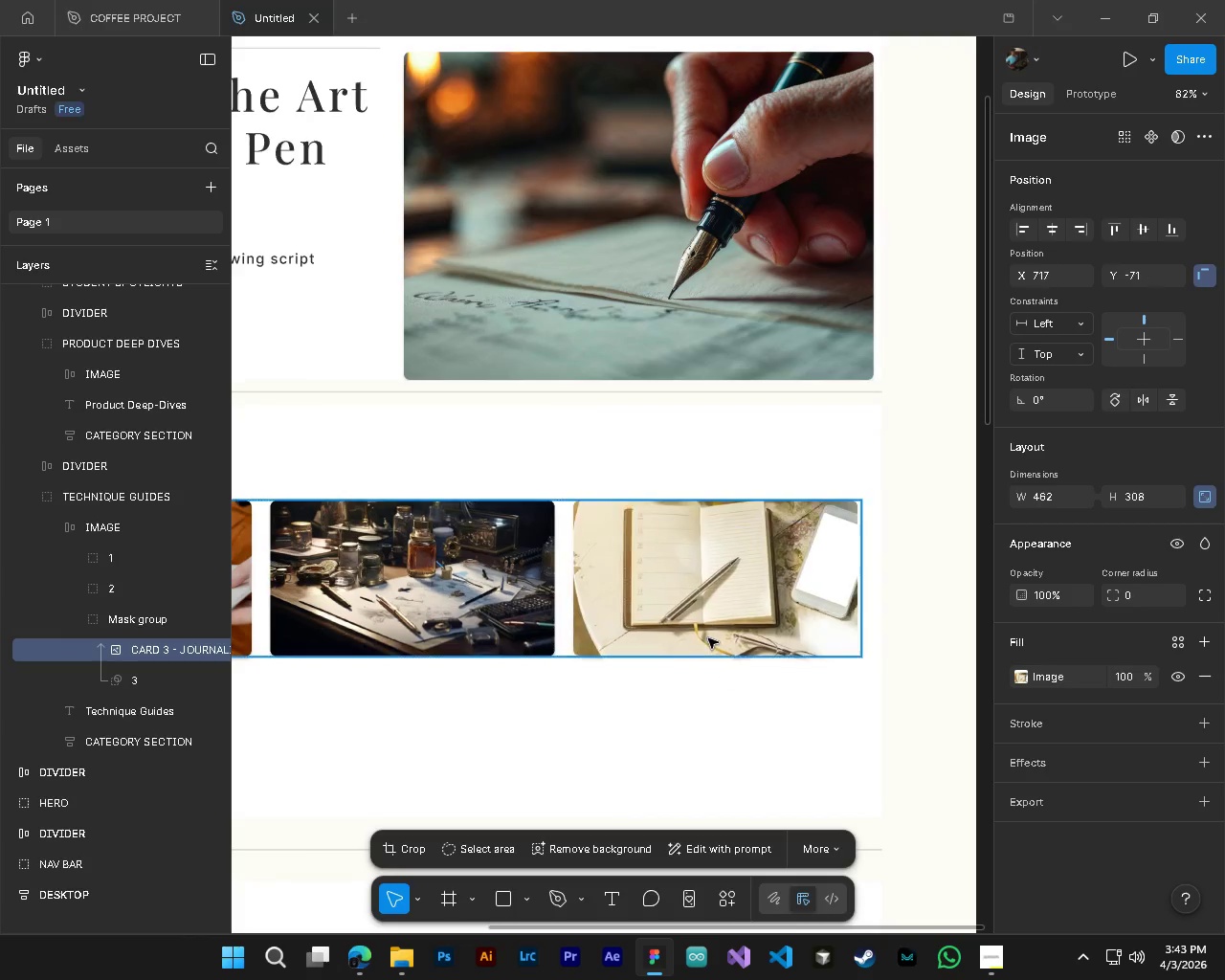 
left_click_drag(start_coordinate=[757, 609], to_coordinate=[719, 655])
 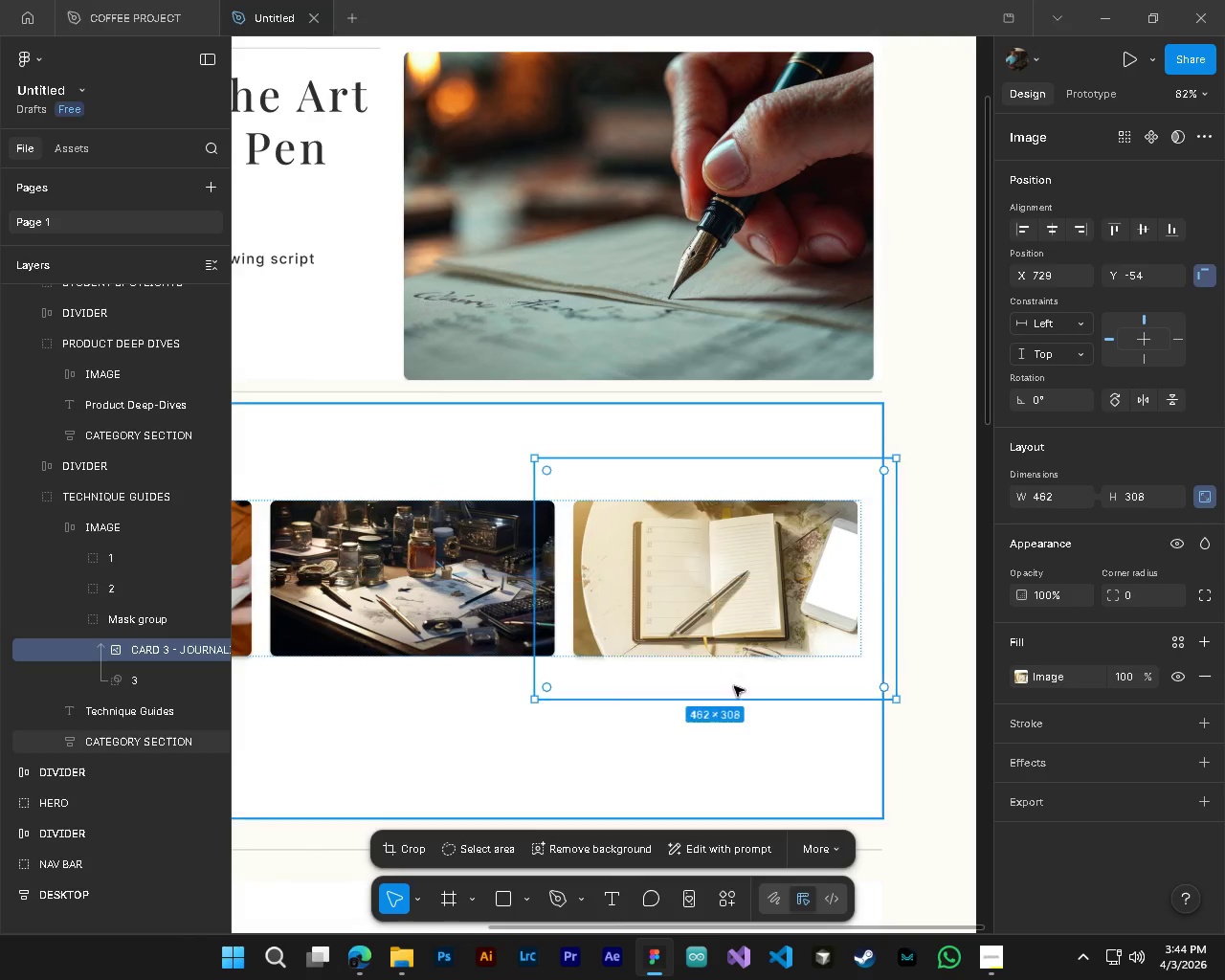 
scroll: coordinate [798, 685], scroll_direction: up, amount: 7.0
 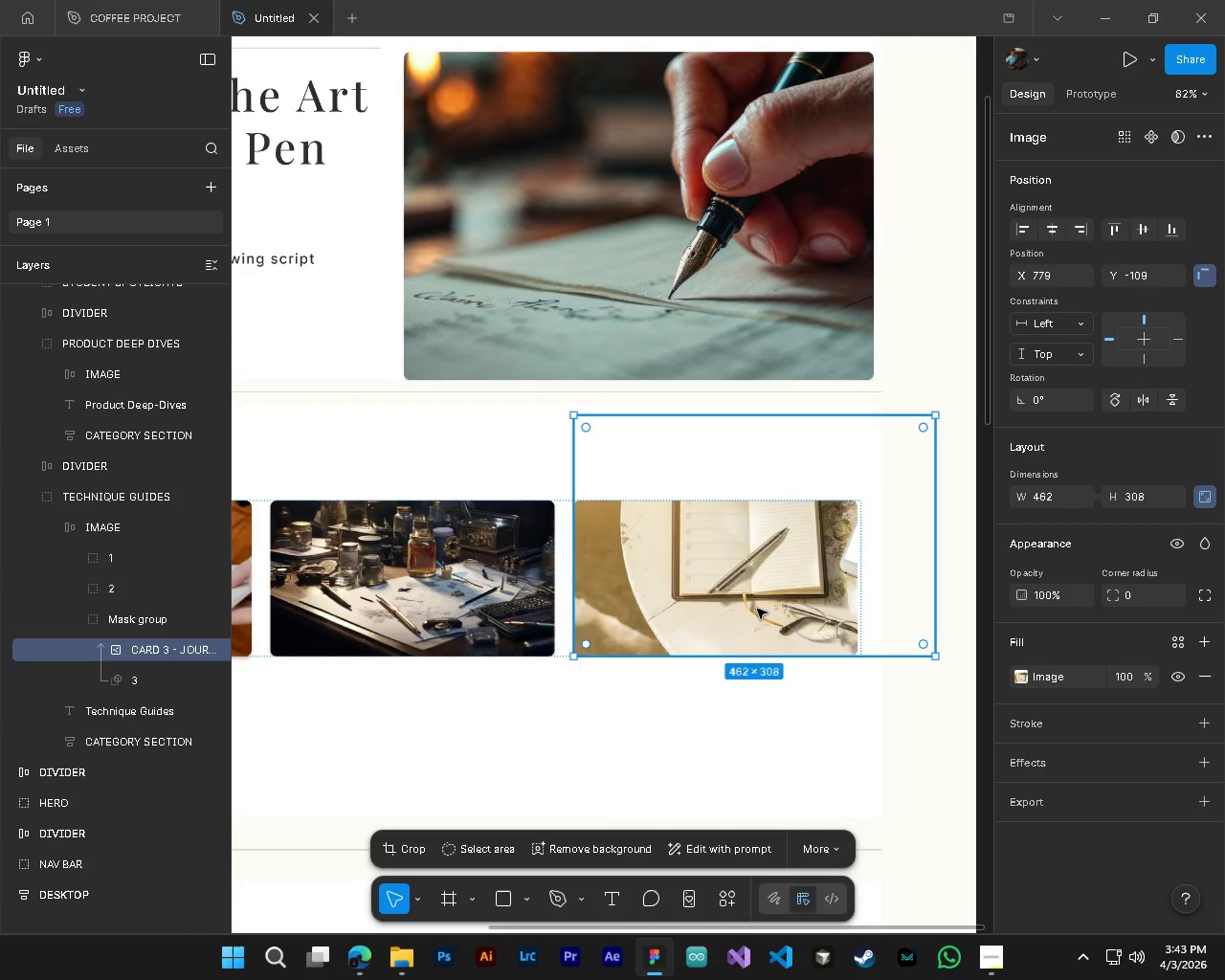 
hold_key(key=ControlLeft, duration=0.5)
 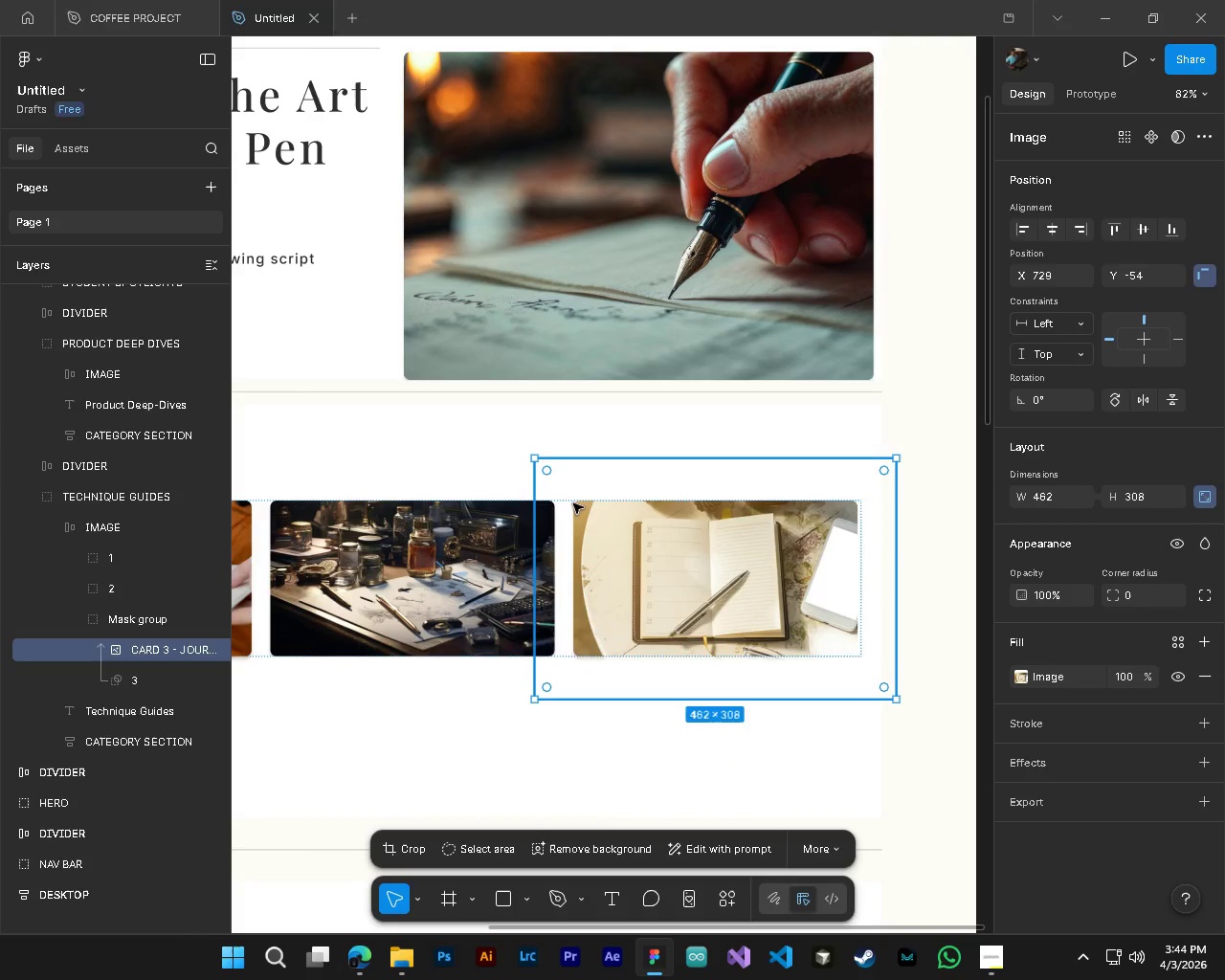 
hold_key(key=AltLeft, duration=0.42)
 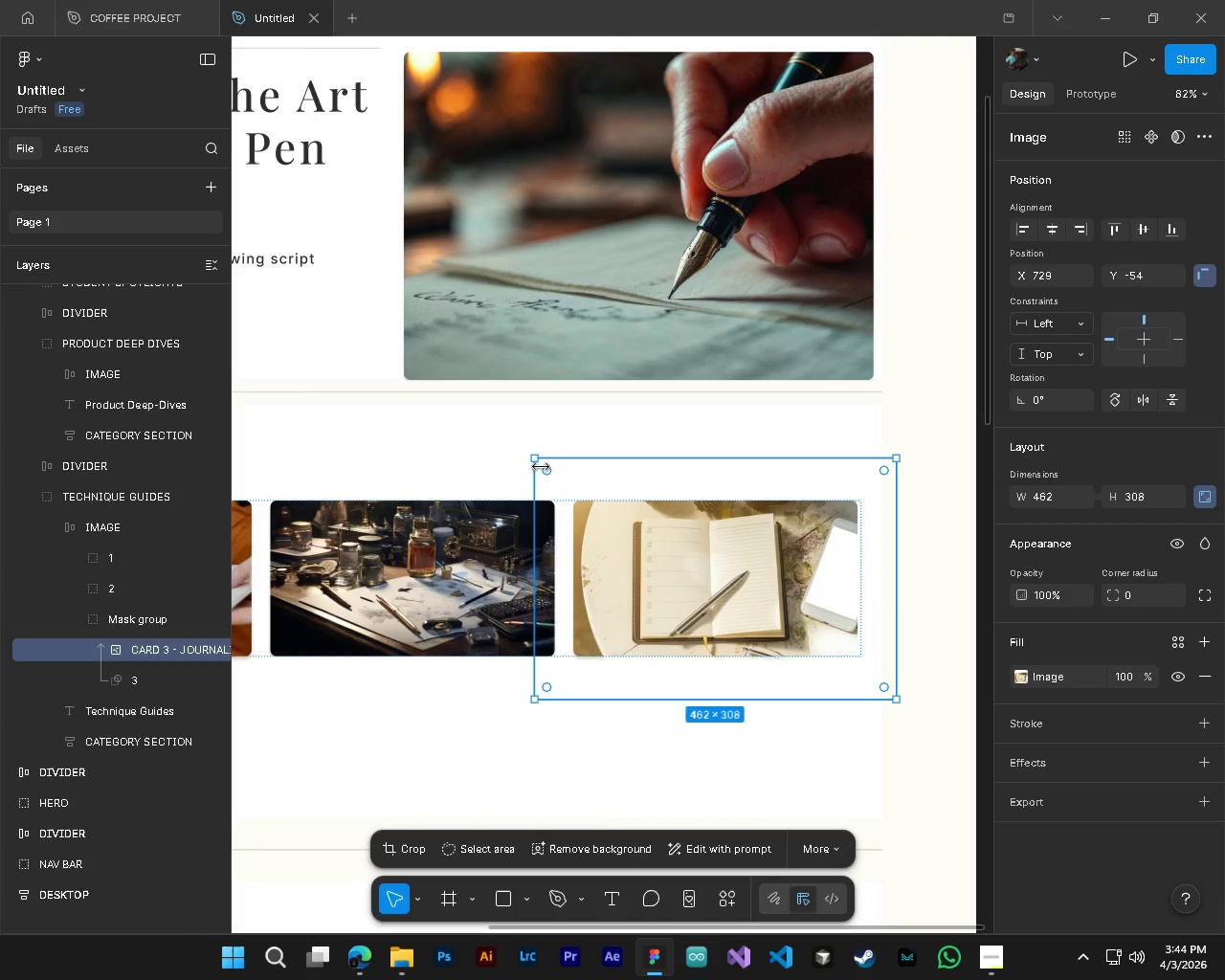 
left_click_drag(start_coordinate=[541, 461], to_coordinate=[623, 517])
 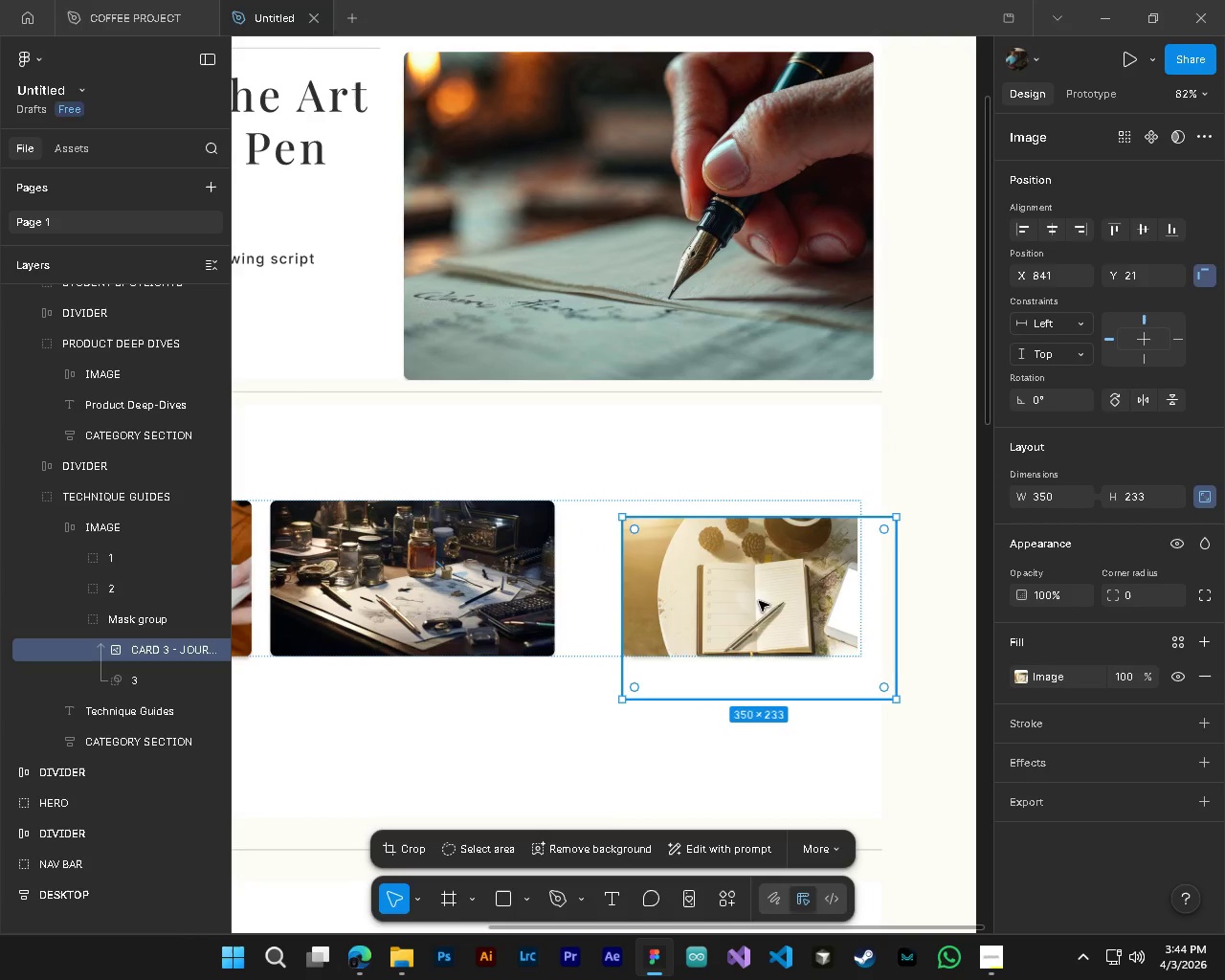 
left_click_drag(start_coordinate=[760, 602], to_coordinate=[733, 577])
 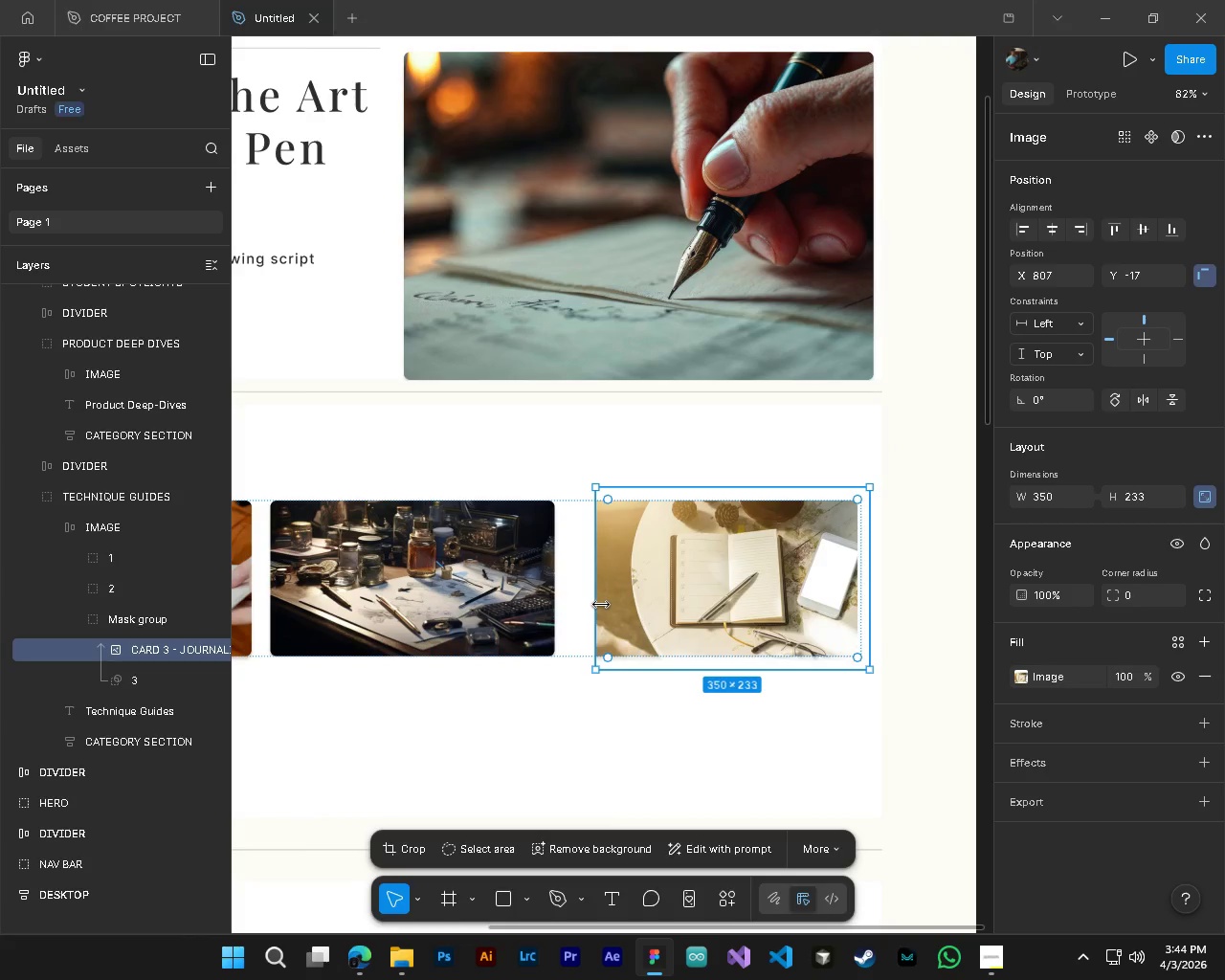 
left_click_drag(start_coordinate=[601, 604], to_coordinate=[564, 600])
 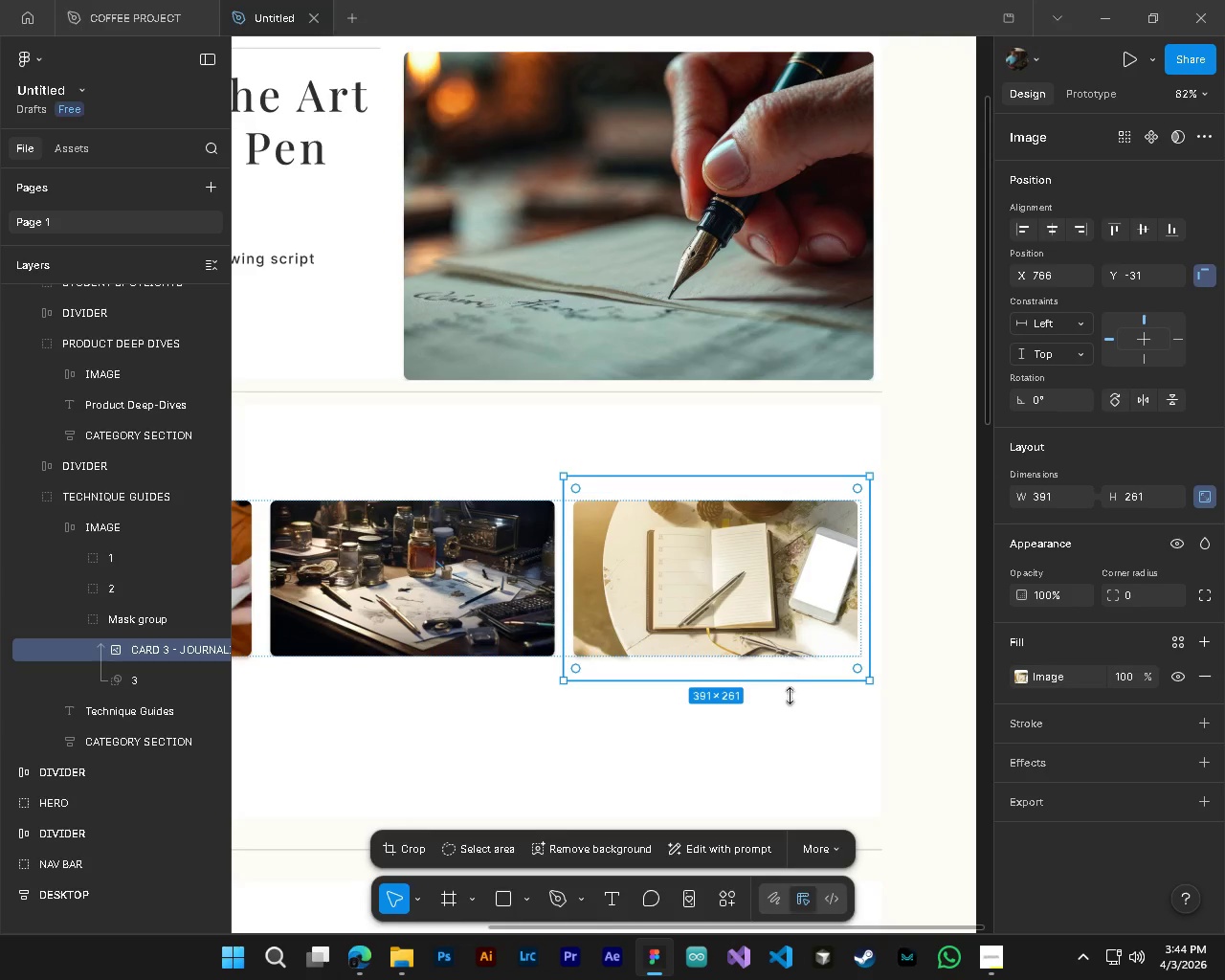 
hold_key(key=ControlLeft, duration=0.75)
hold_key(key=AltLeft, duration=0.67)
scroll: coordinate [791, 719], scroll_direction: down, amount: 5.0
 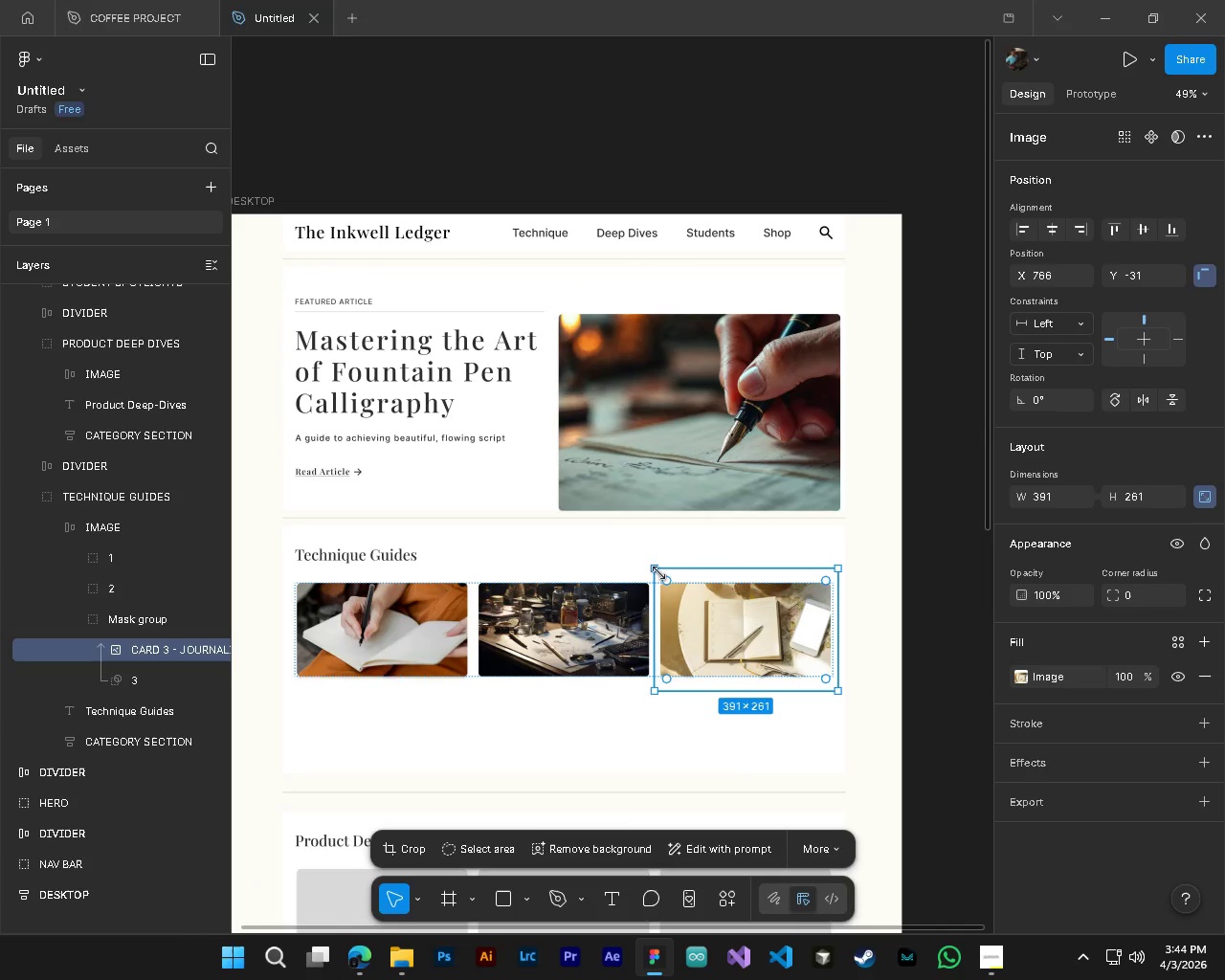 
left_click_drag(start_coordinate=[659, 571], to_coordinate=[638, 562])
 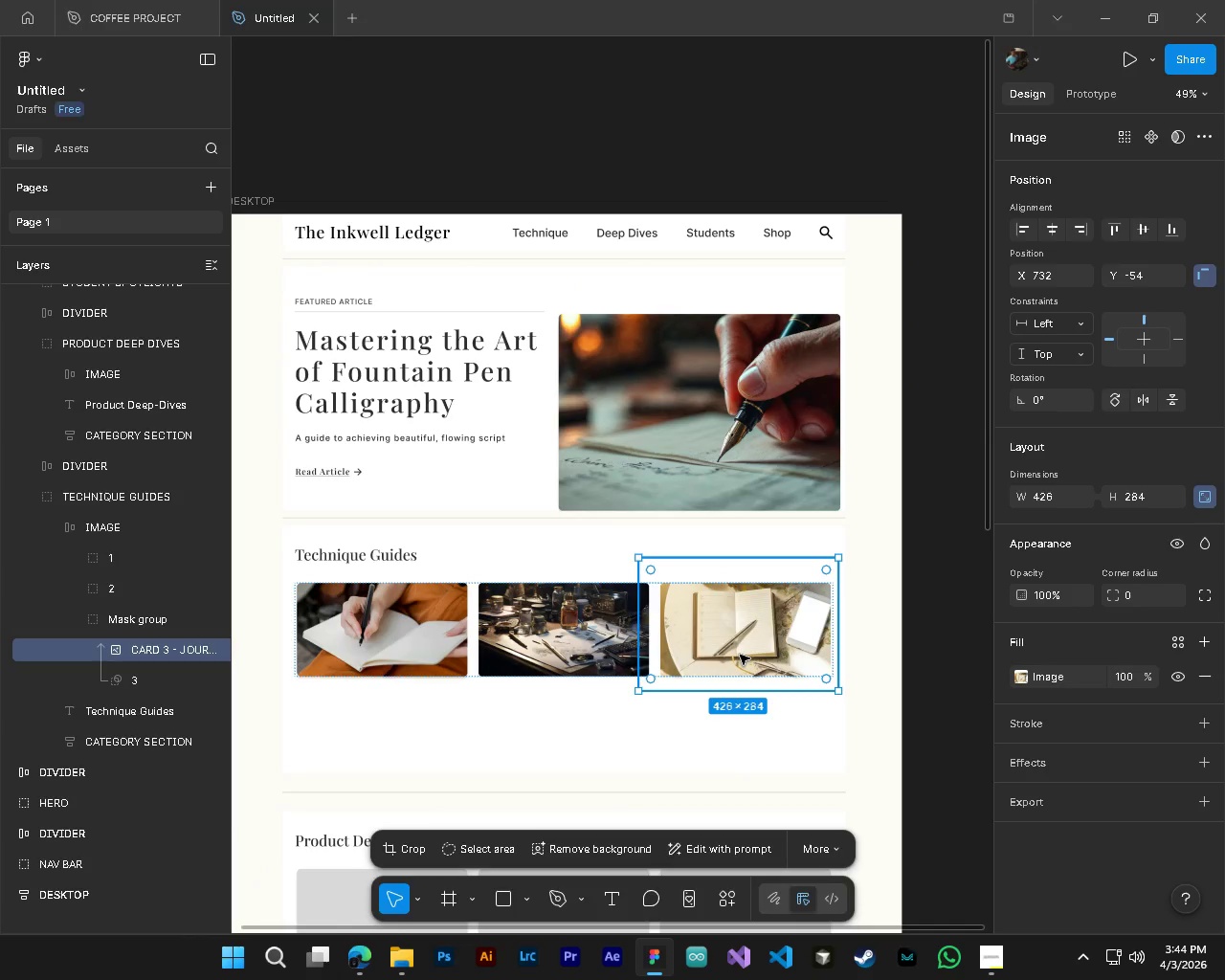 
left_click_drag(start_coordinate=[740, 656], to_coordinate=[735, 657])
 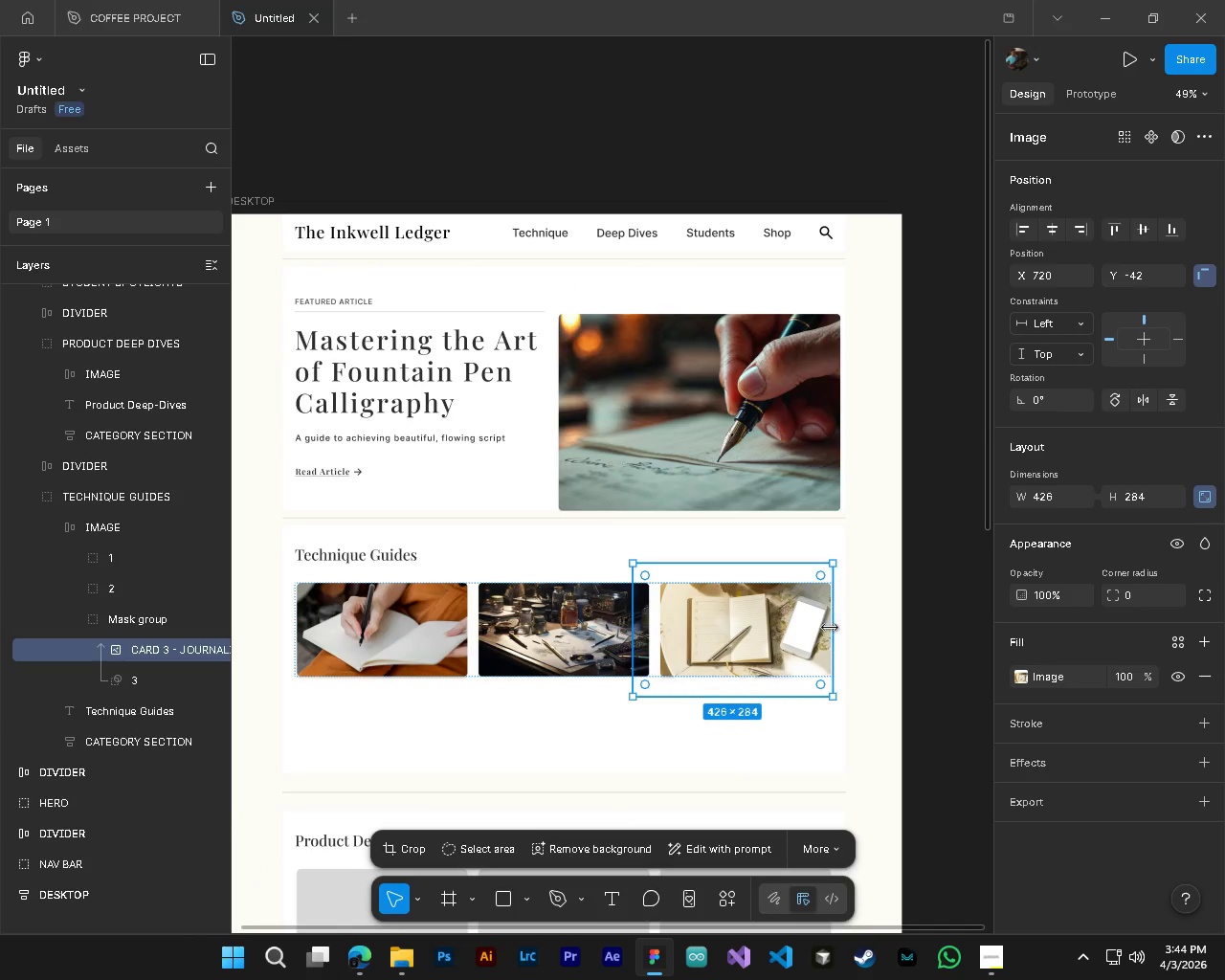 
left_click_drag(start_coordinate=[830, 628], to_coordinate=[835, 628])
 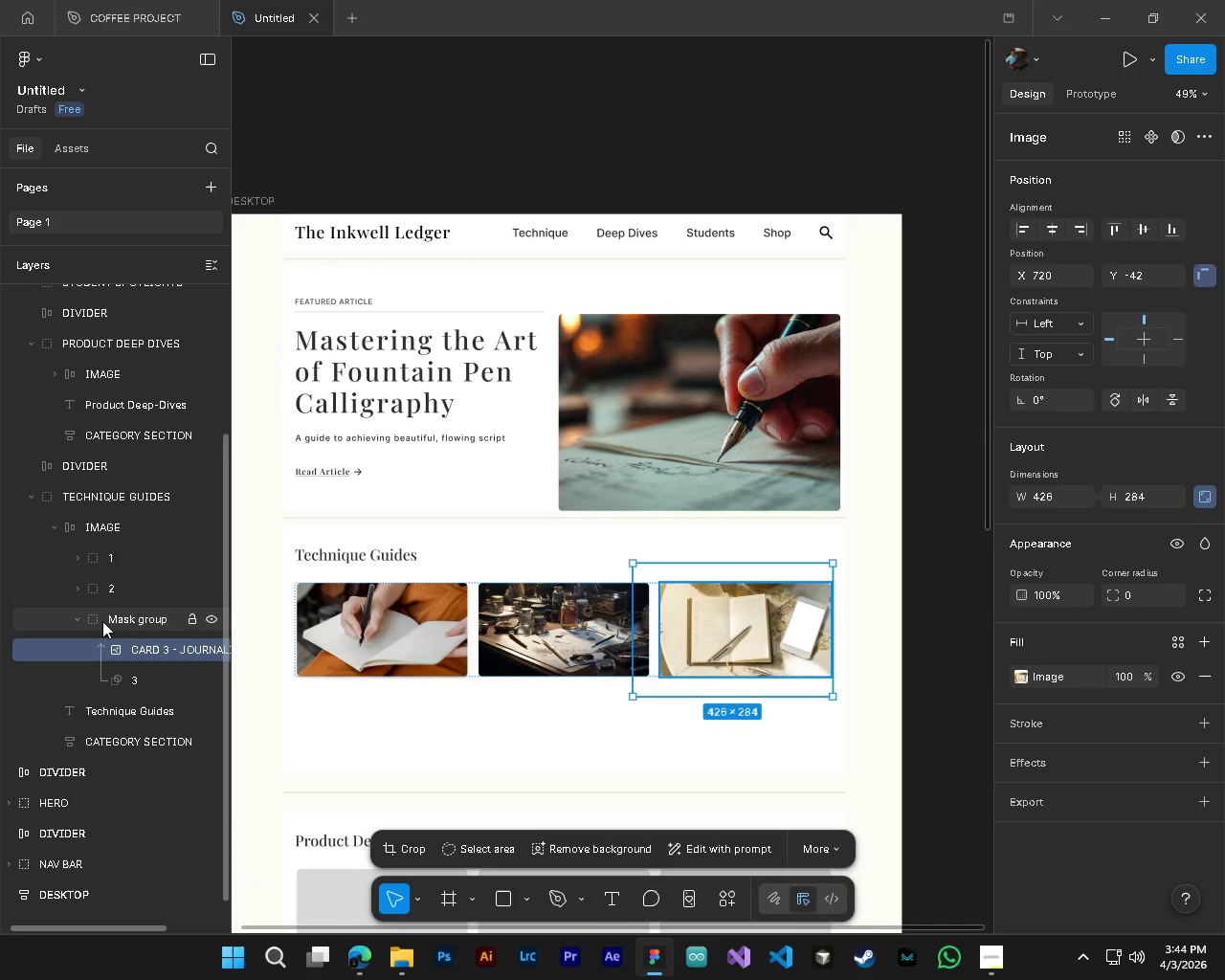 
double_click([139, 613])
 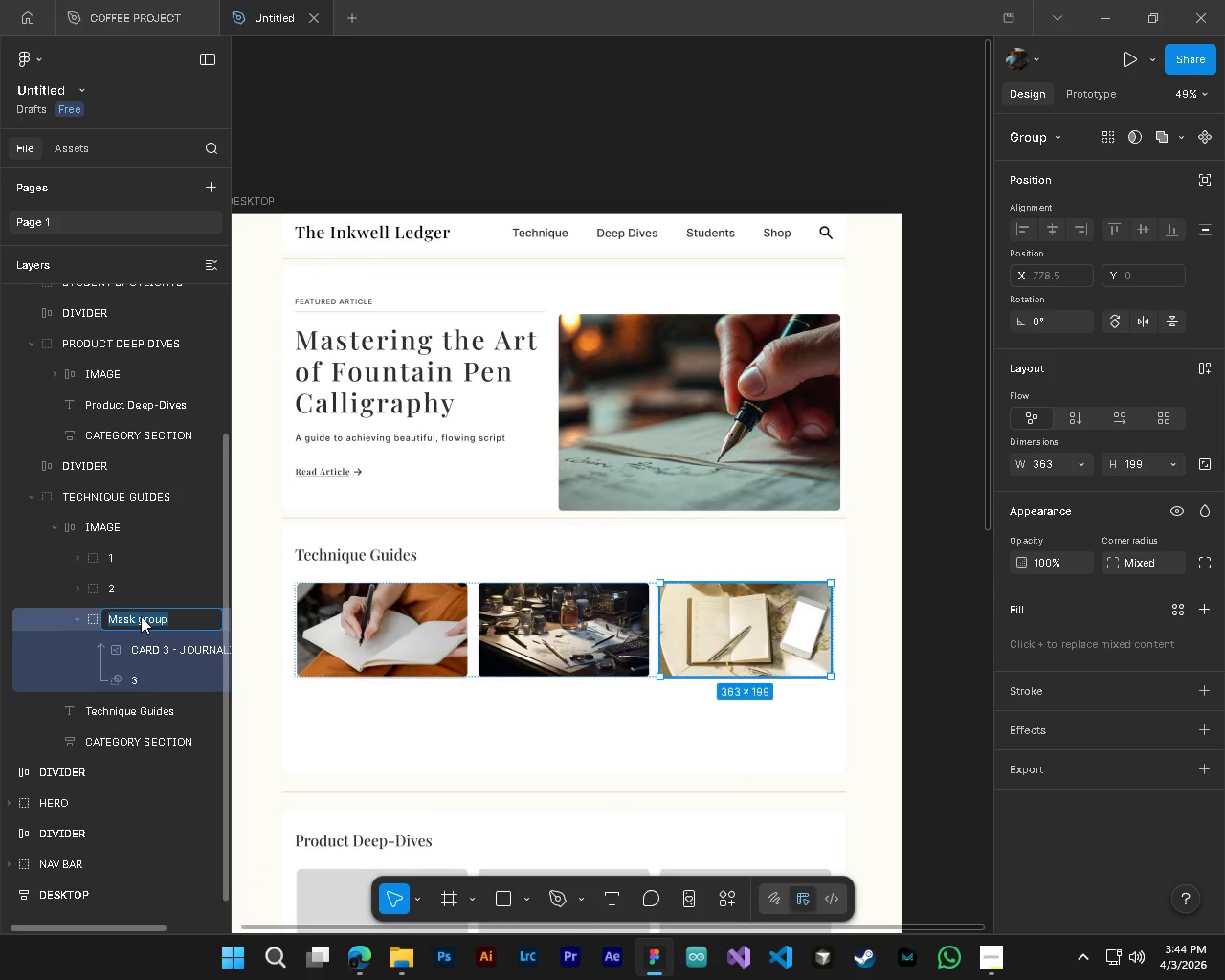 
key(3)
 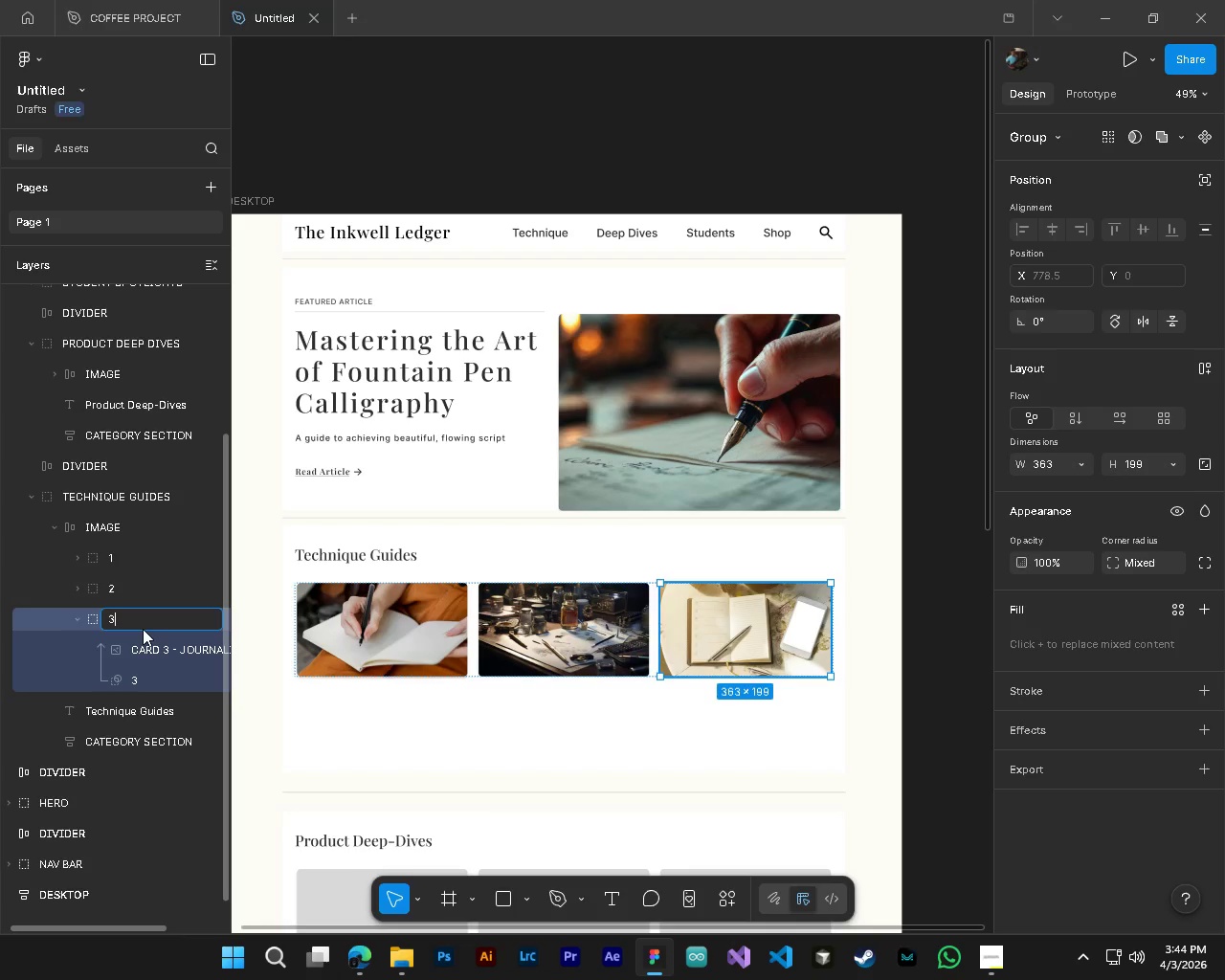 
key(NumpadEnter)
 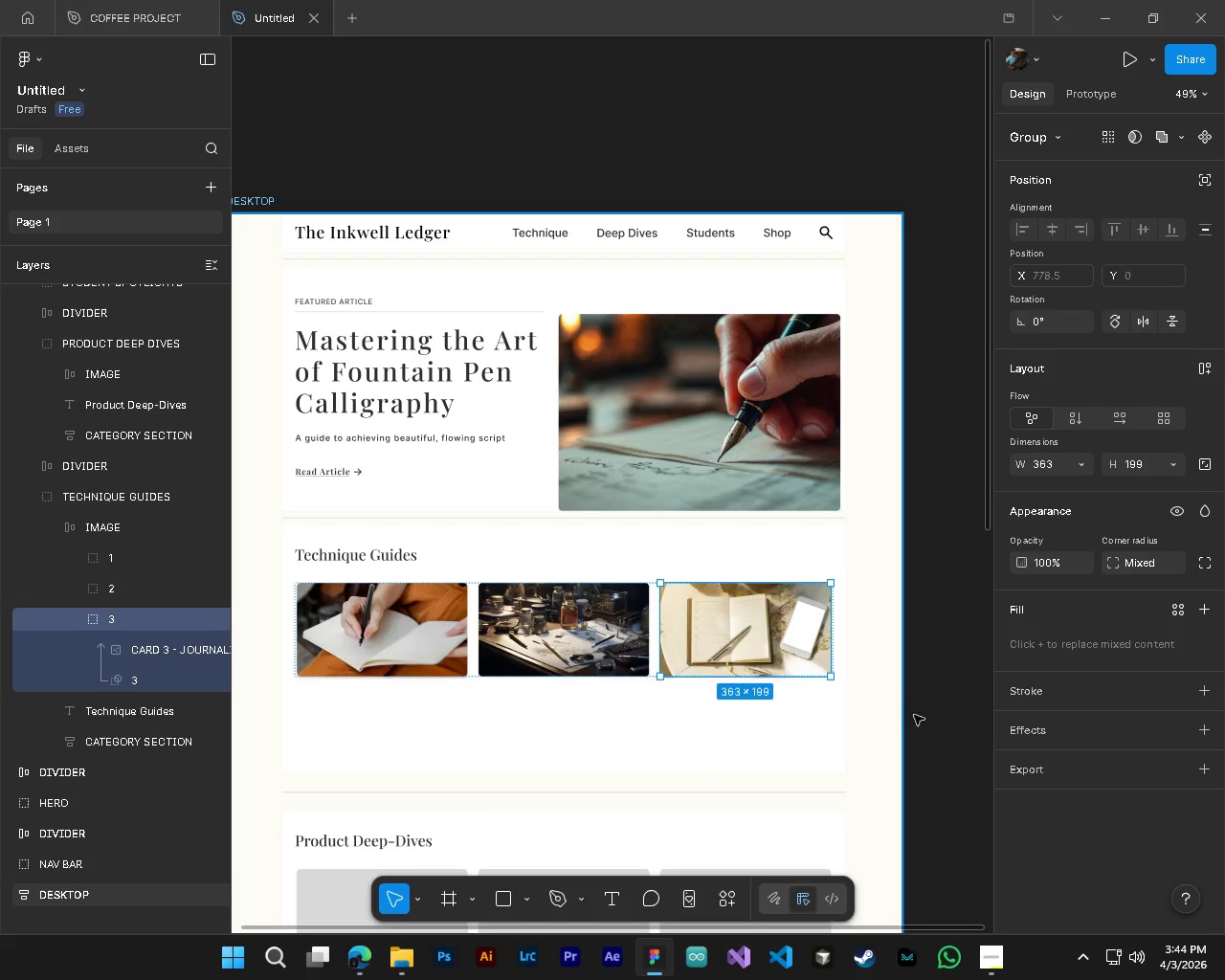 
left_click([930, 716])
 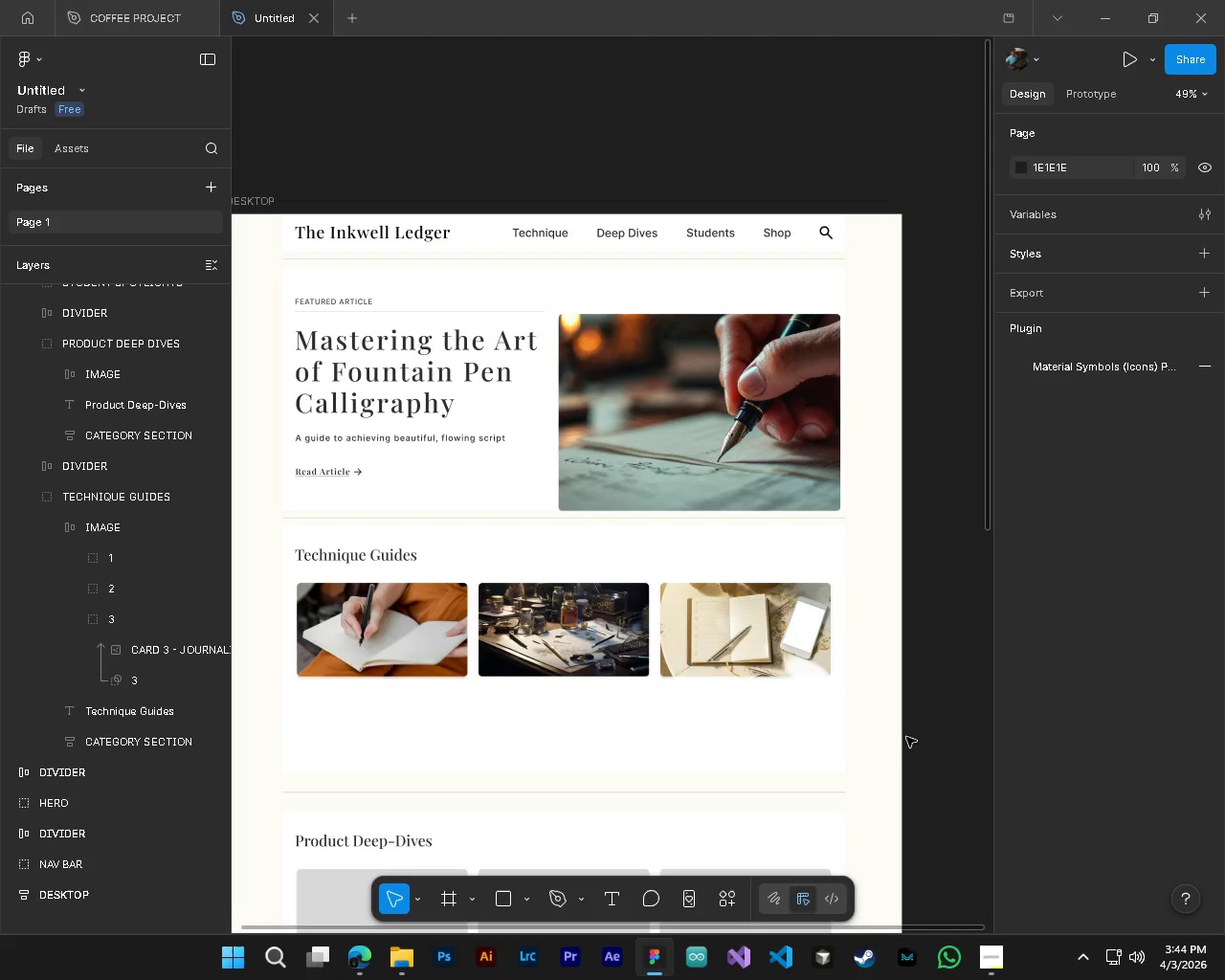 
hold_key(key=ControlLeft, duration=1.25)
hold_key(key=AltLeft, duration=1.11)
scroll: coordinate [650, 771], scroll_direction: down, amount: 5.0
 